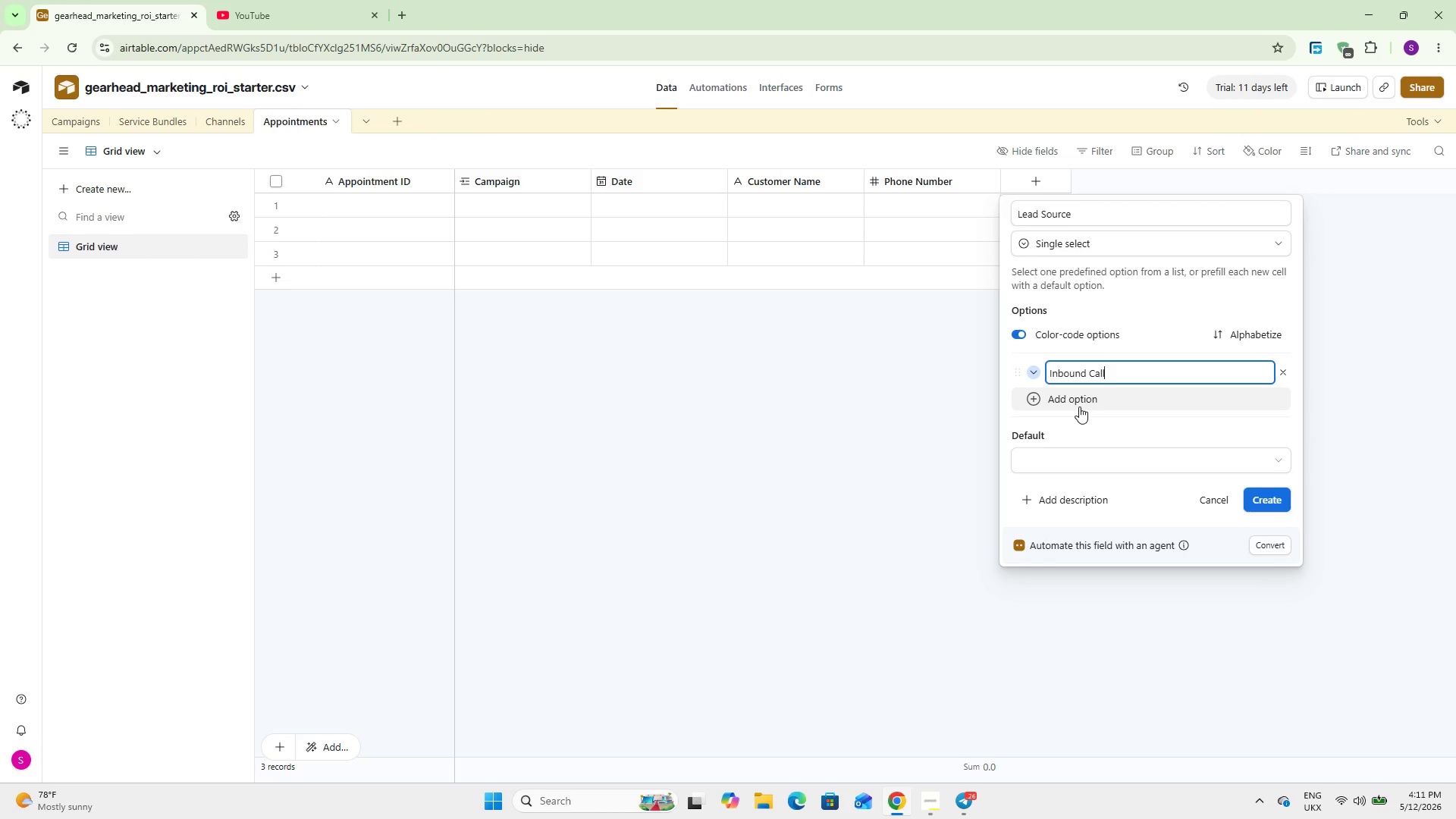 
key(Enter)
 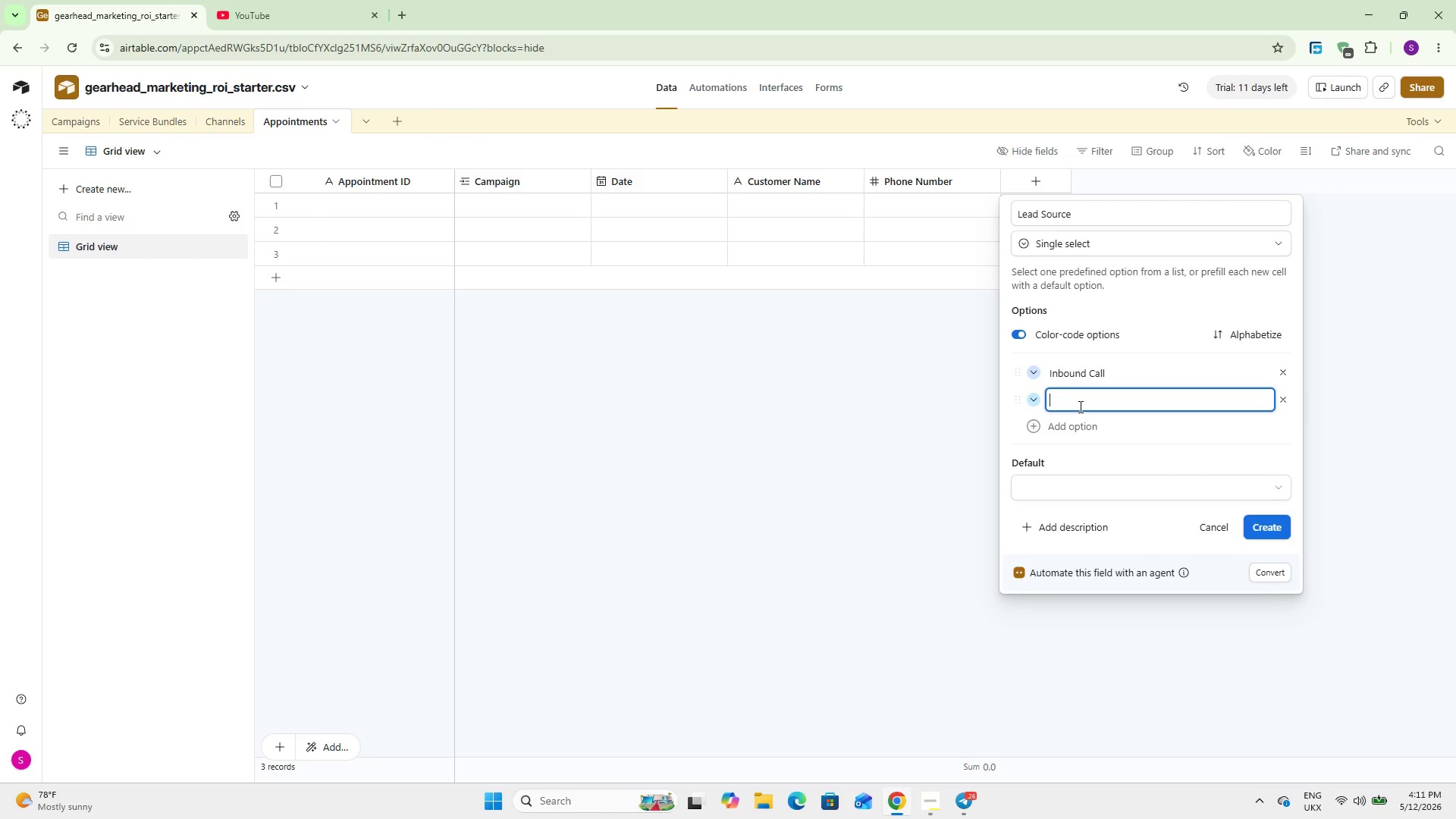 
type(Oni)
key(Backspace)
type(line Booking)
 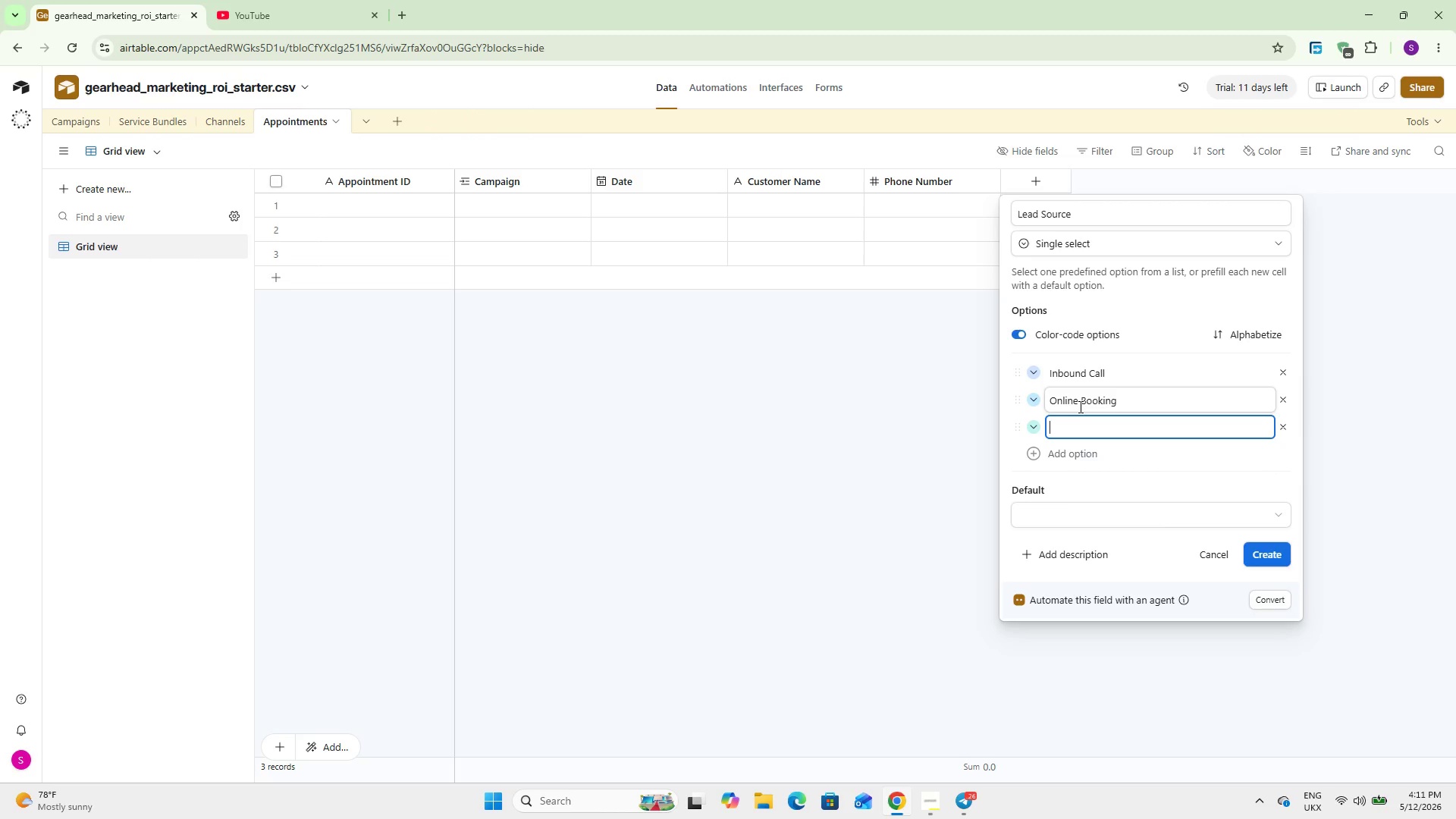 
 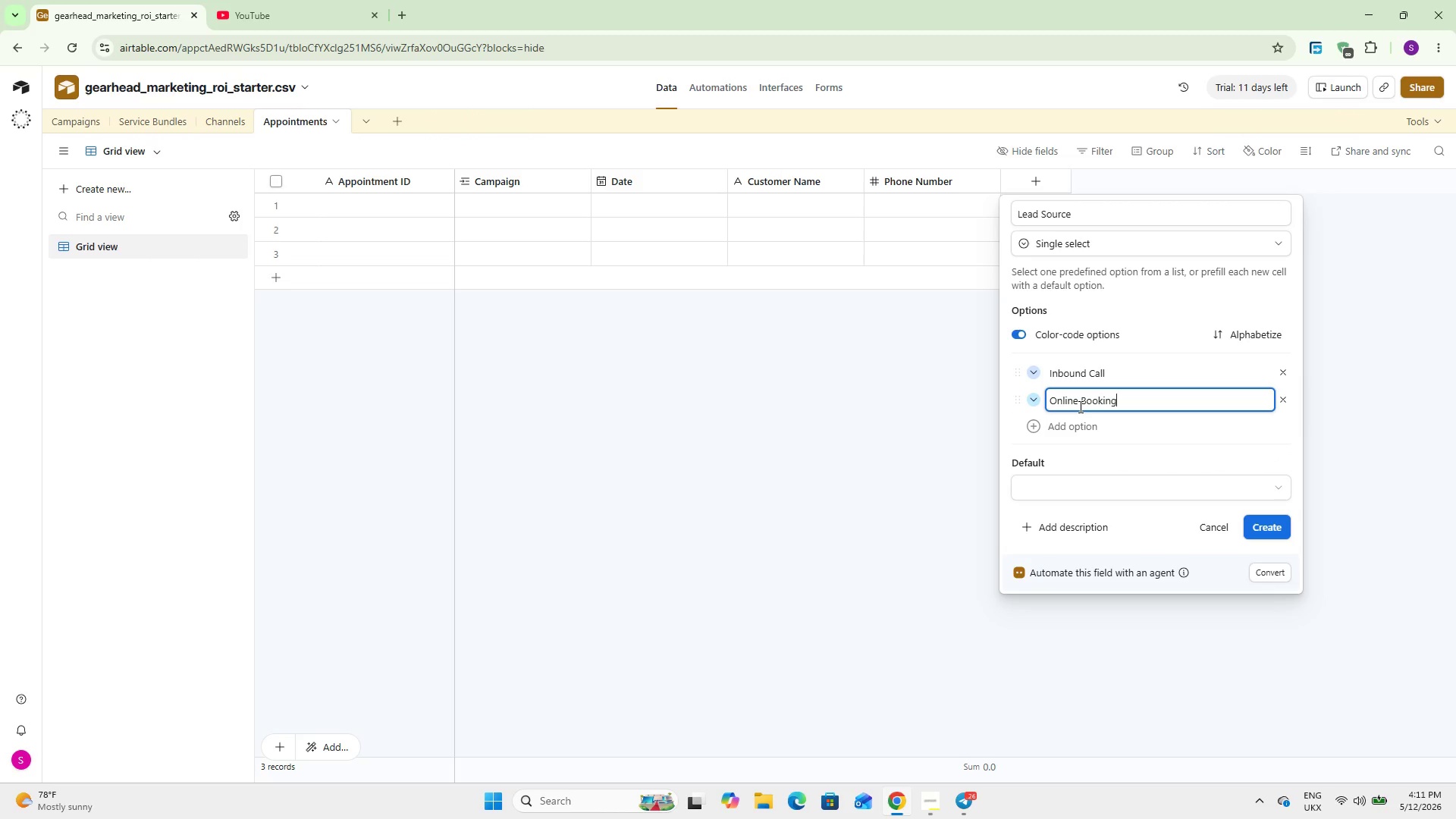 
key(Enter)
 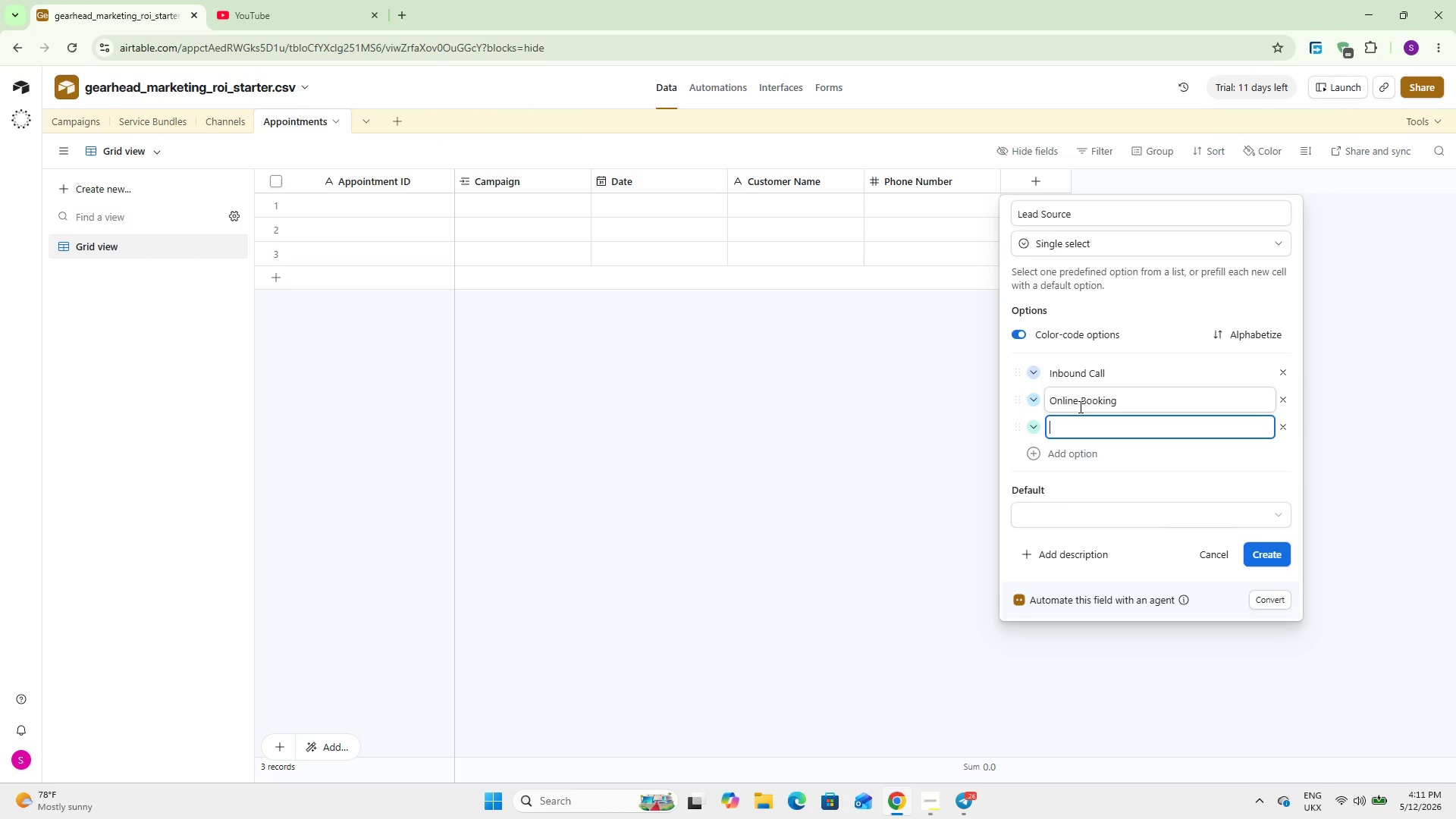 
type(Walk-In)
 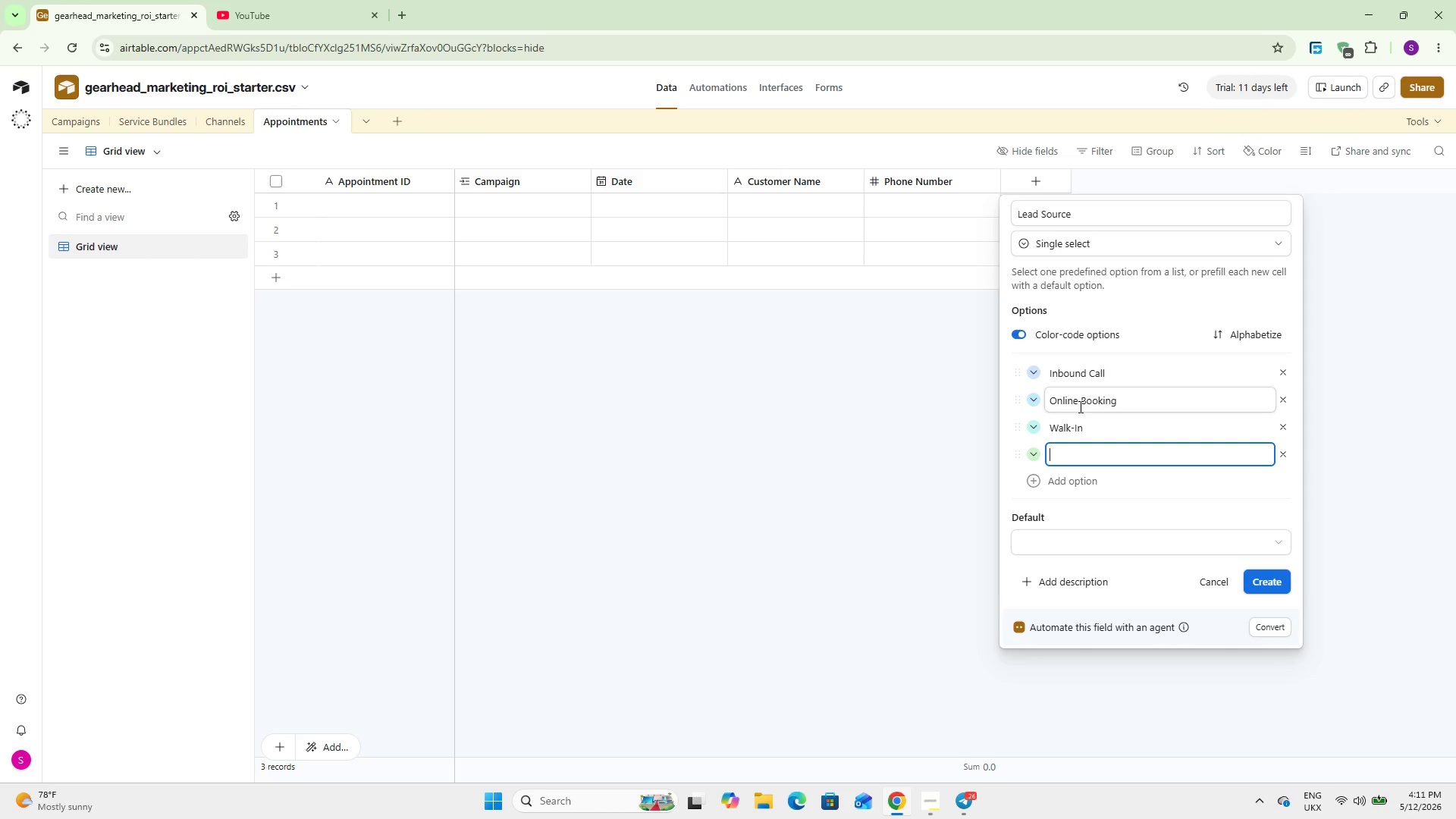 
 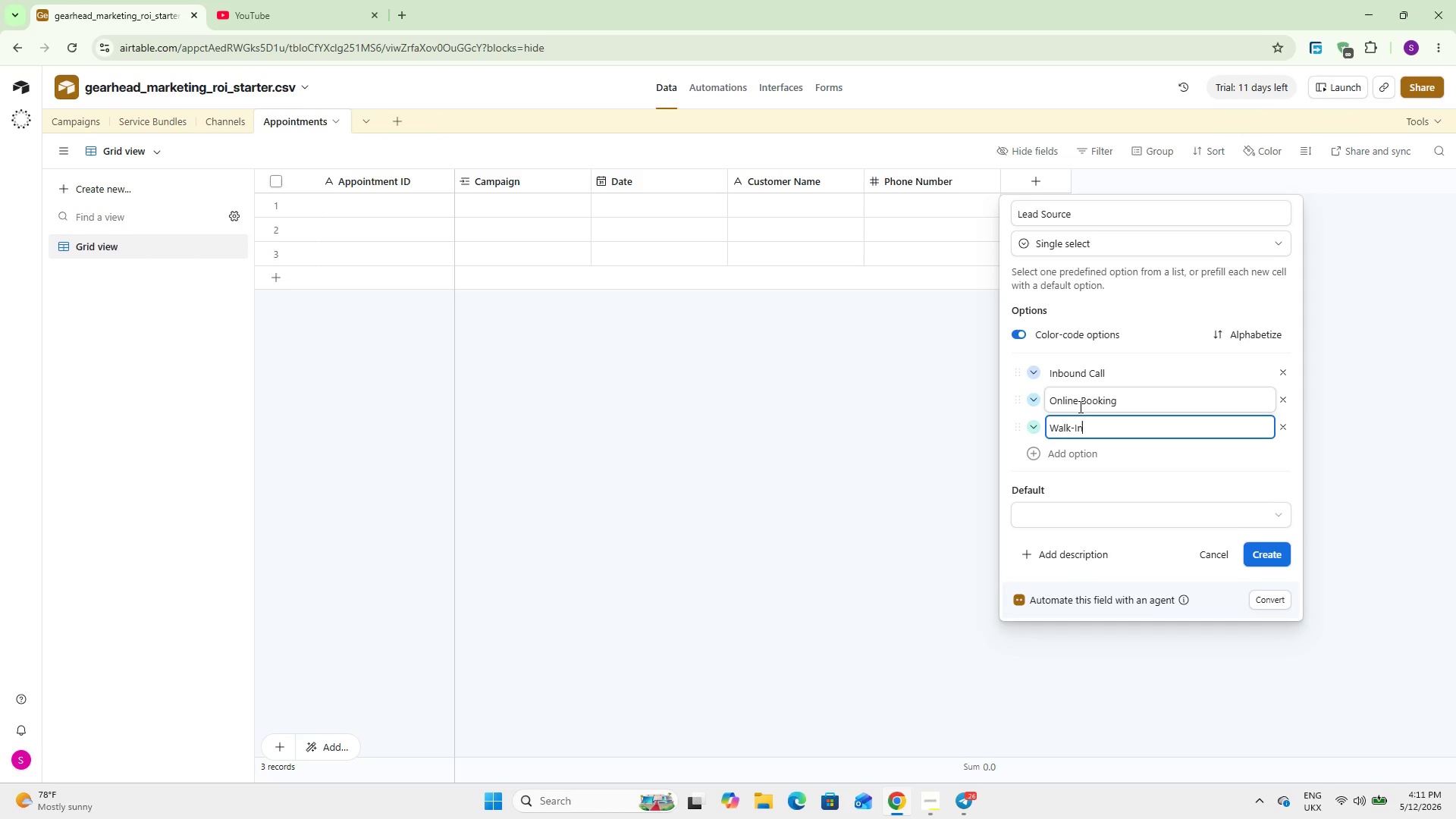 
key(Enter)
 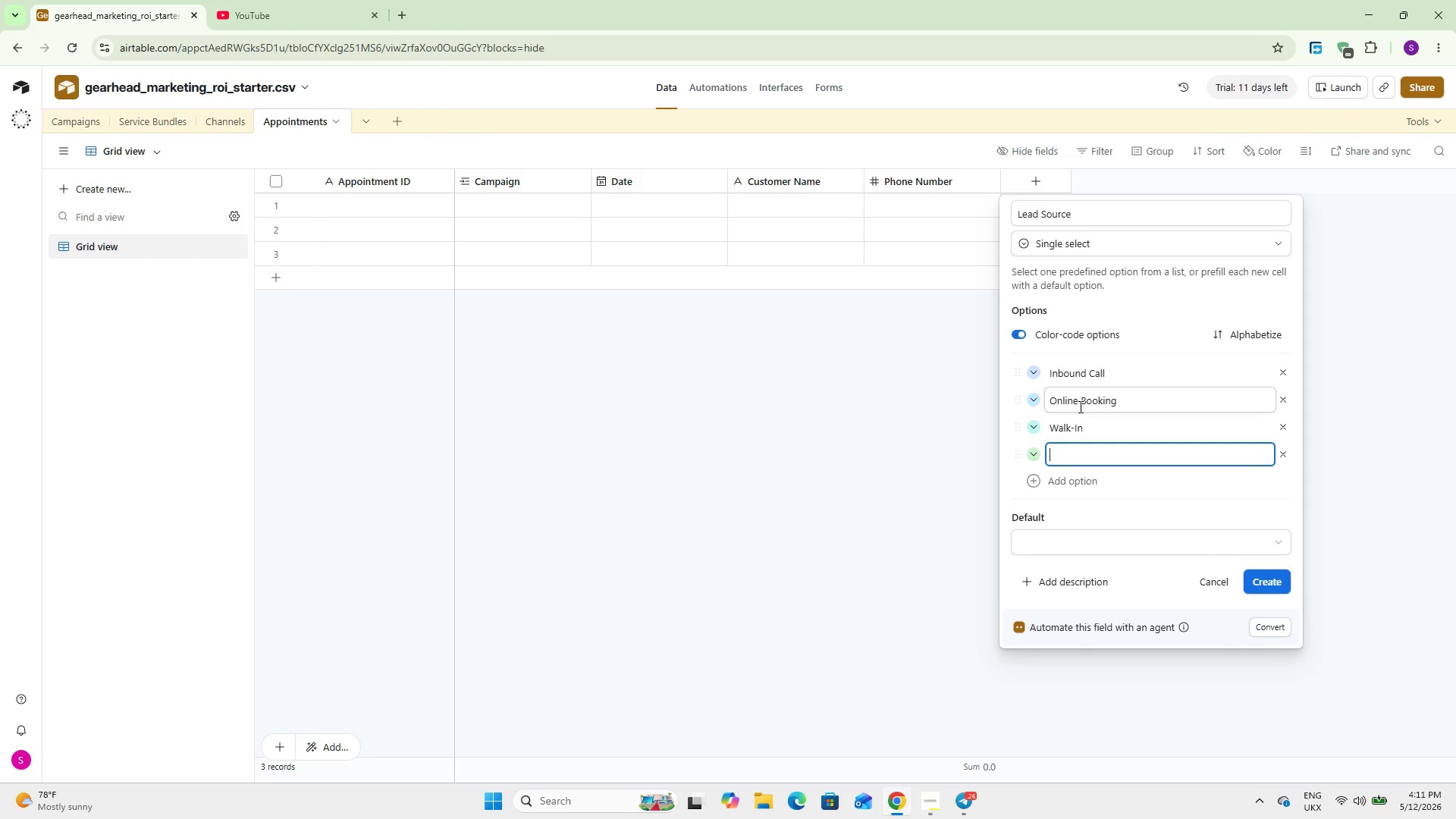 
type(Refe)
 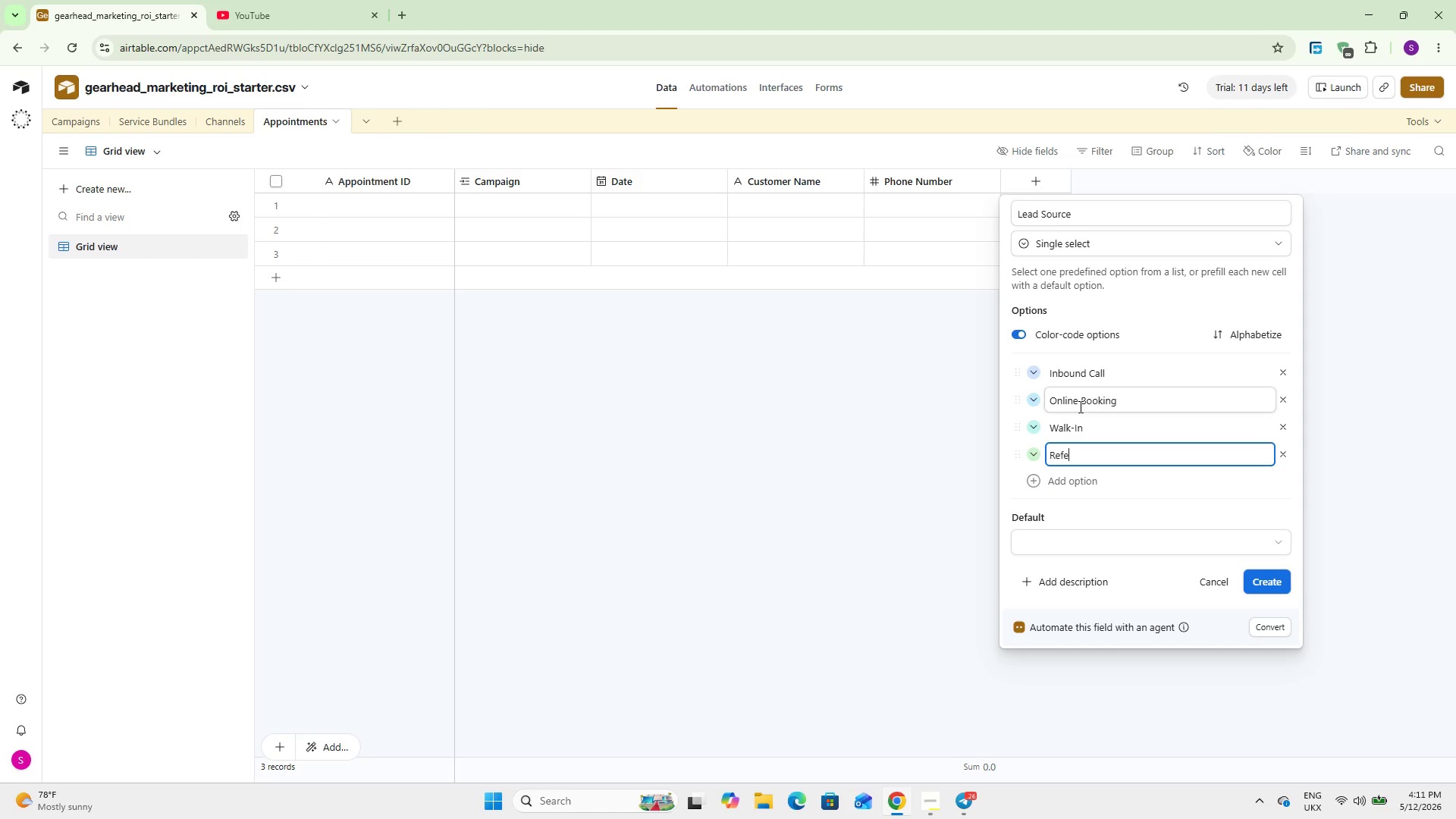 
type(rral)
 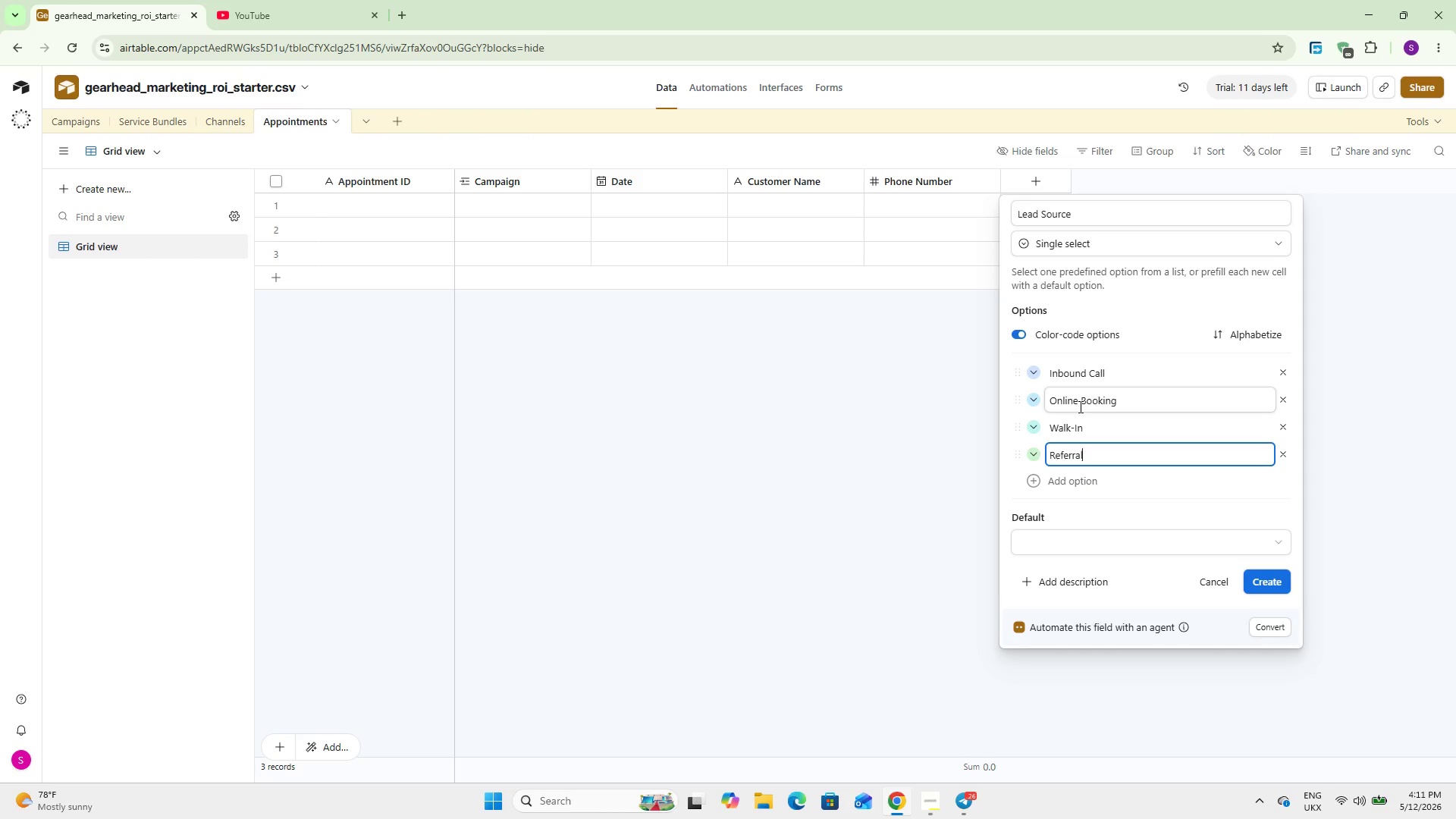 
key(Enter)
 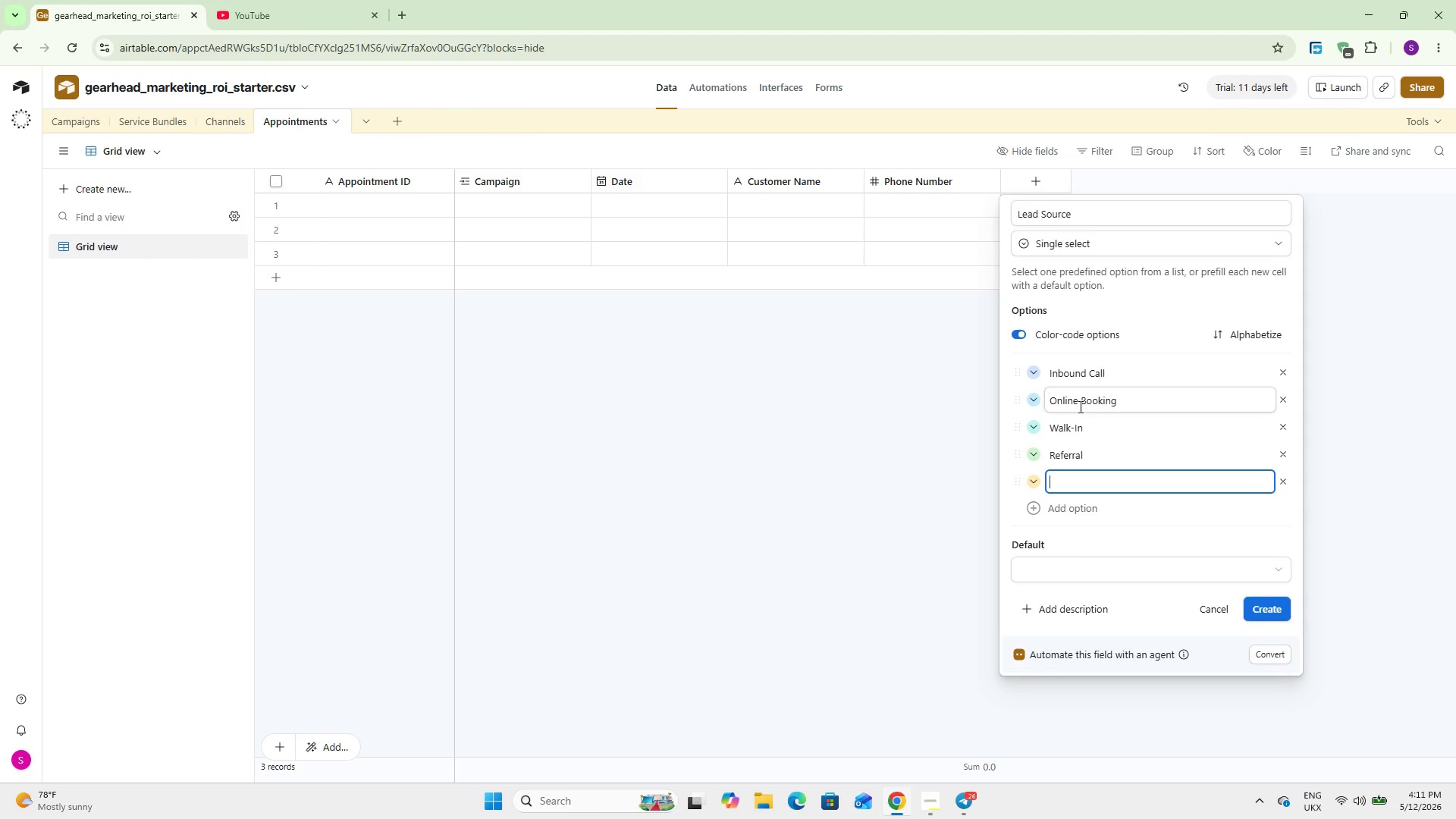 
type(Campaign Response)
 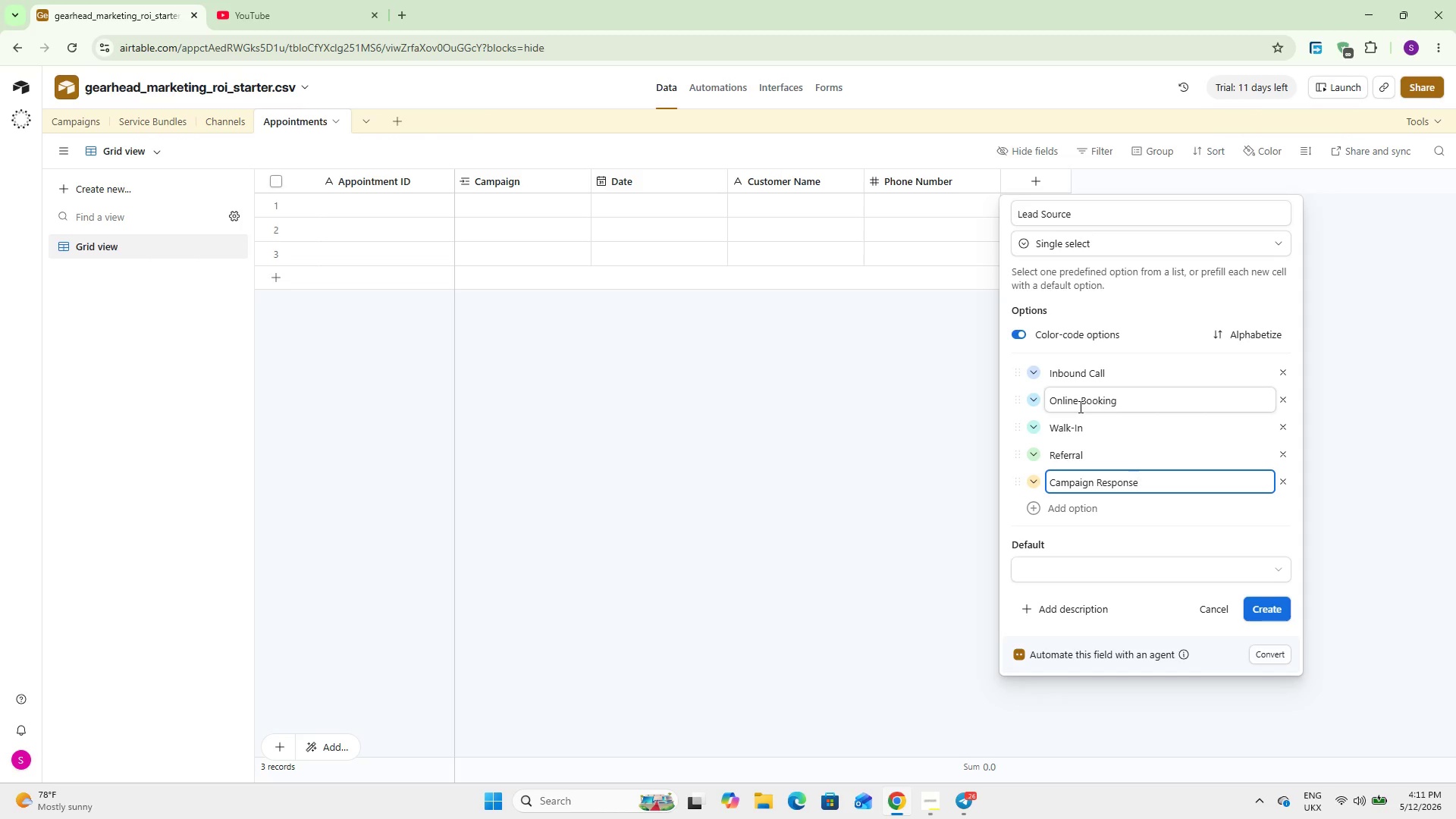 
wait(6.61)
 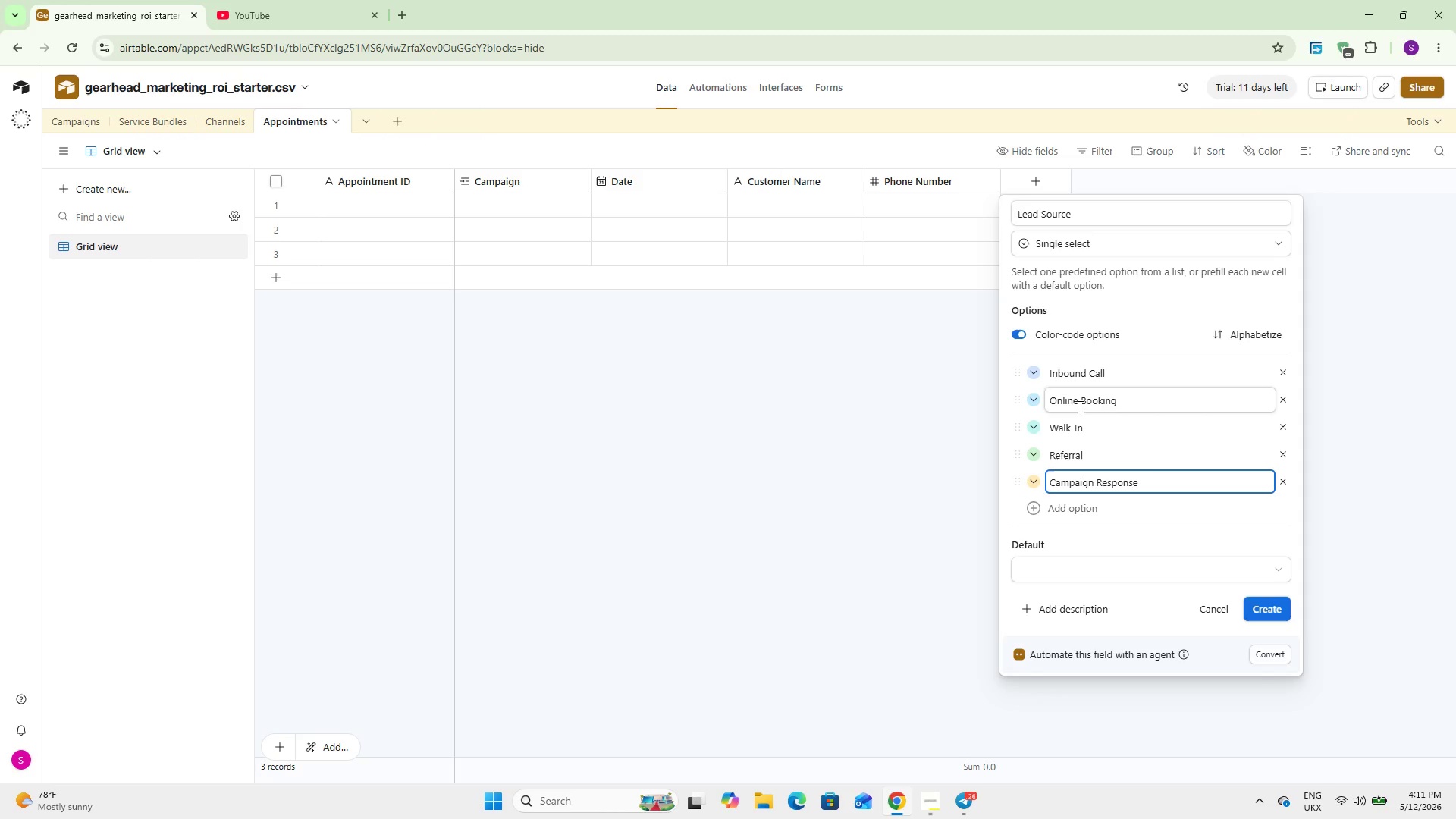 
left_click([1274, 607])
 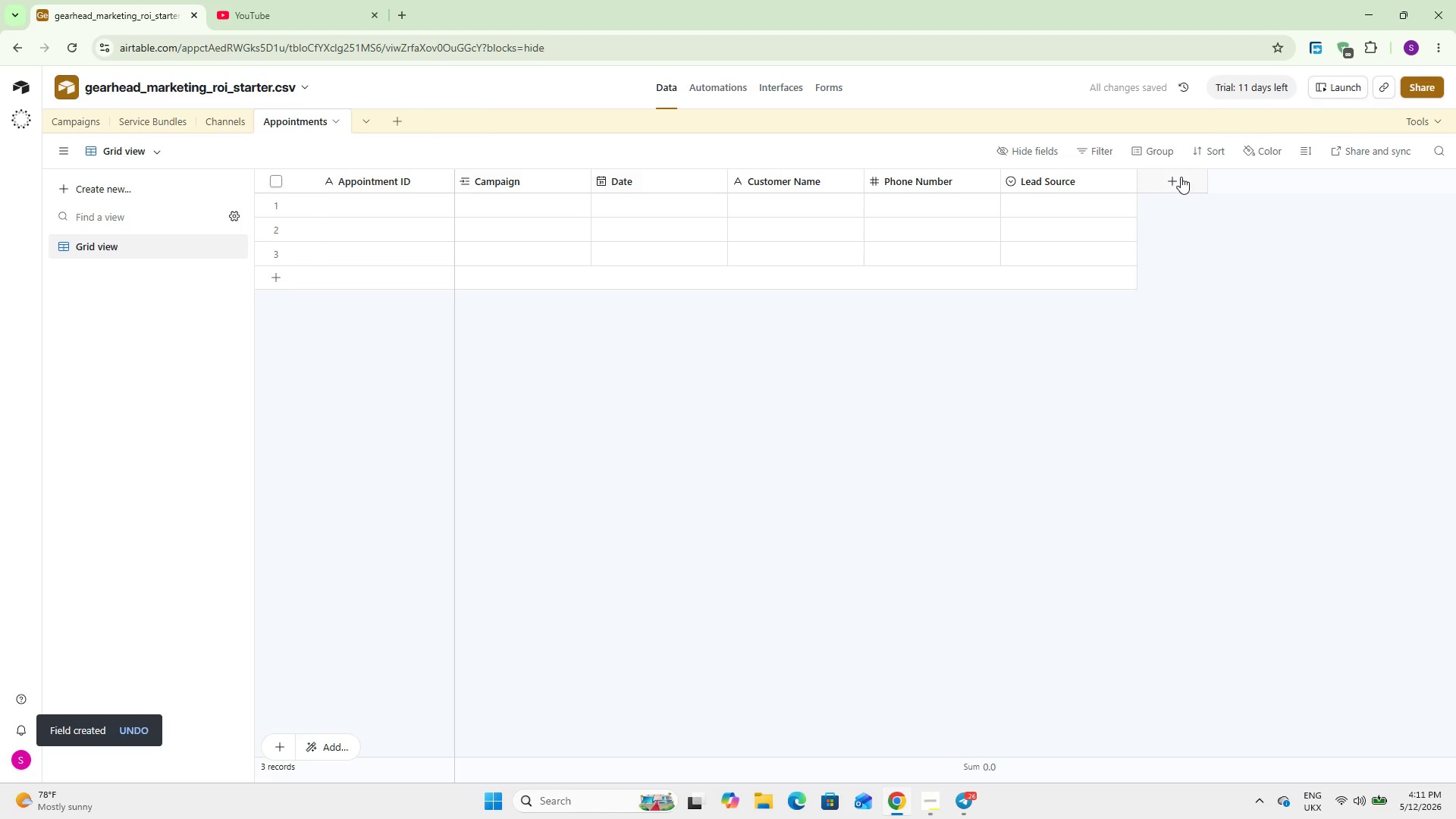 
left_click([1181, 177])
 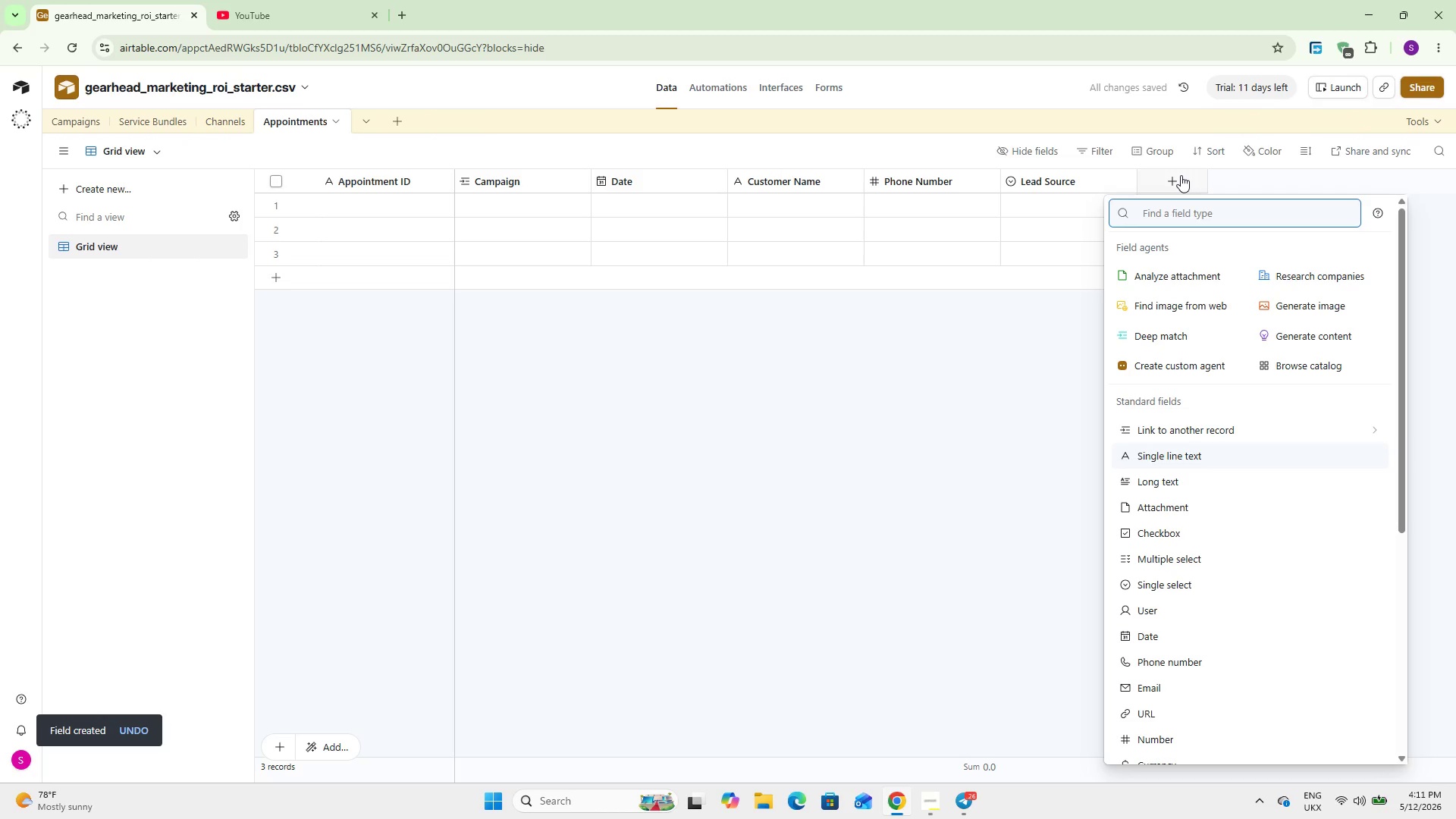 
type(sing)
 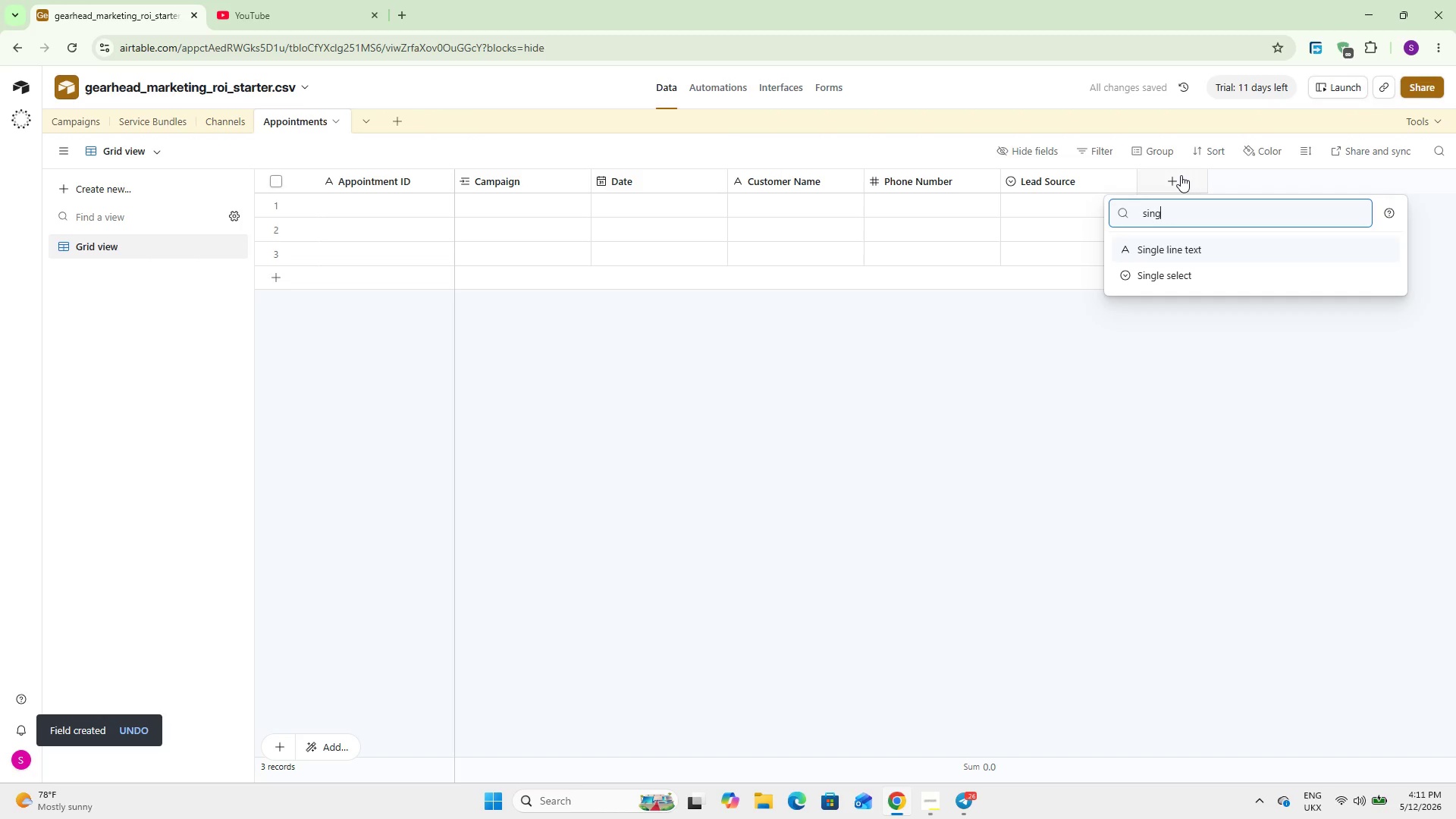 
key(ArrowDown)
 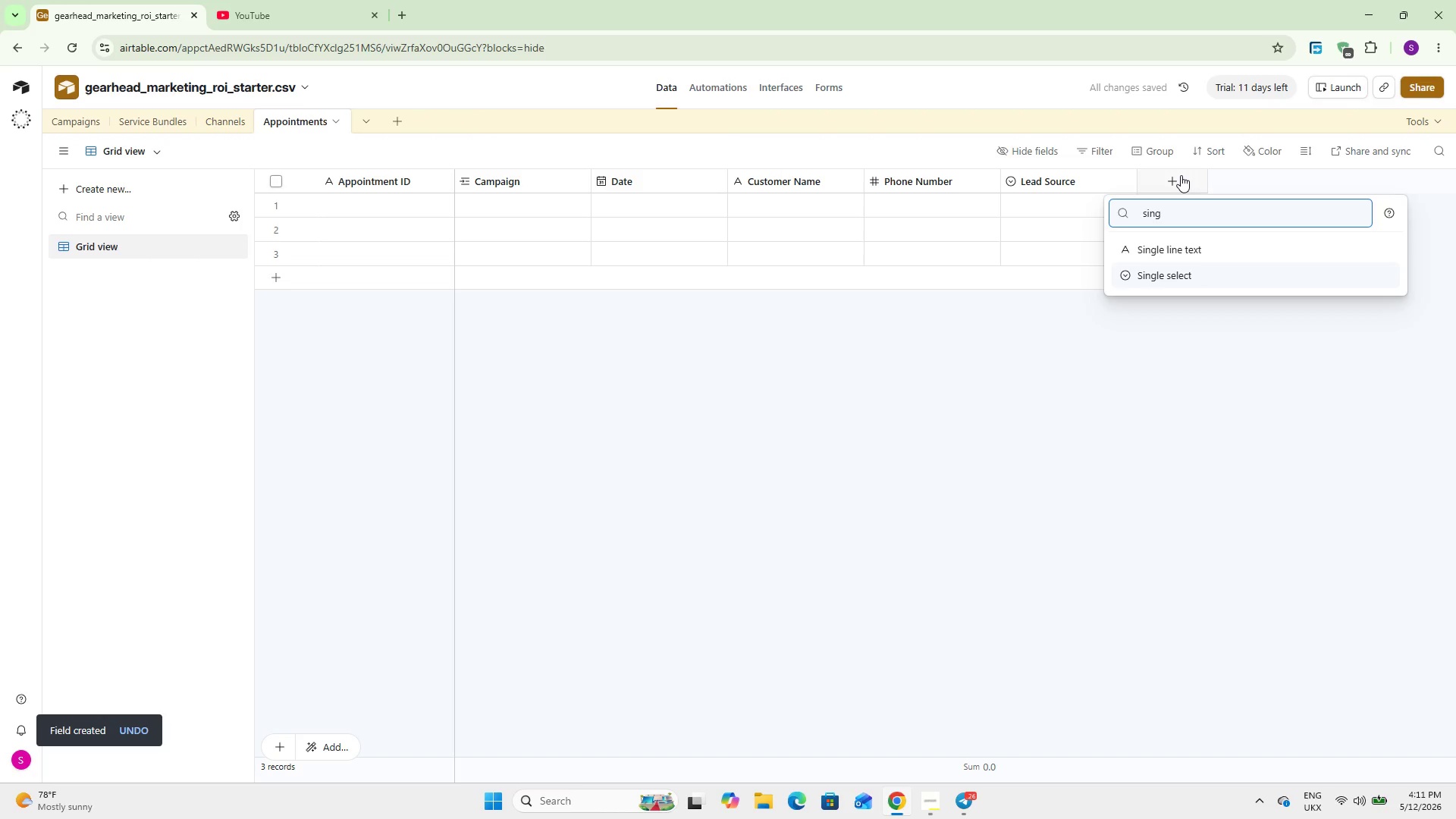 
key(Enter)
 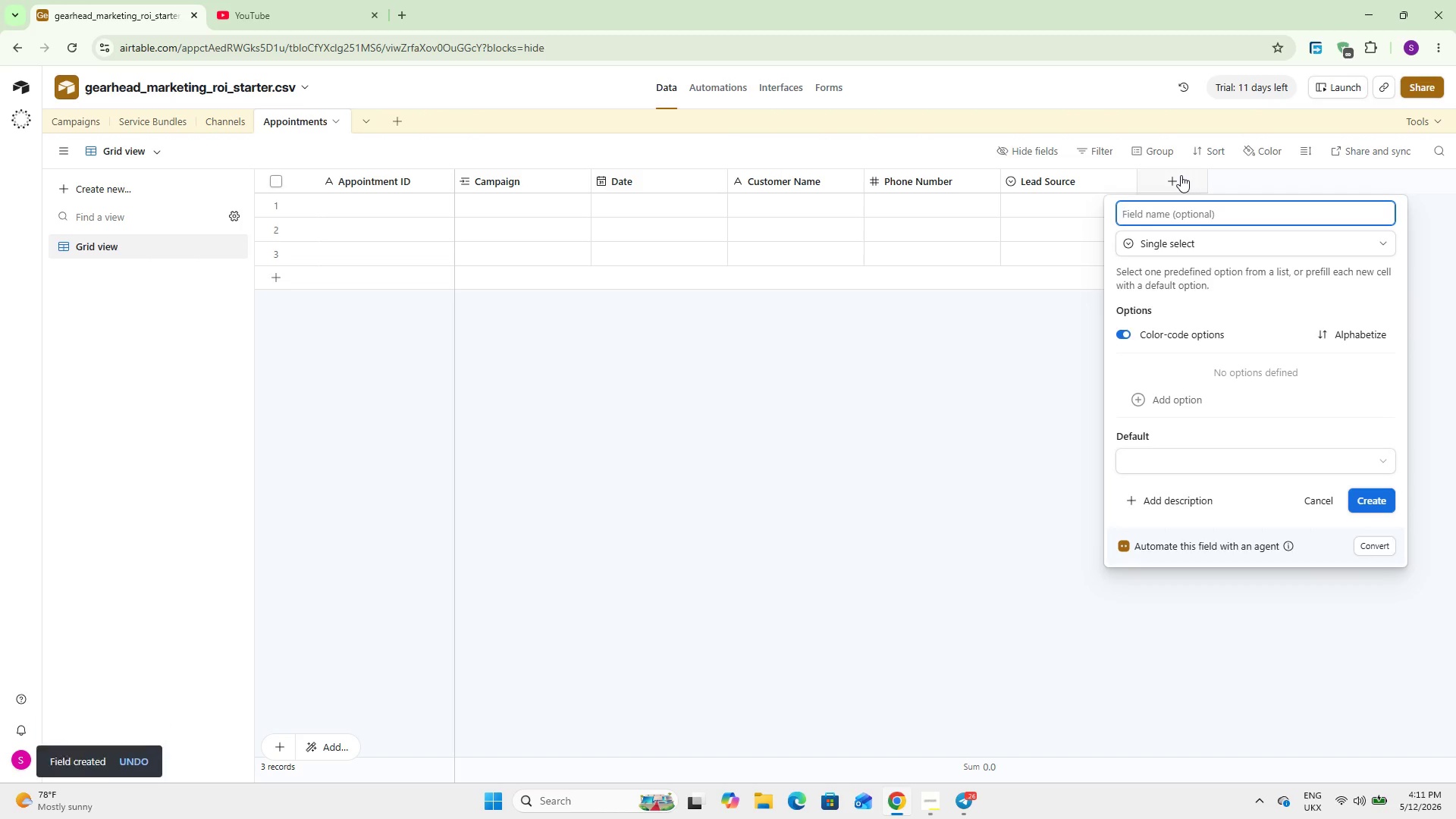 
type(Appointment Status)
 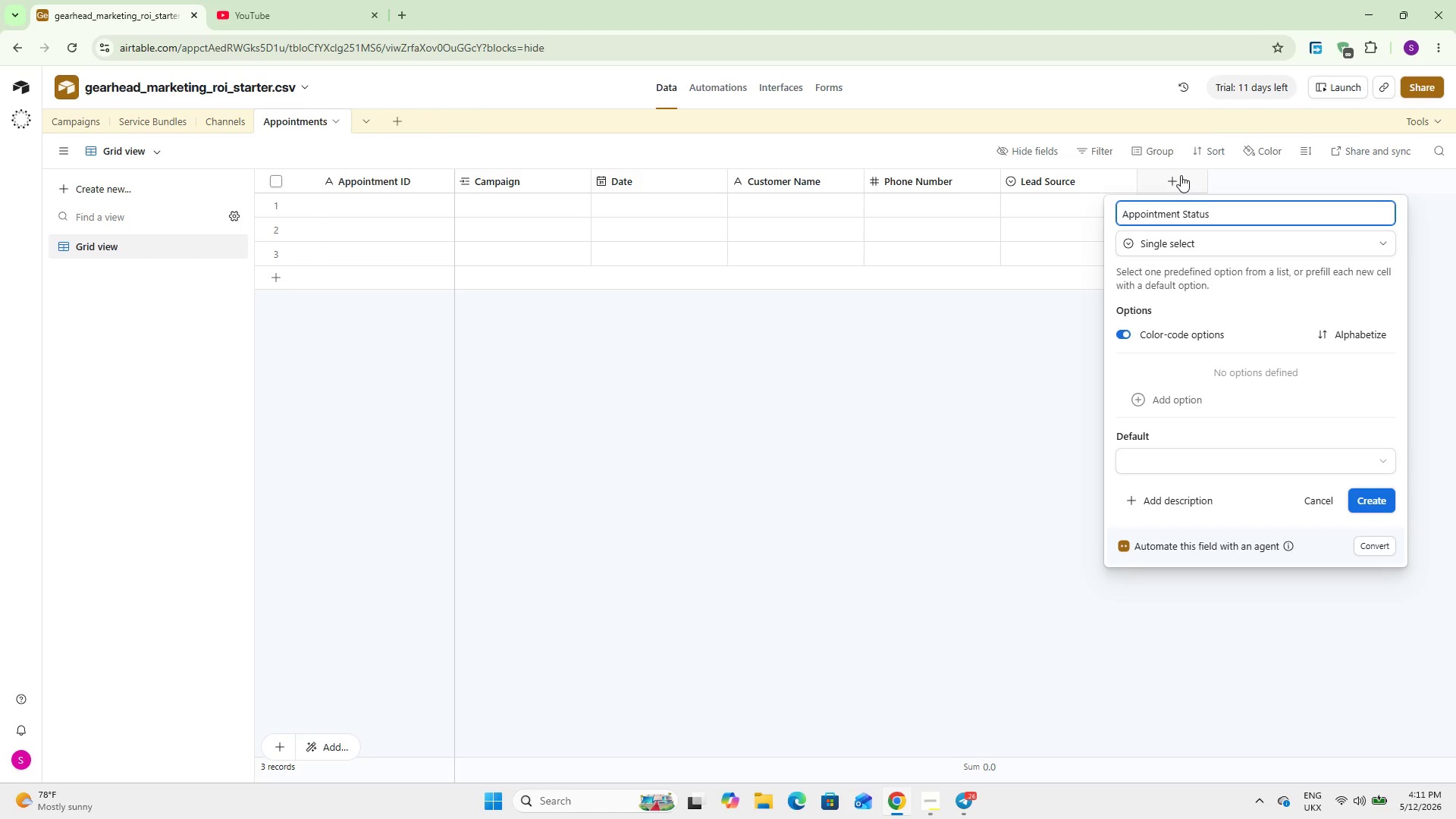 
left_click([1214, 403])
 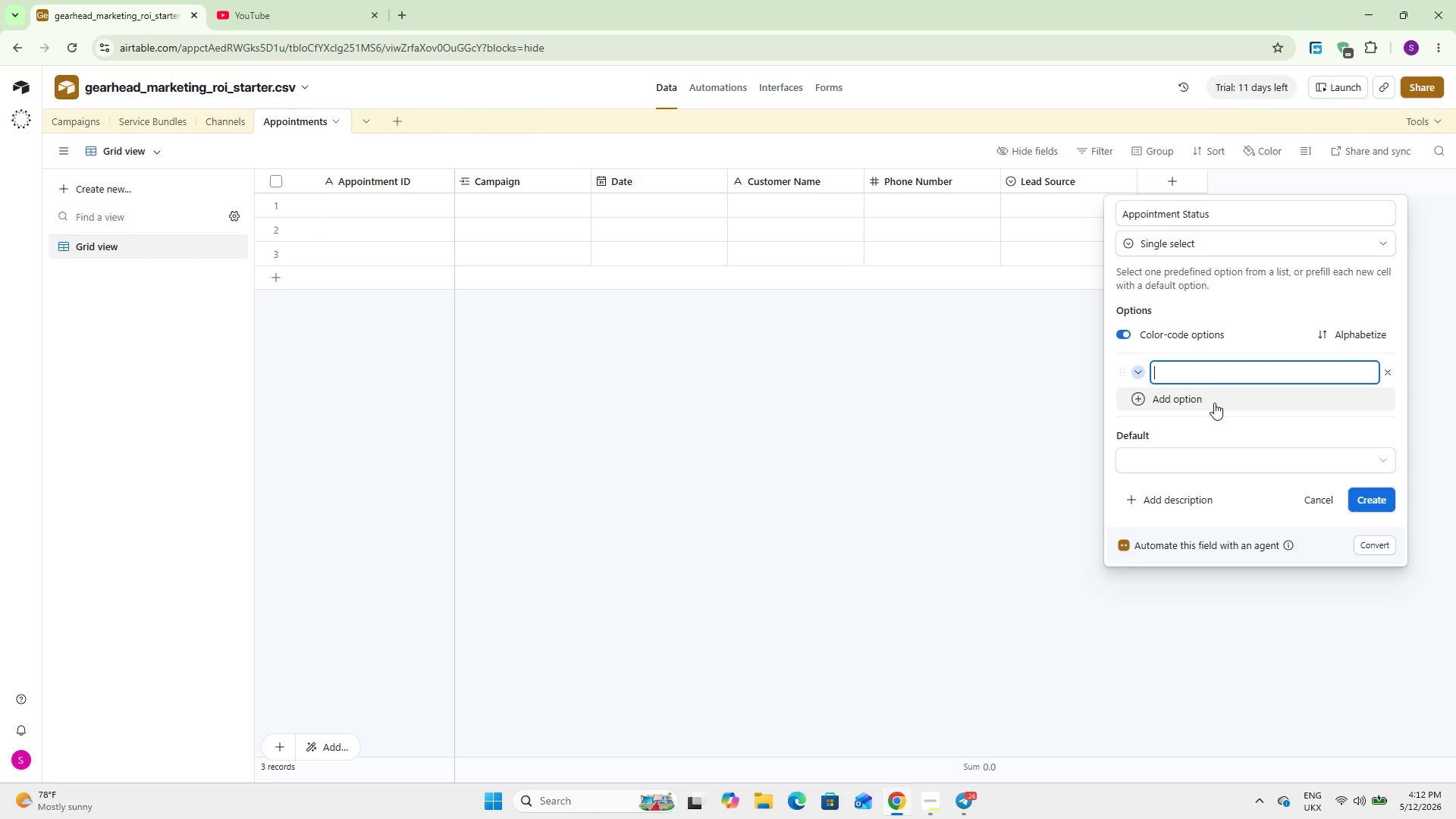 
type(Scheduled)
 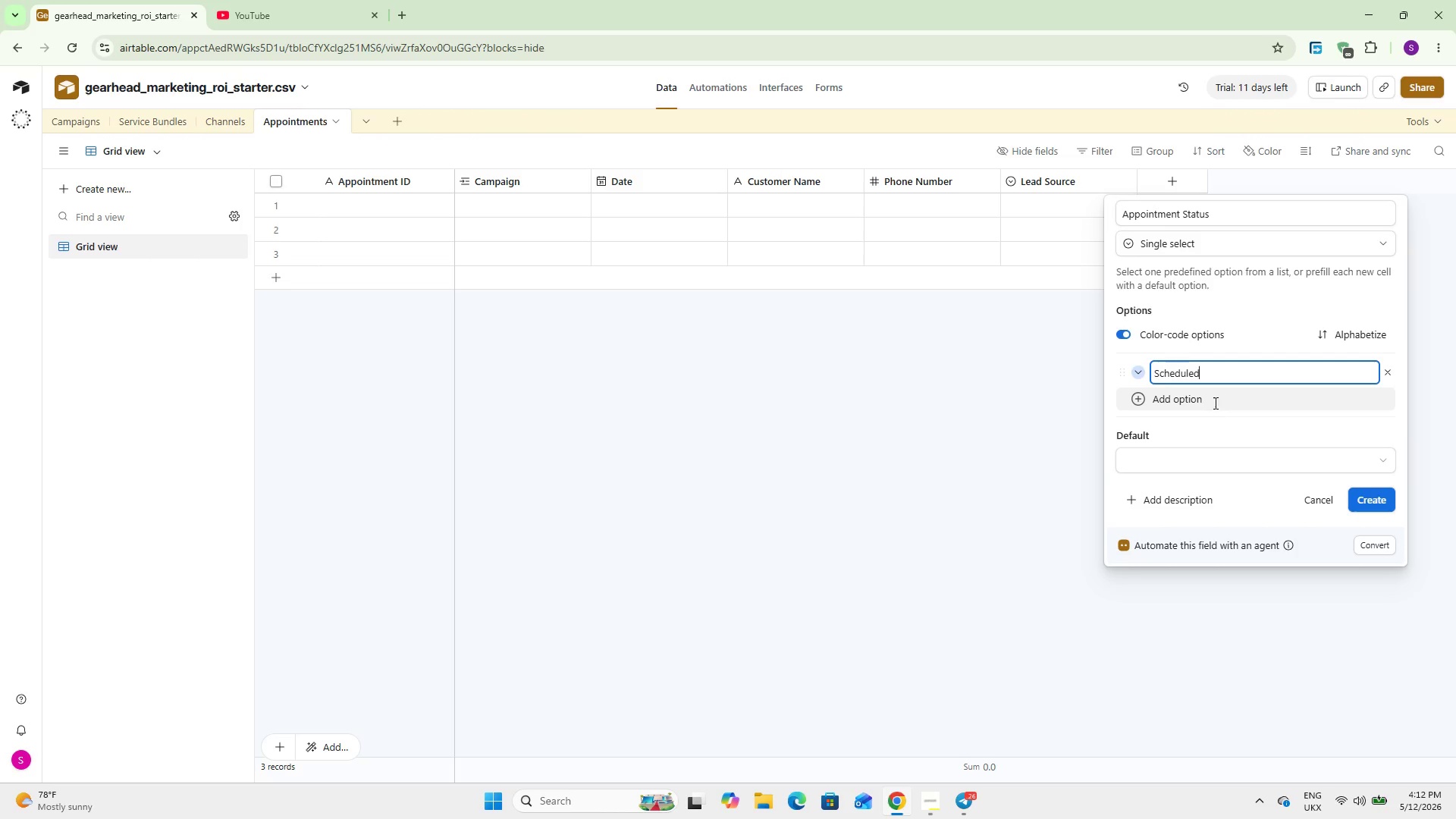 
key(Enter)
 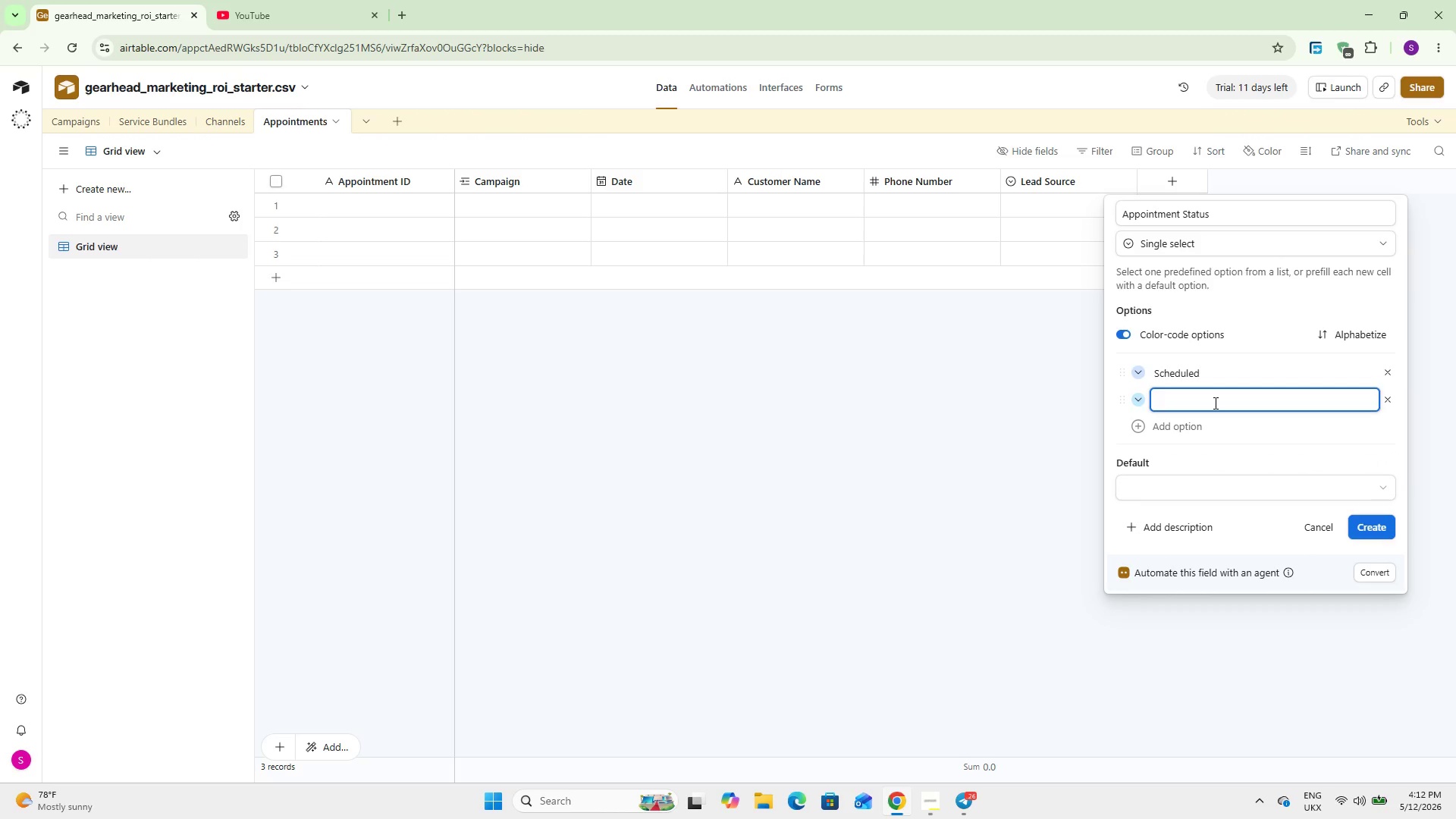 
type(Confirmed)
 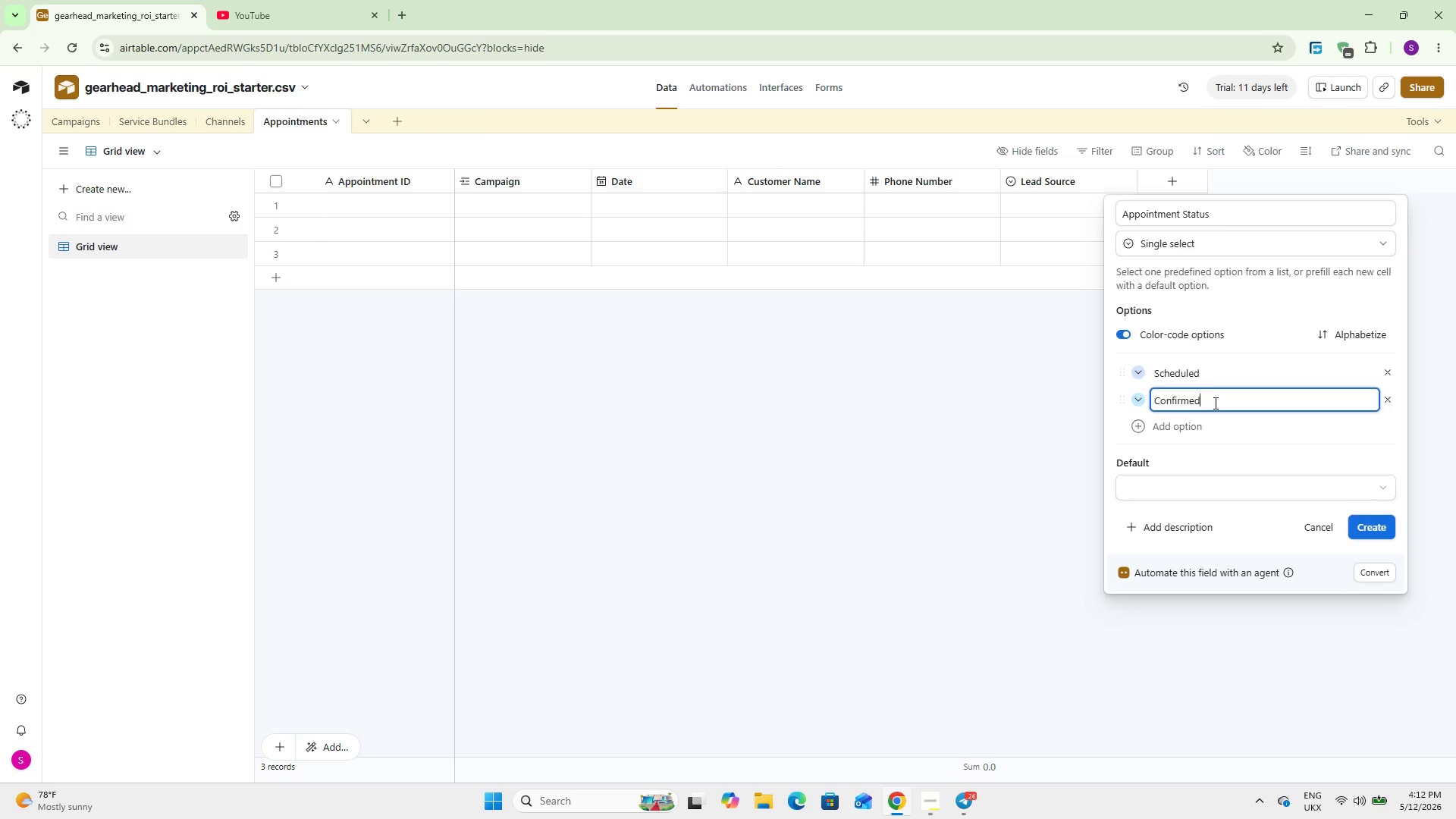 
key(Enter)
 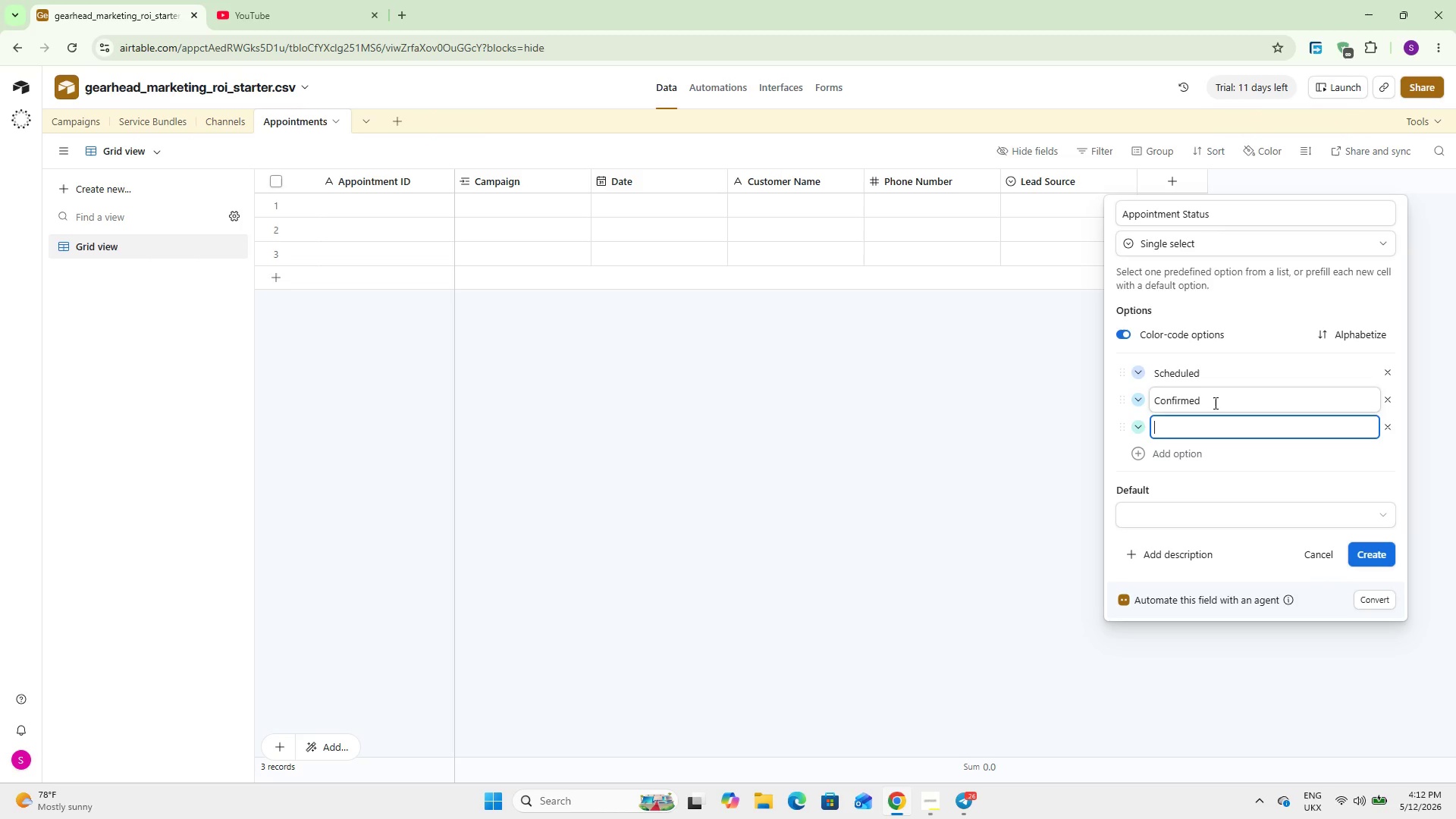 
type(Completed)
 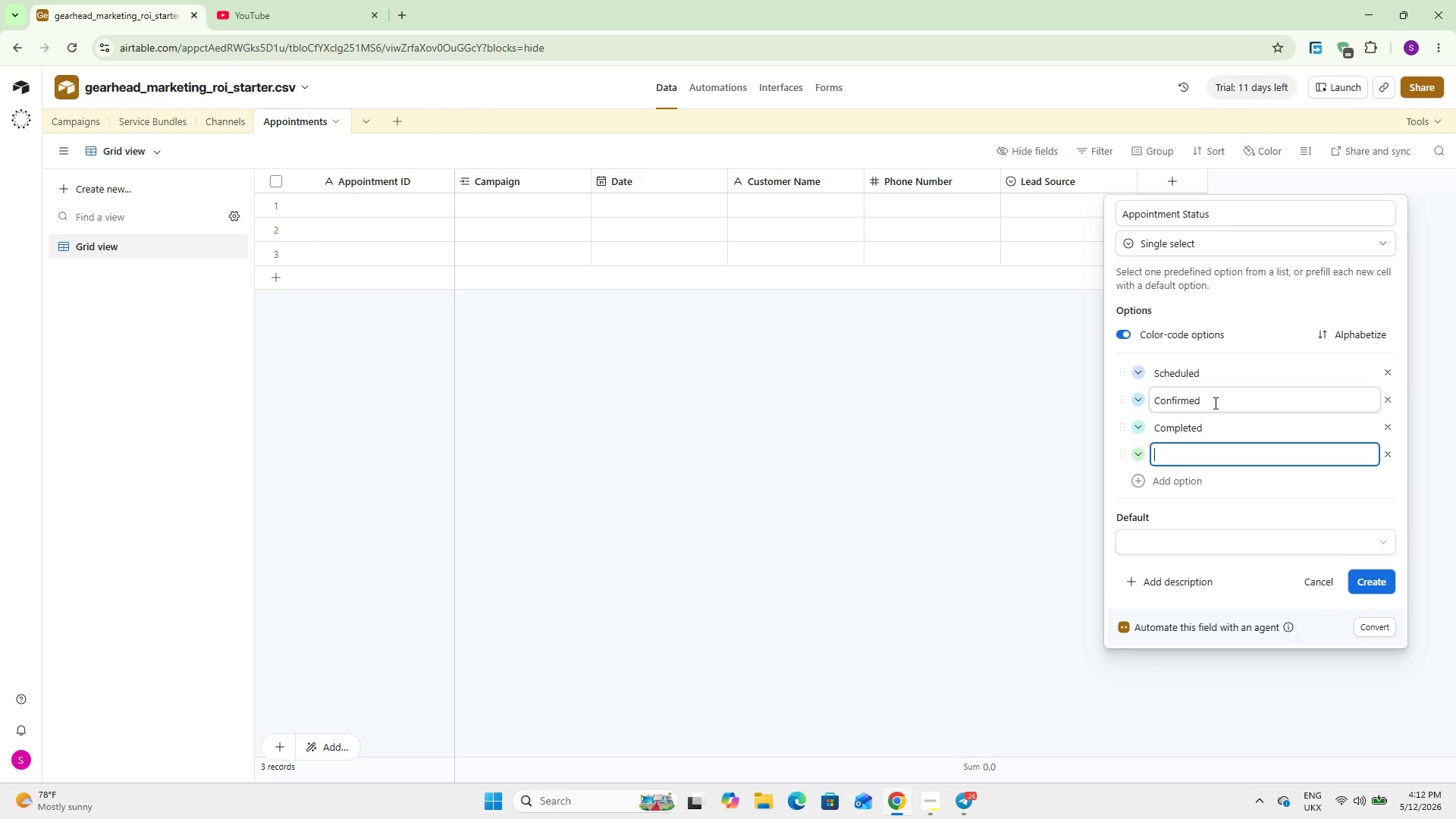 
key(Enter)
 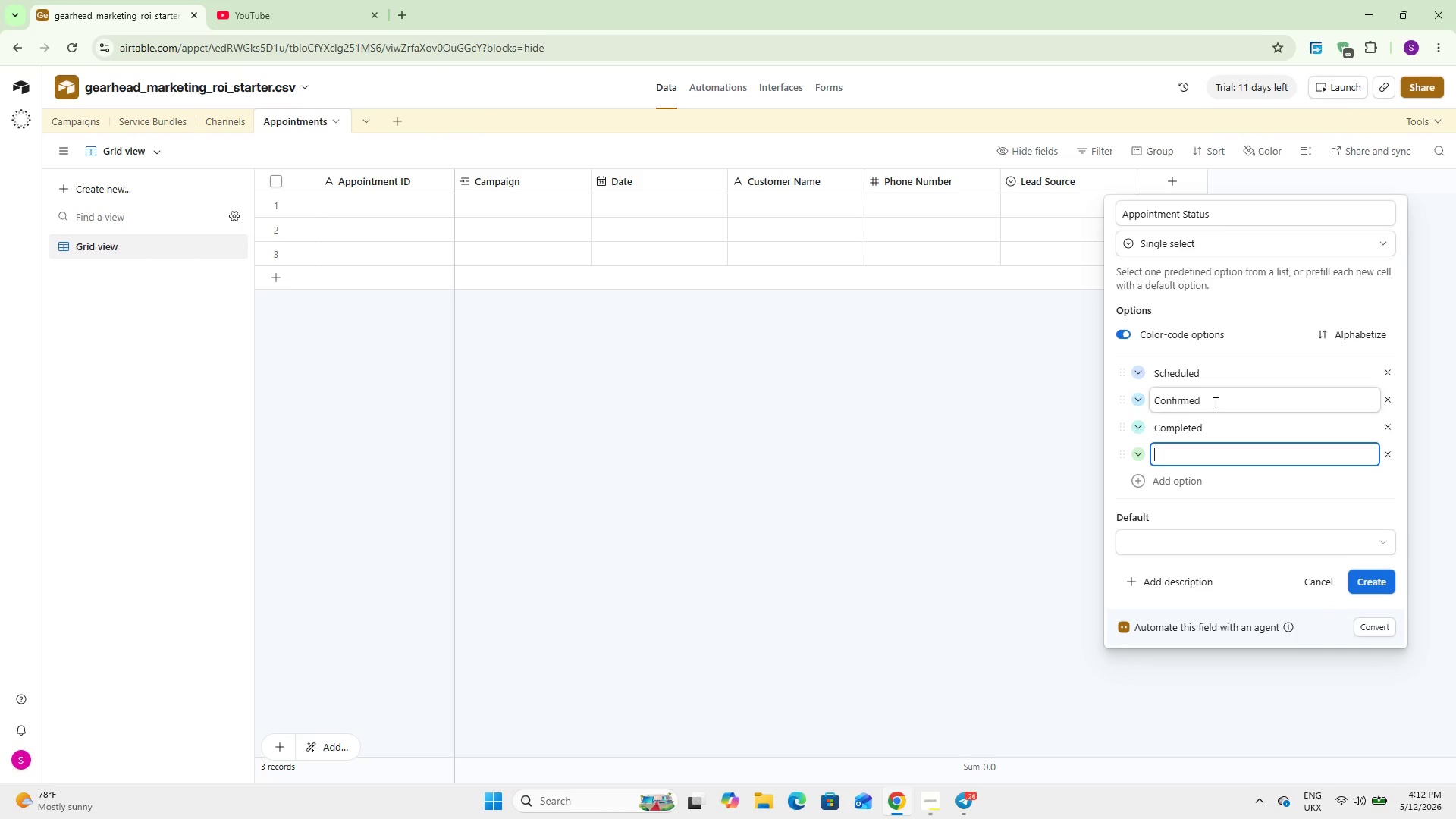 
type(No Show)
 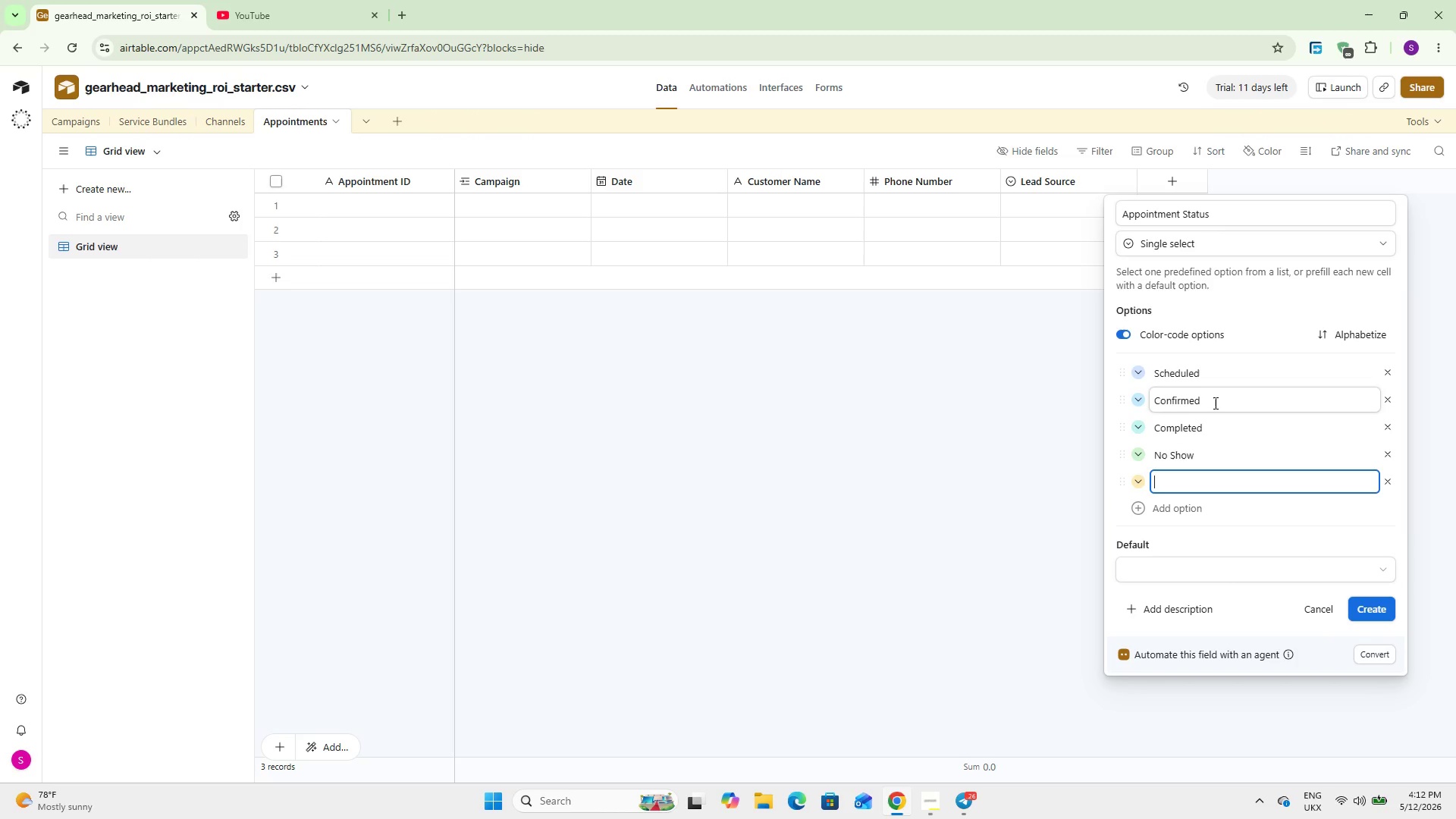 
 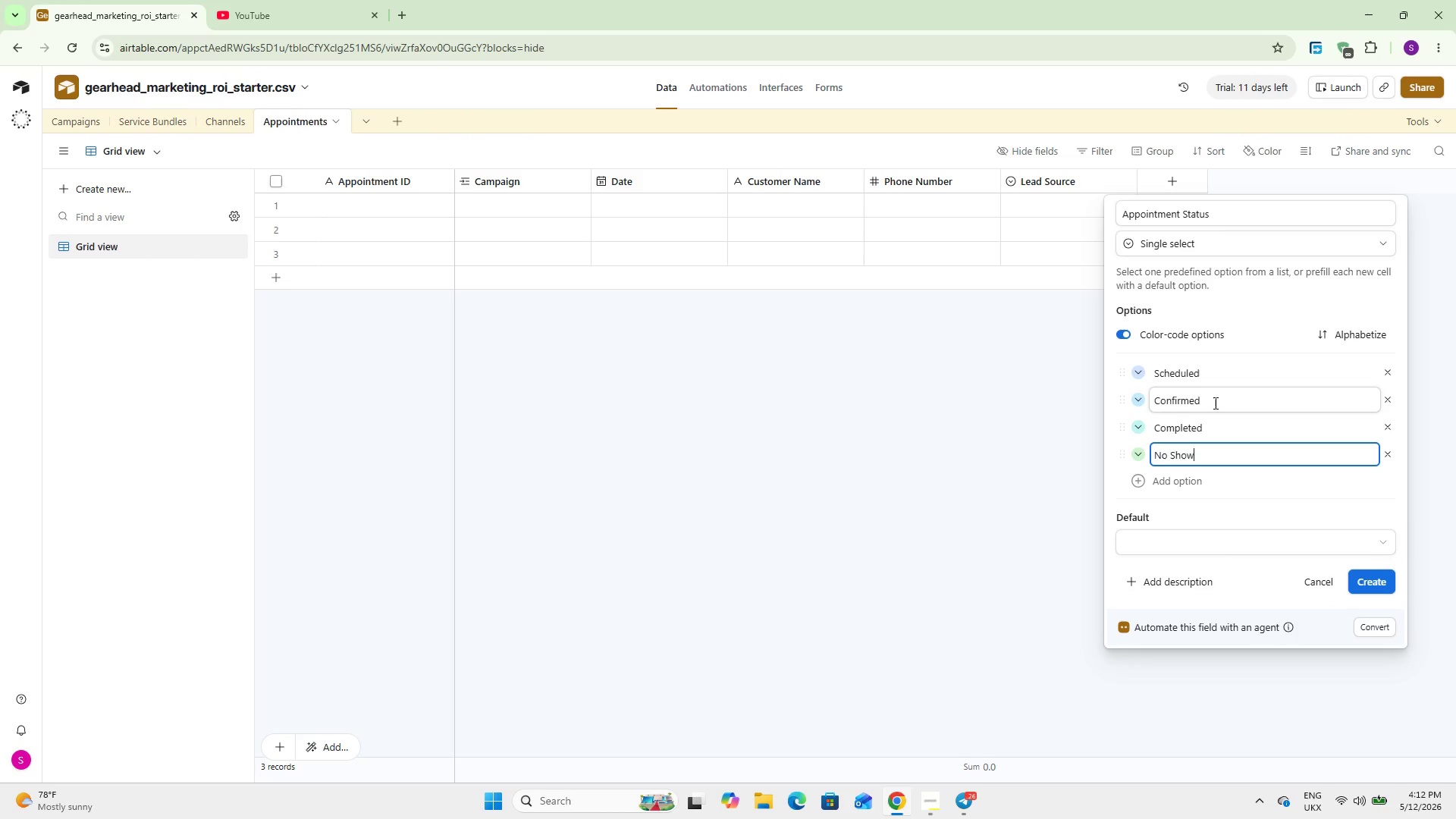 
key(Enter)
 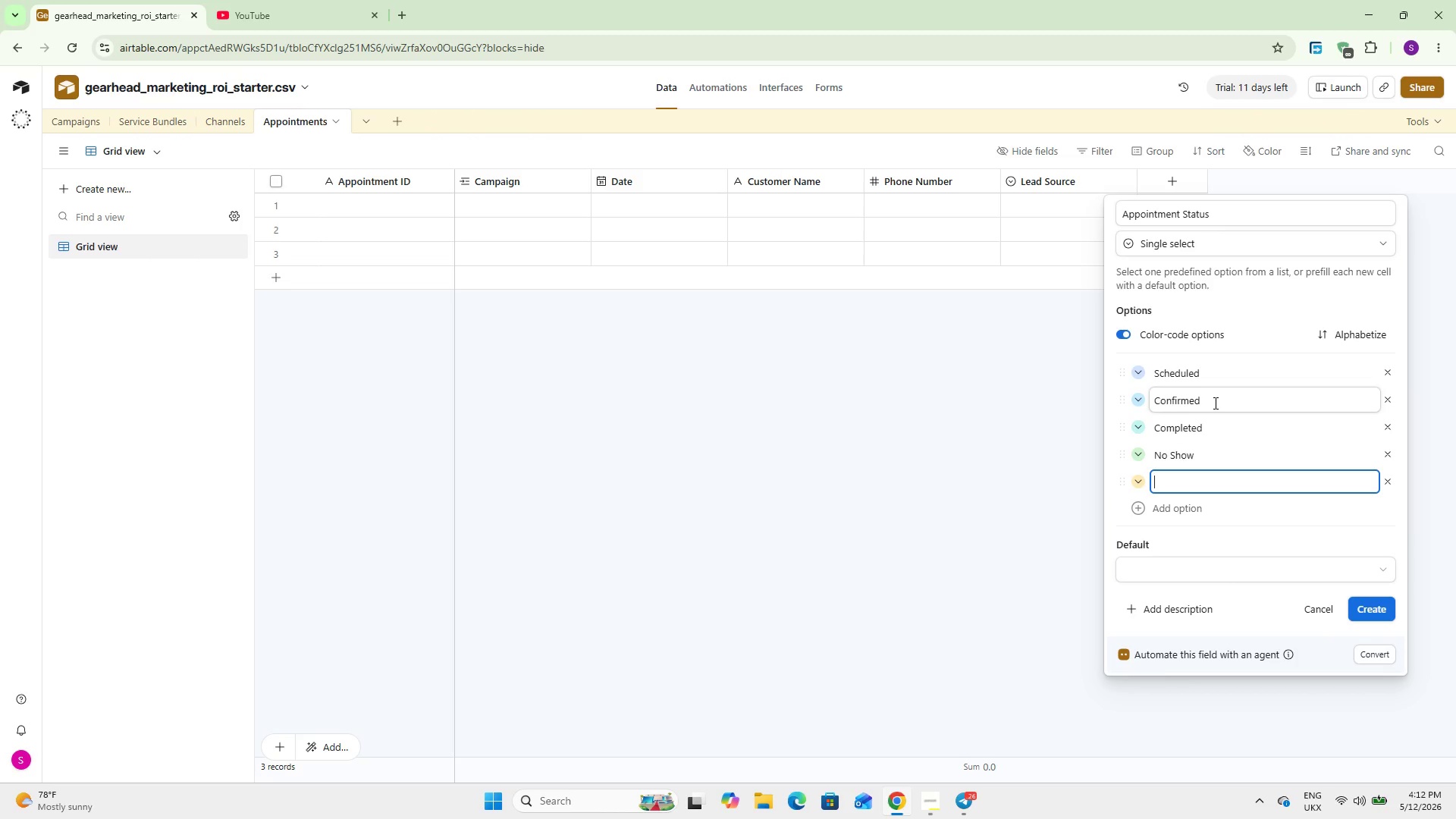 
type(Cancelled)
 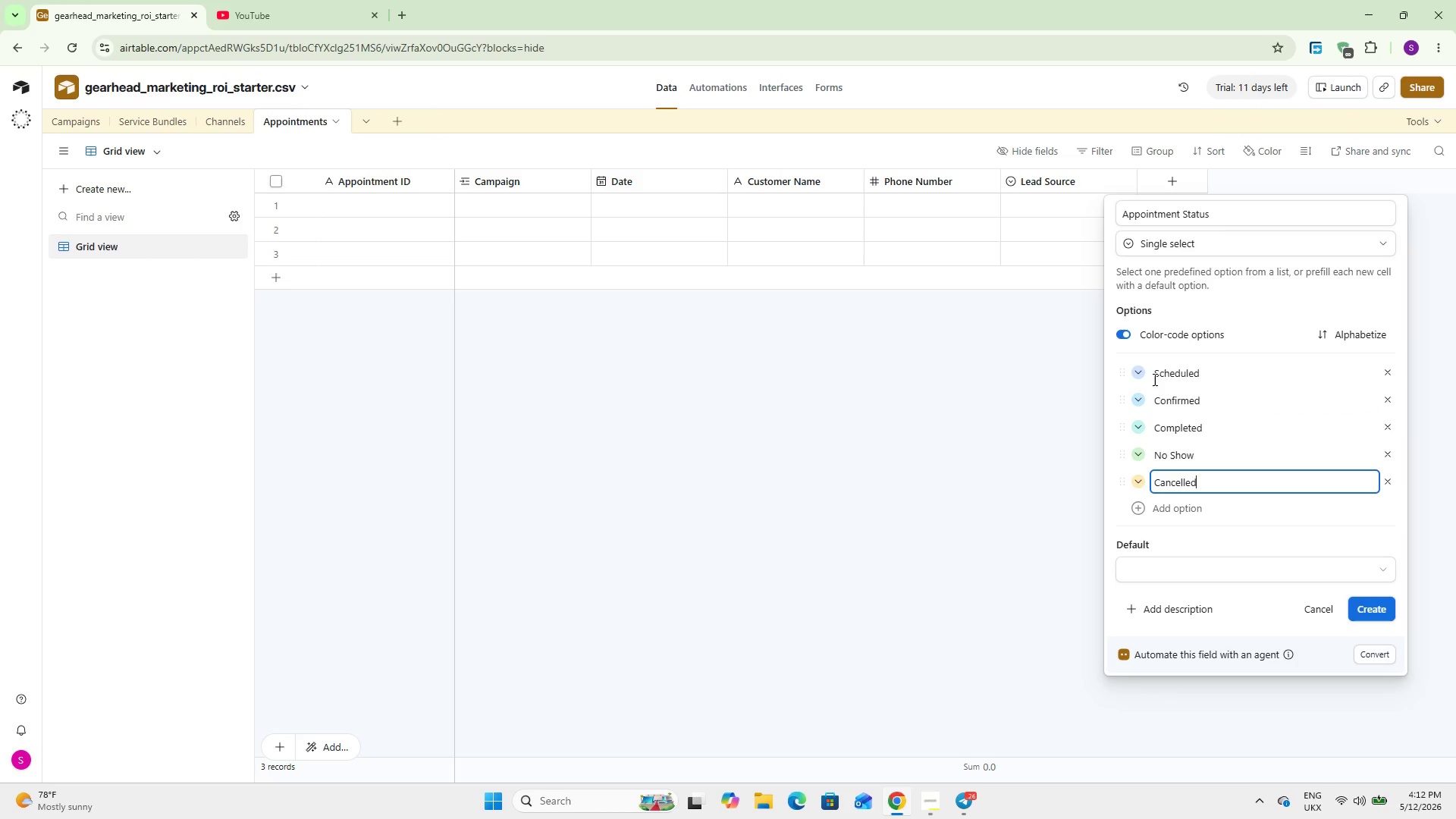 
left_click([1137, 375])
 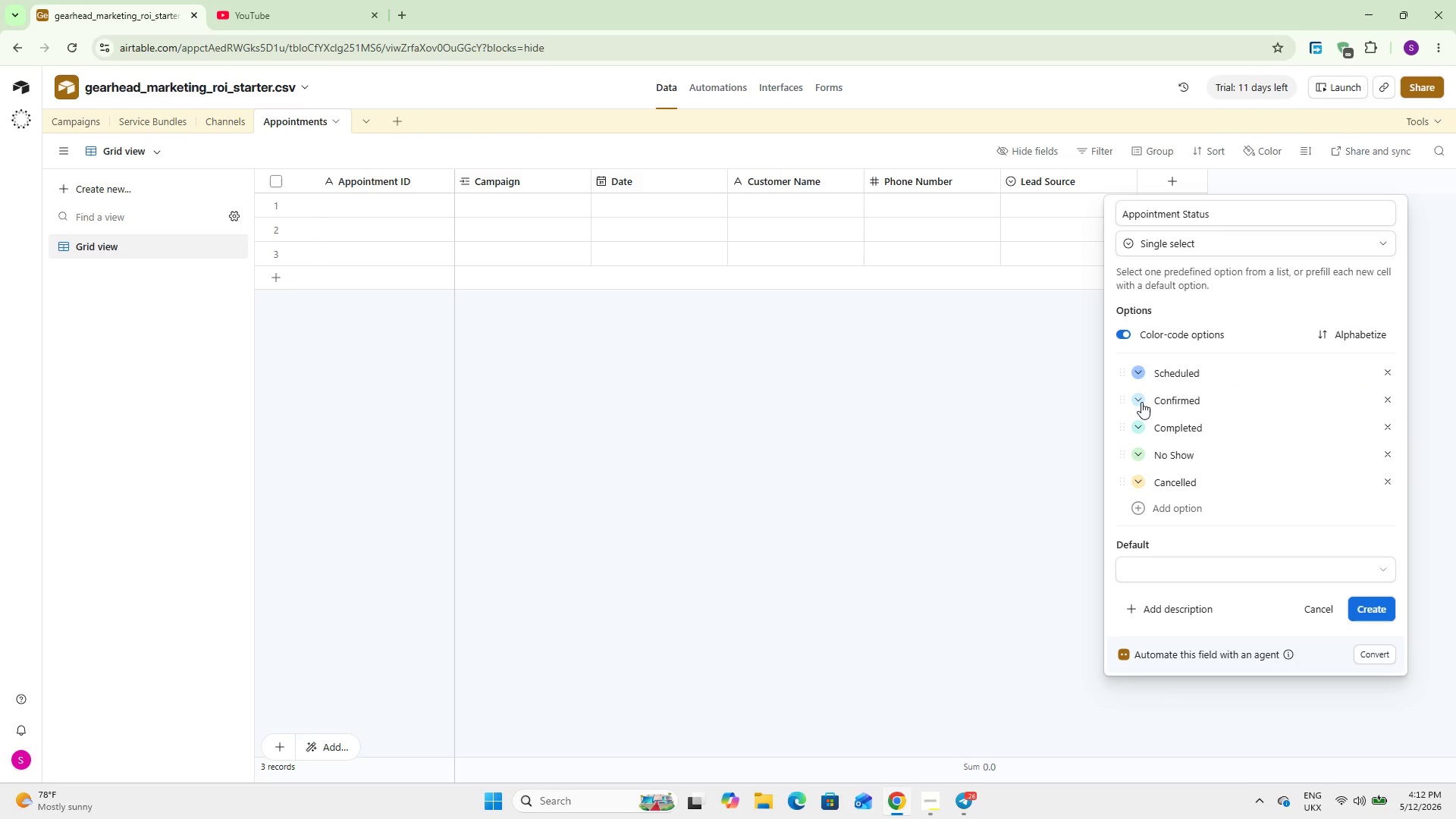 
left_click([1141, 402])
 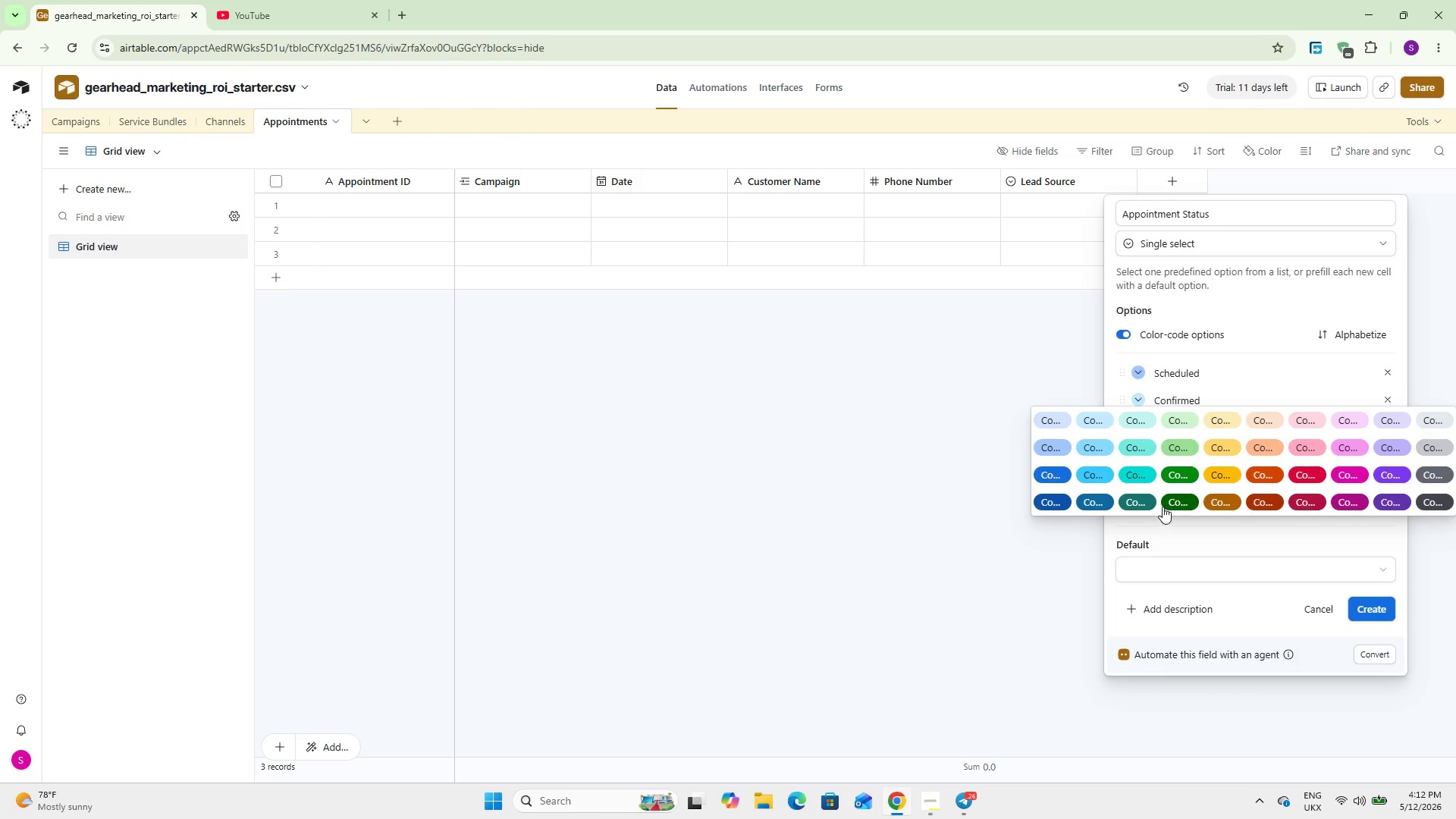 
left_click([1136, 499])
 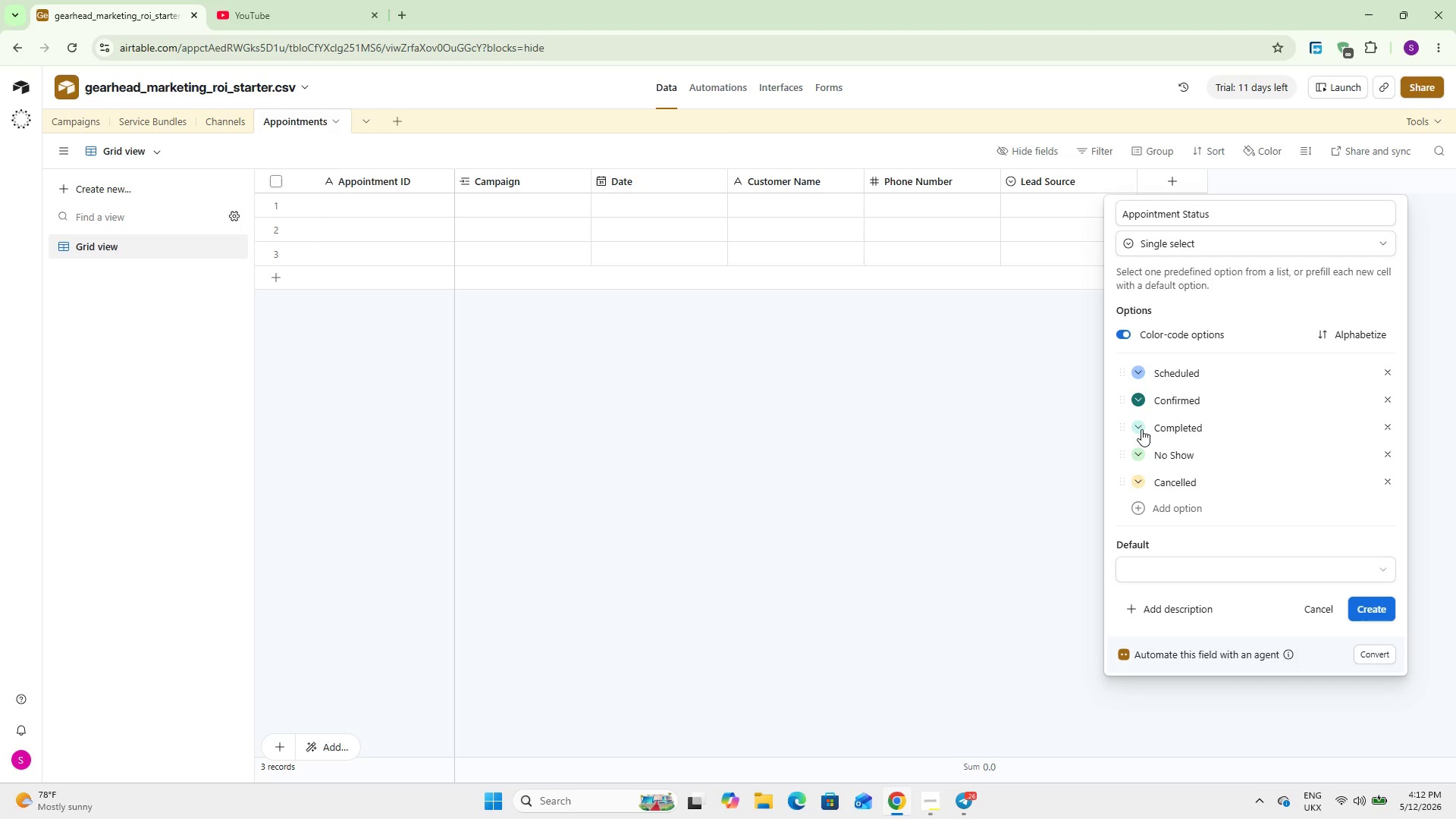 
left_click([1141, 429])
 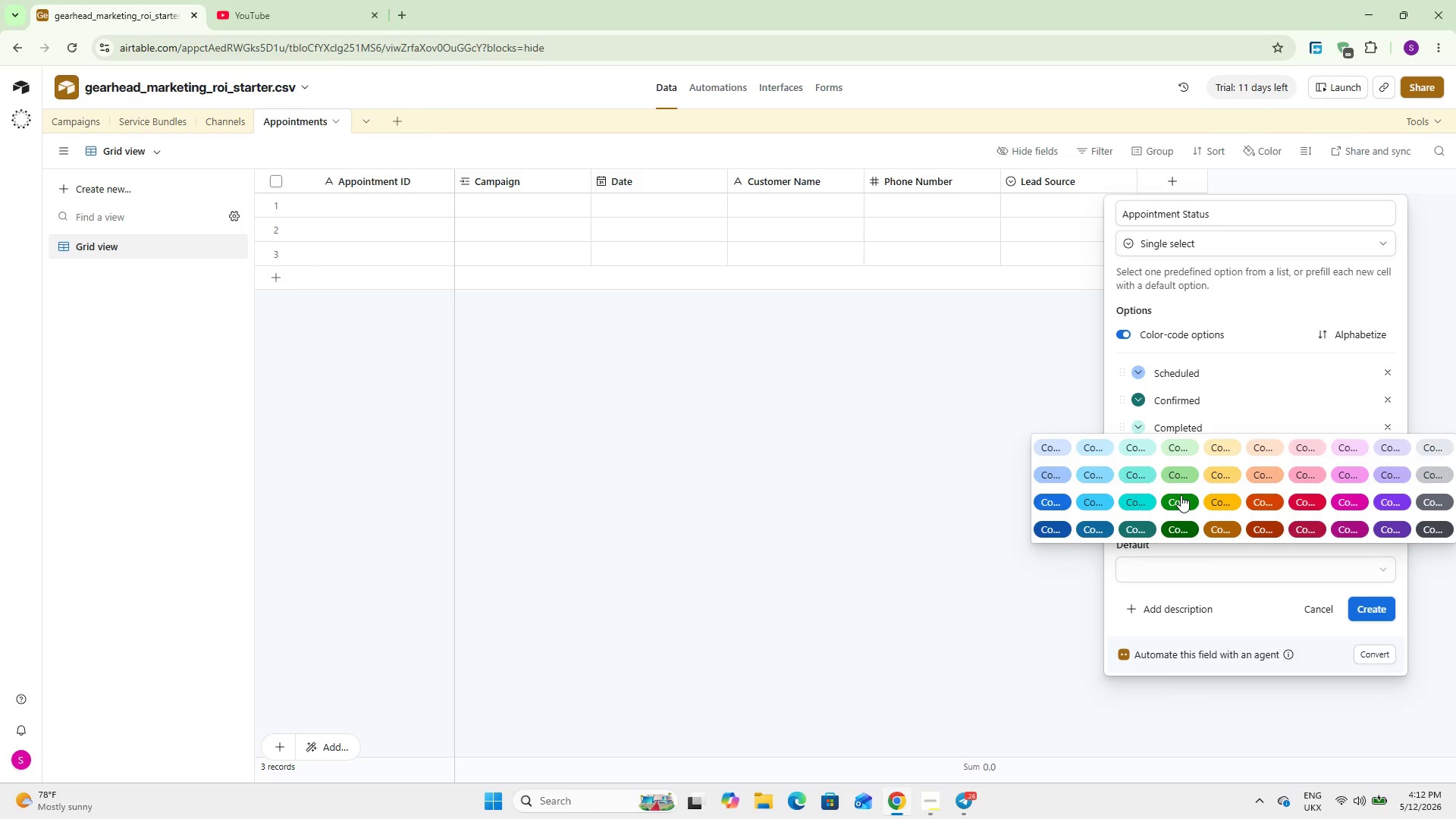 
left_click([1181, 468])
 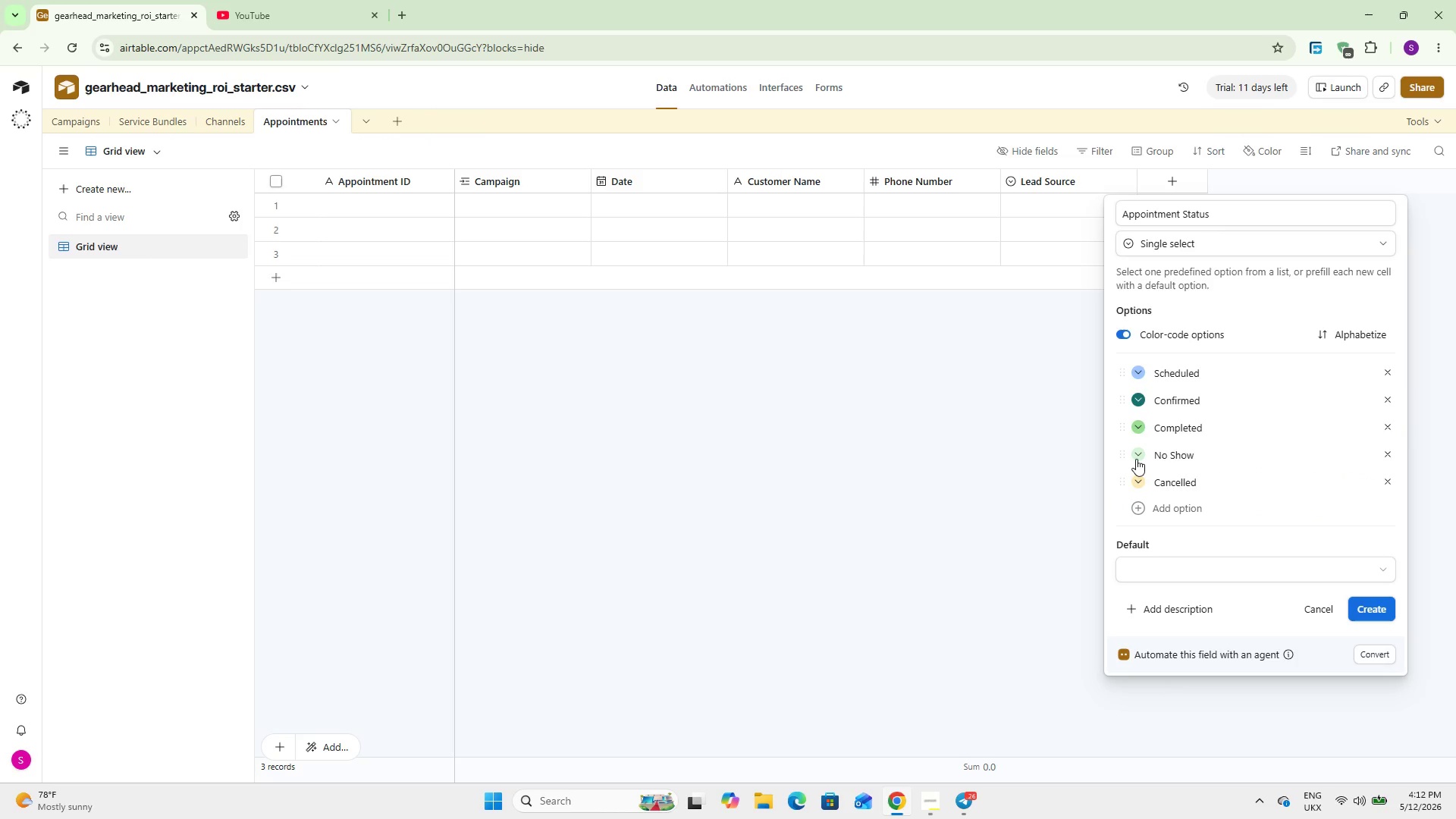 
left_click([1136, 459])
 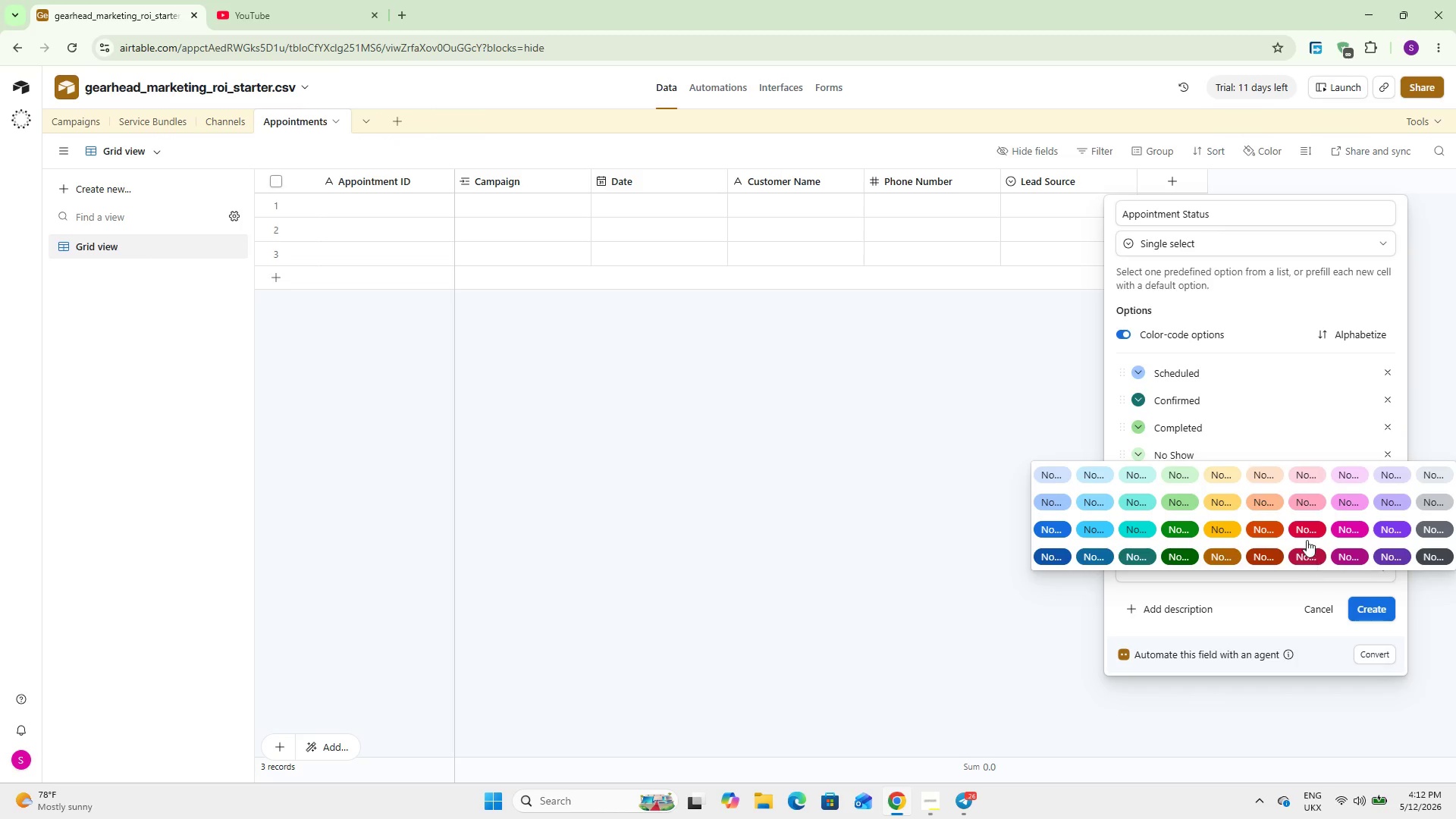 
left_click([1300, 526])
 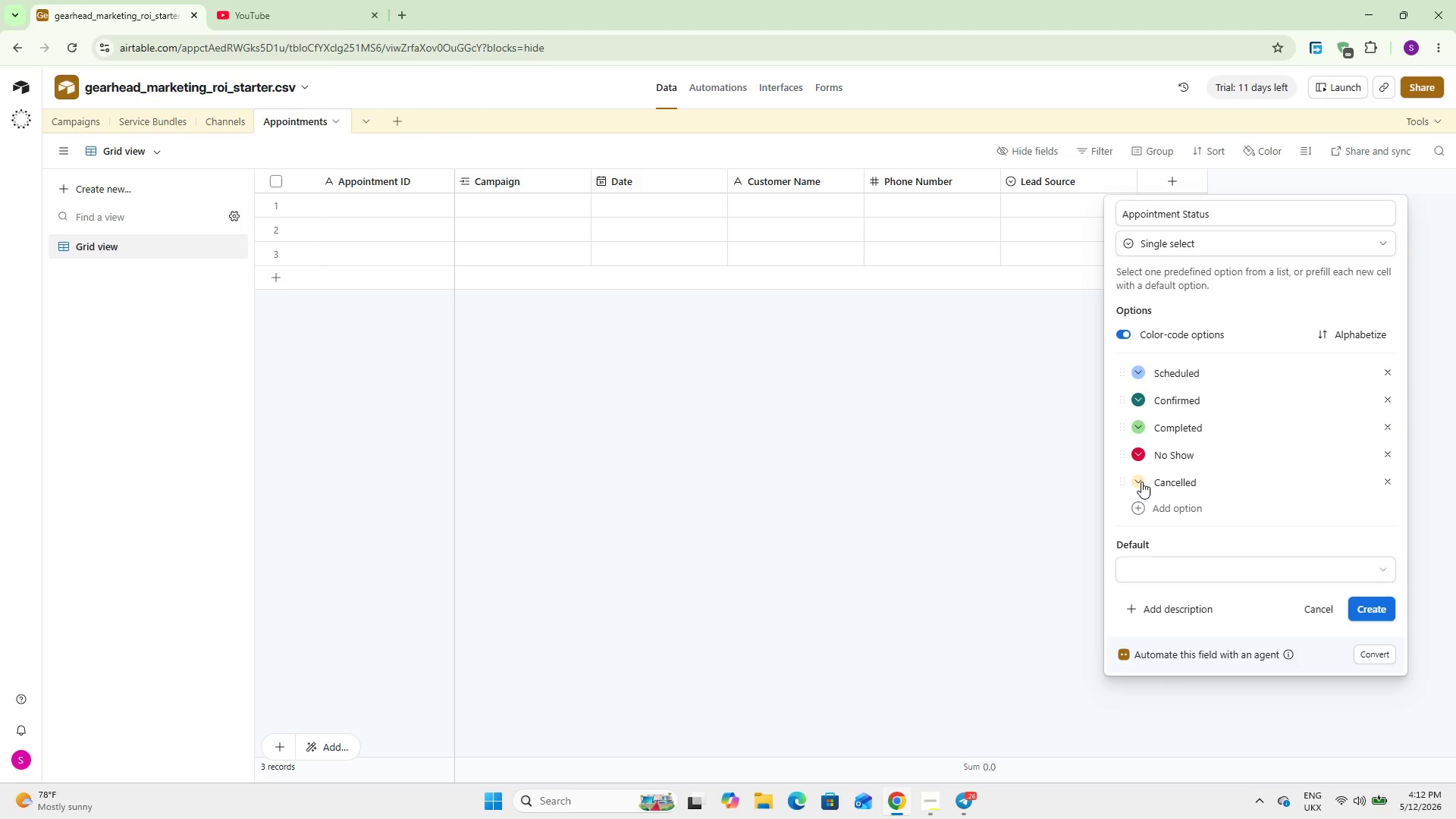 
left_click([1141, 482])
 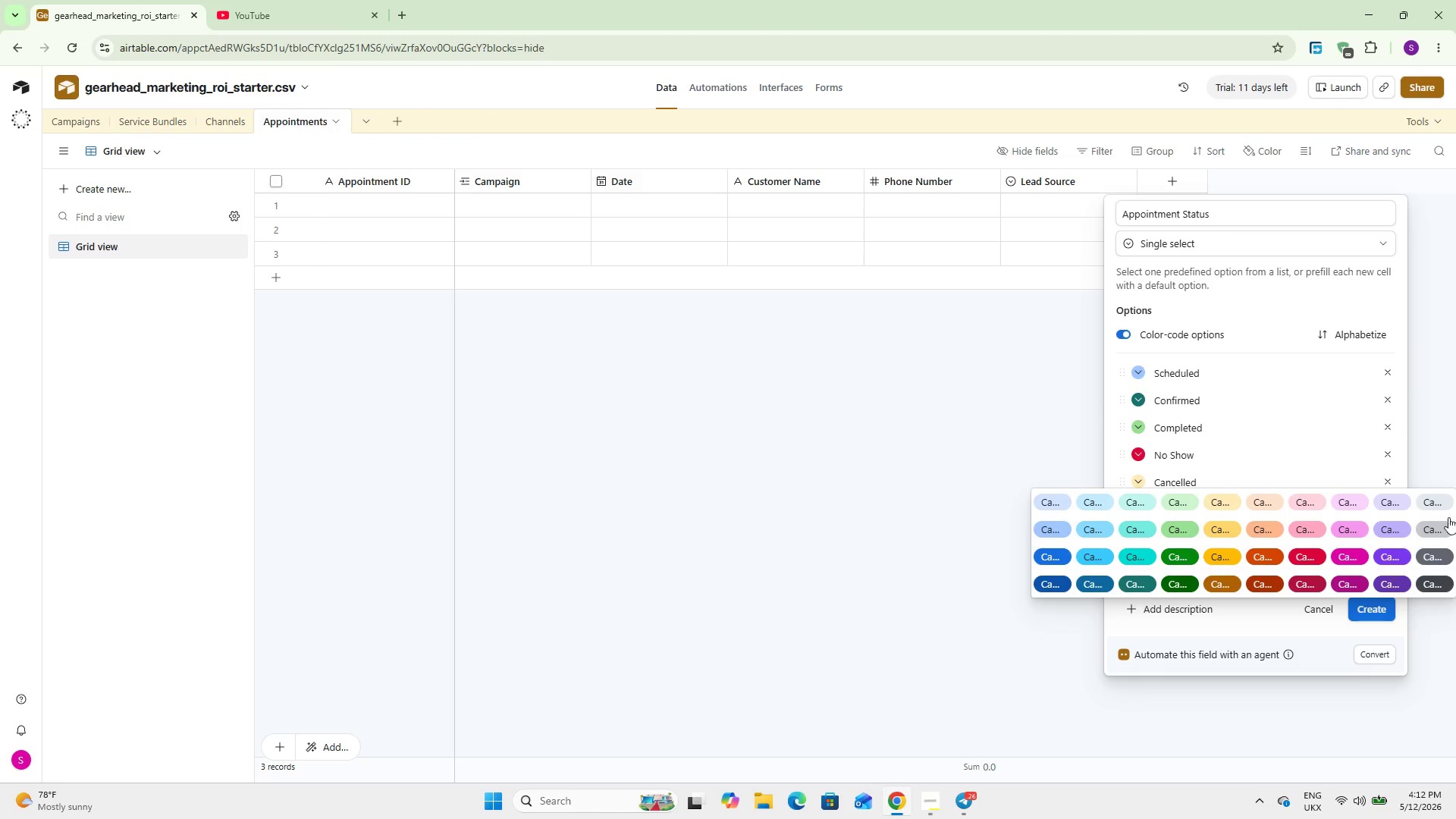 
left_click([1442, 526])
 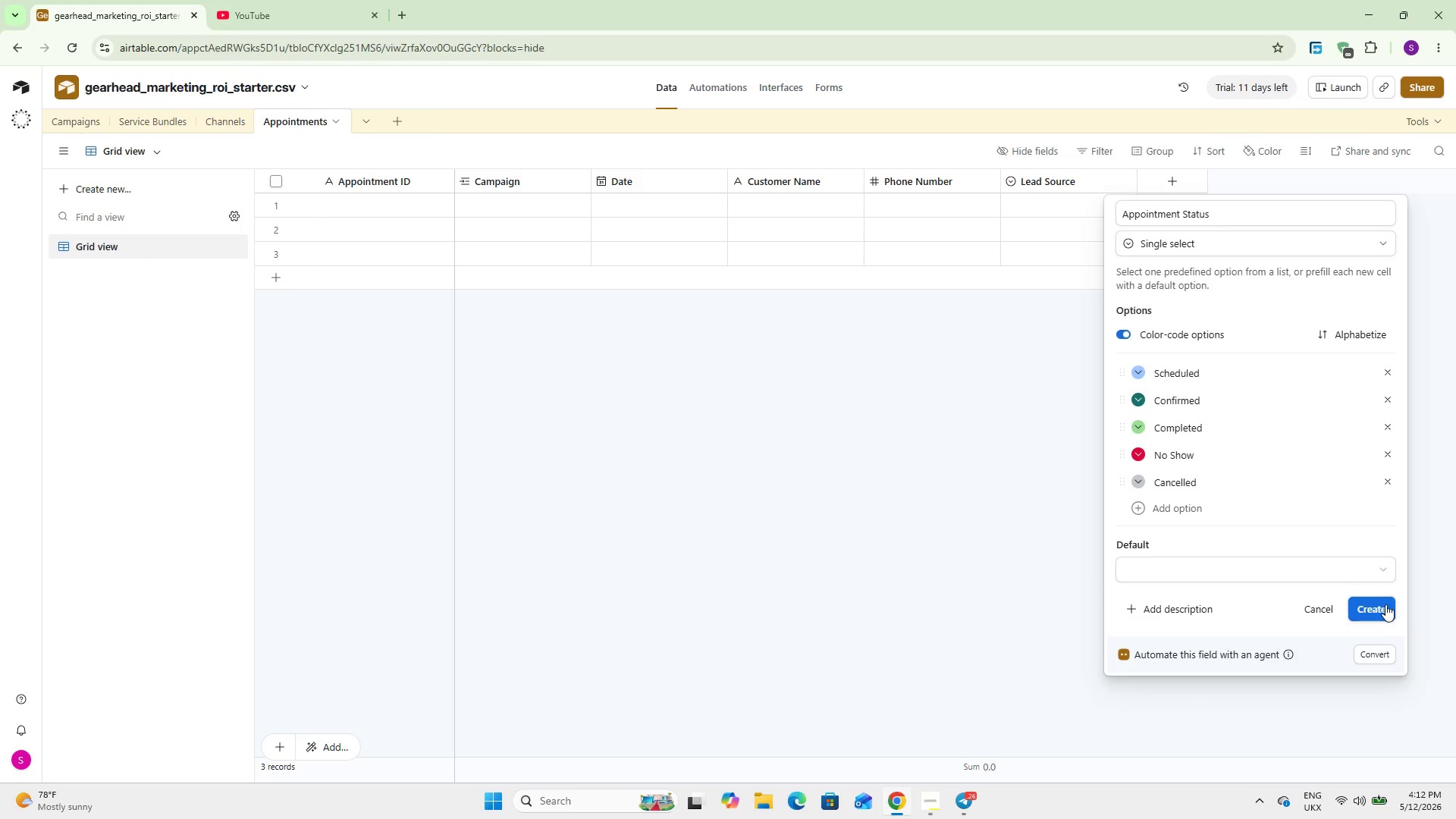 
left_click([1385, 604])
 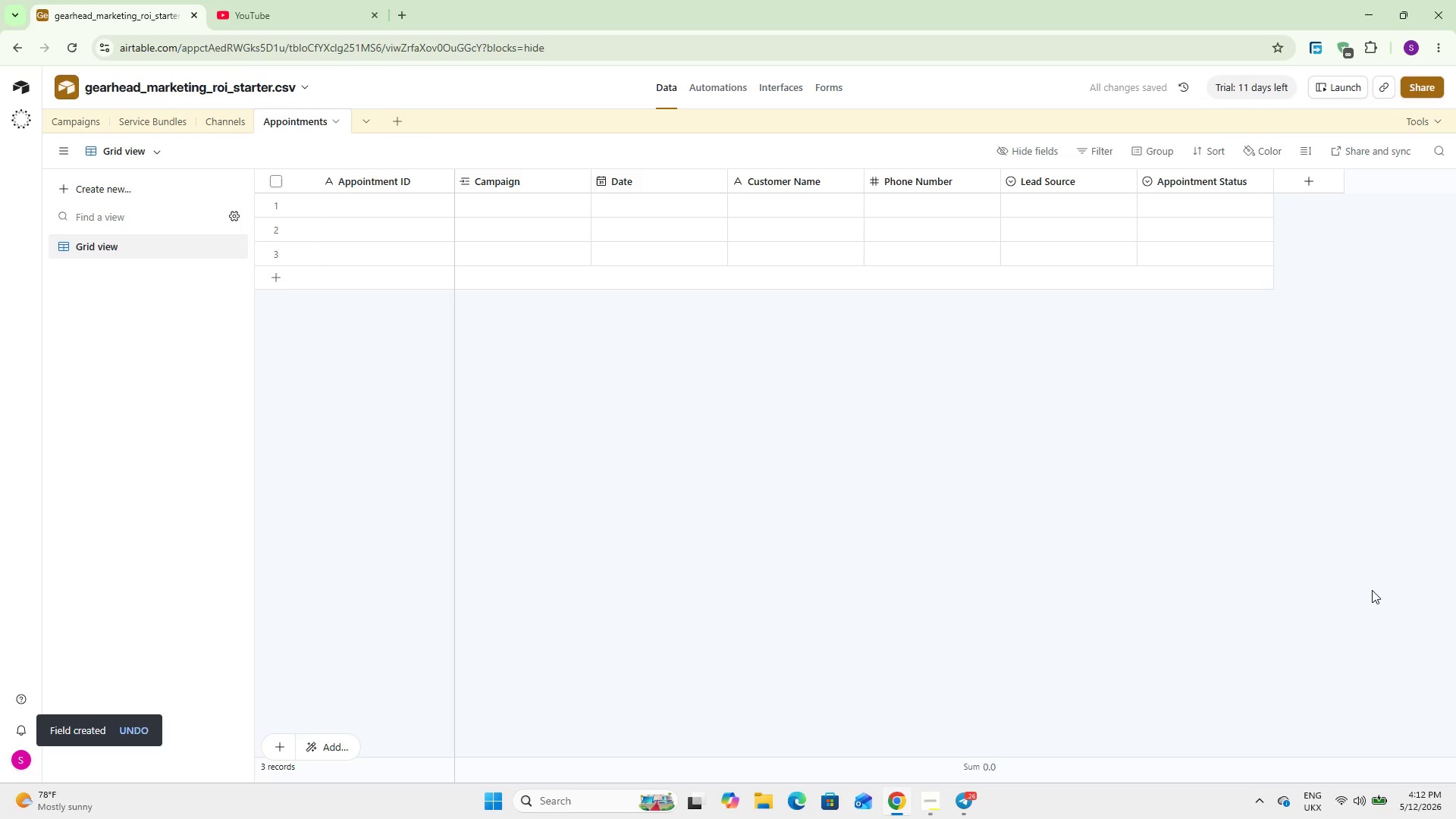 
wait(7.58)
 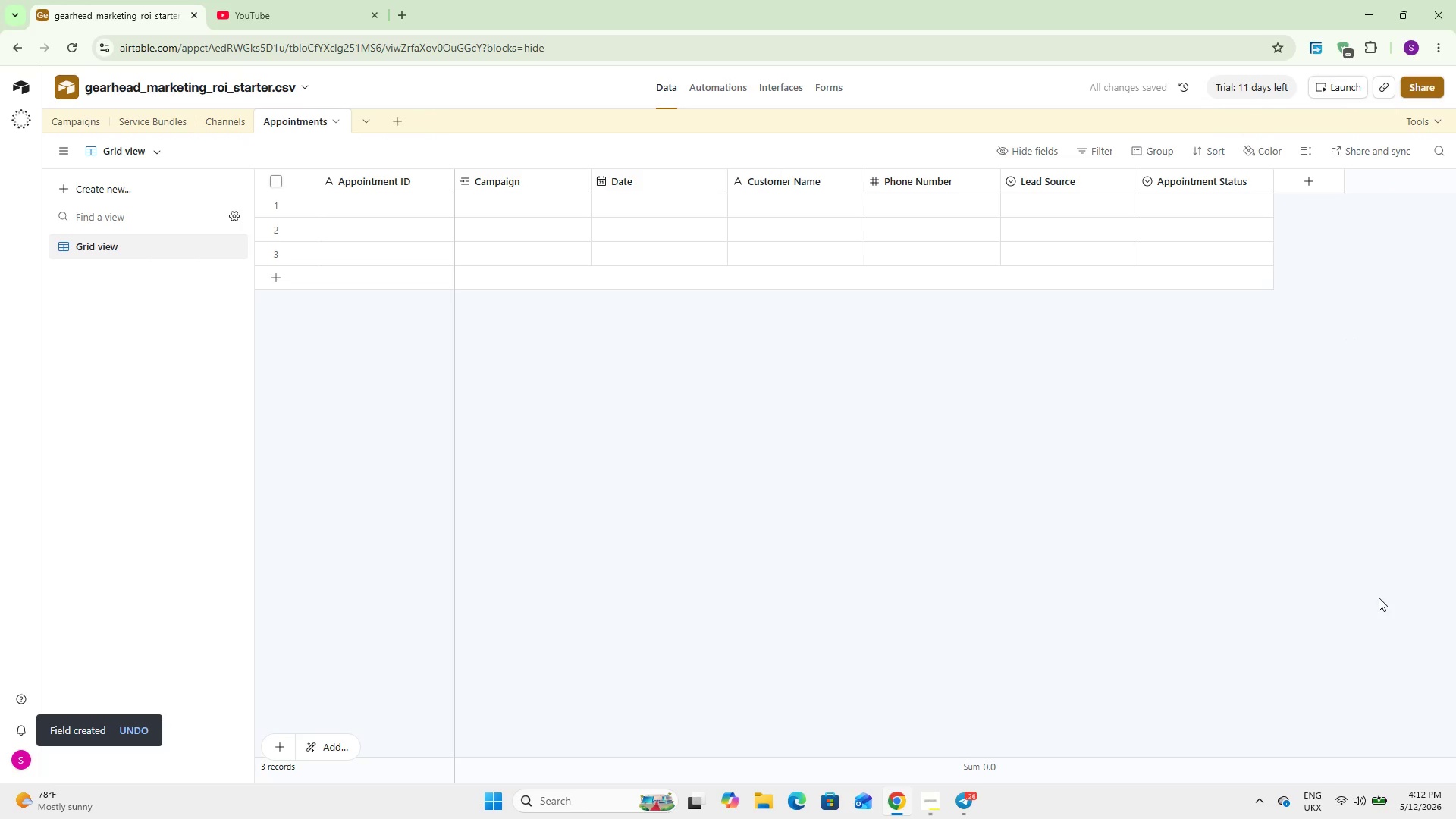 
left_click([1313, 182])
 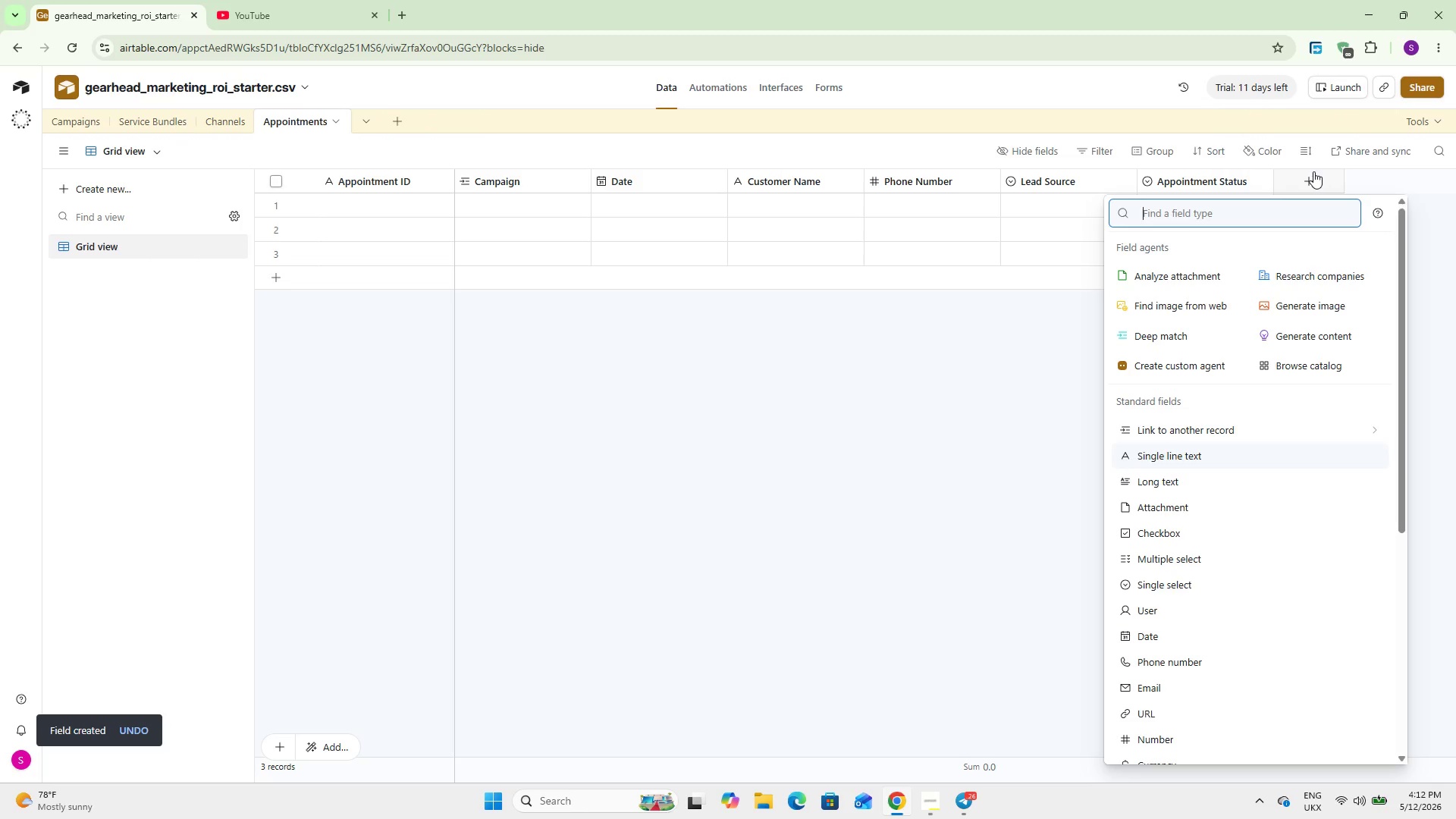 
type(Curr)
 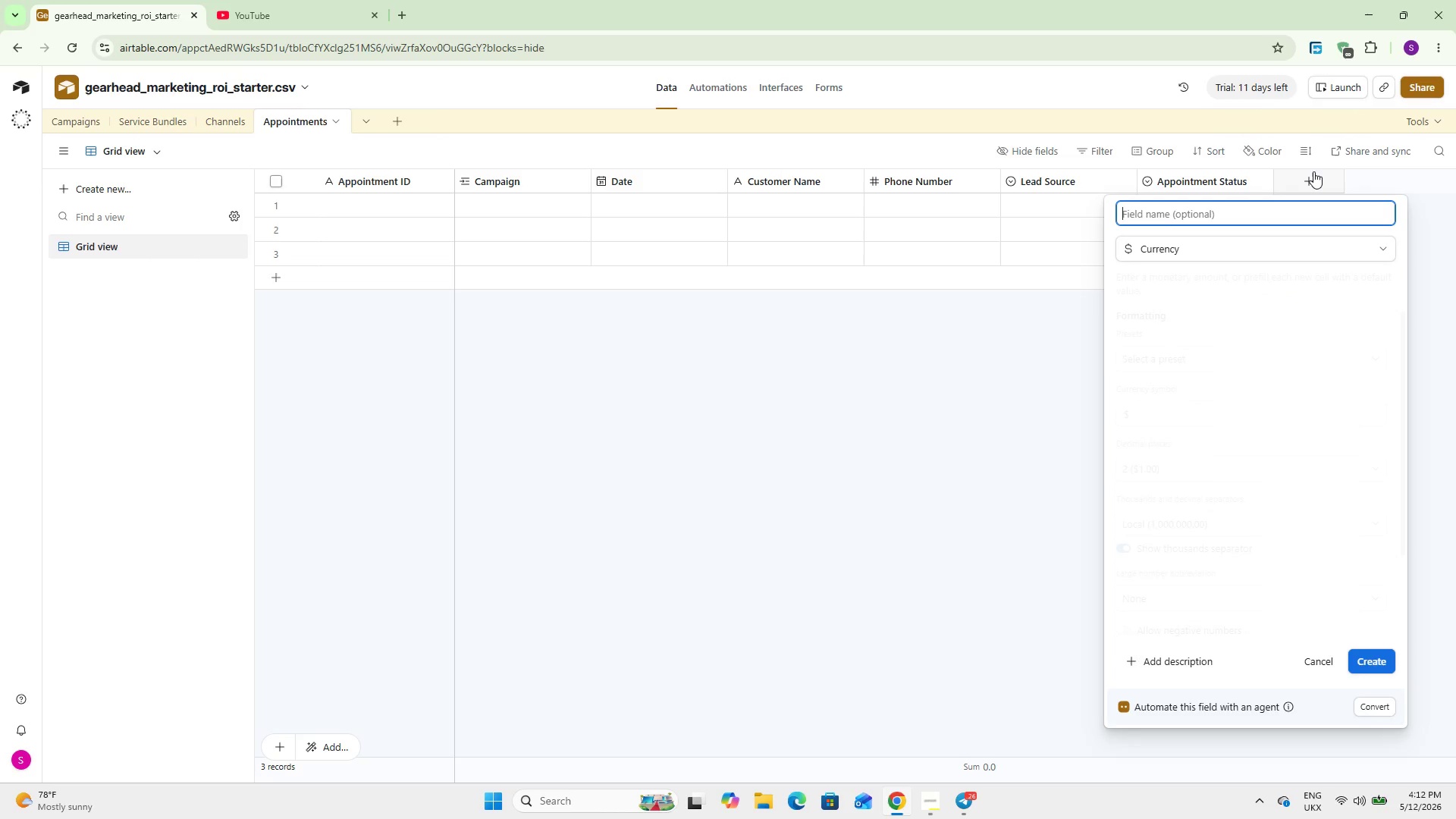 
key(Enter)
 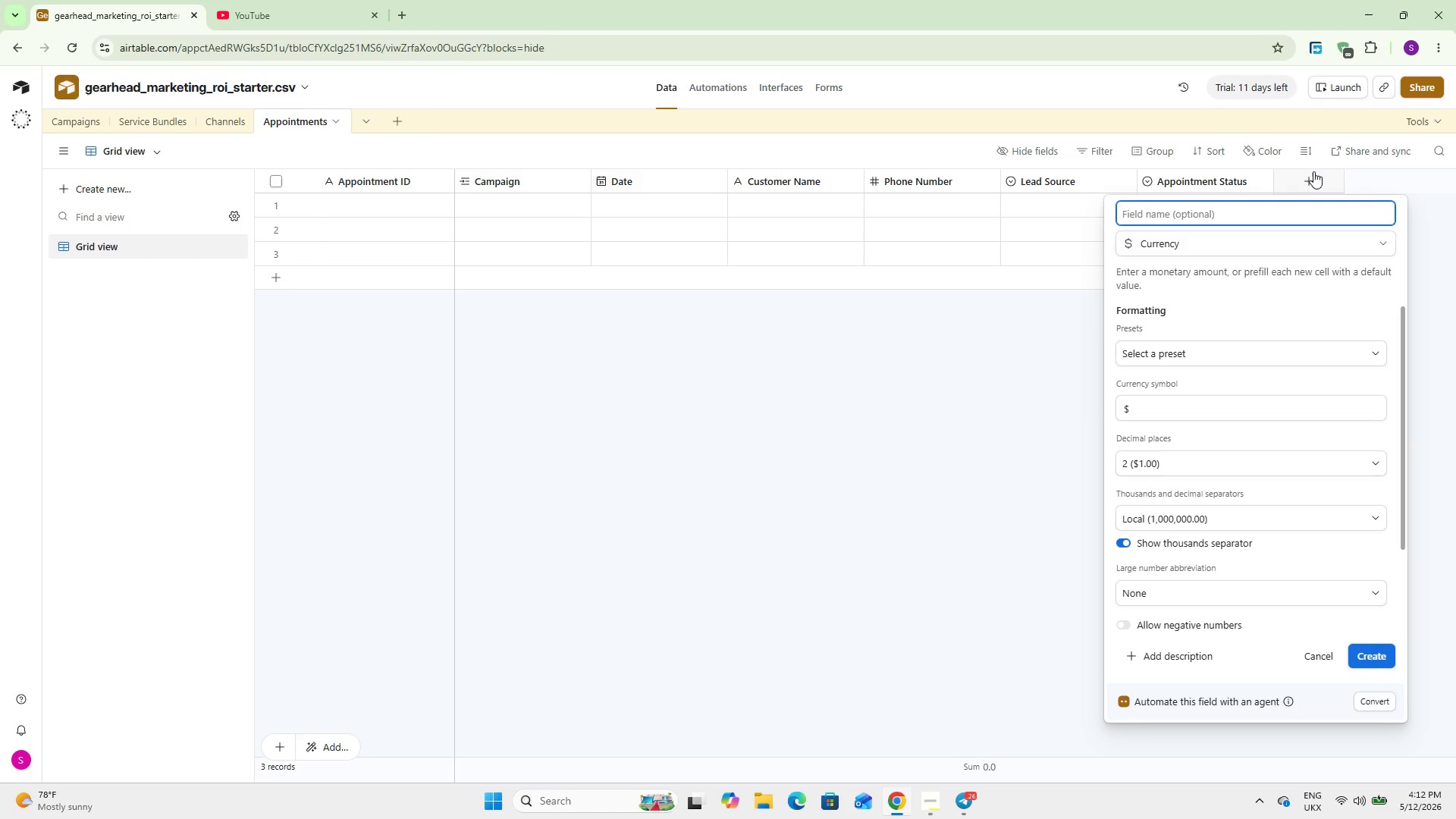 
type(Actia;)
key(Backspace)
key(Backspace)
key(Backspace)
type(ual Revenue Collected)
 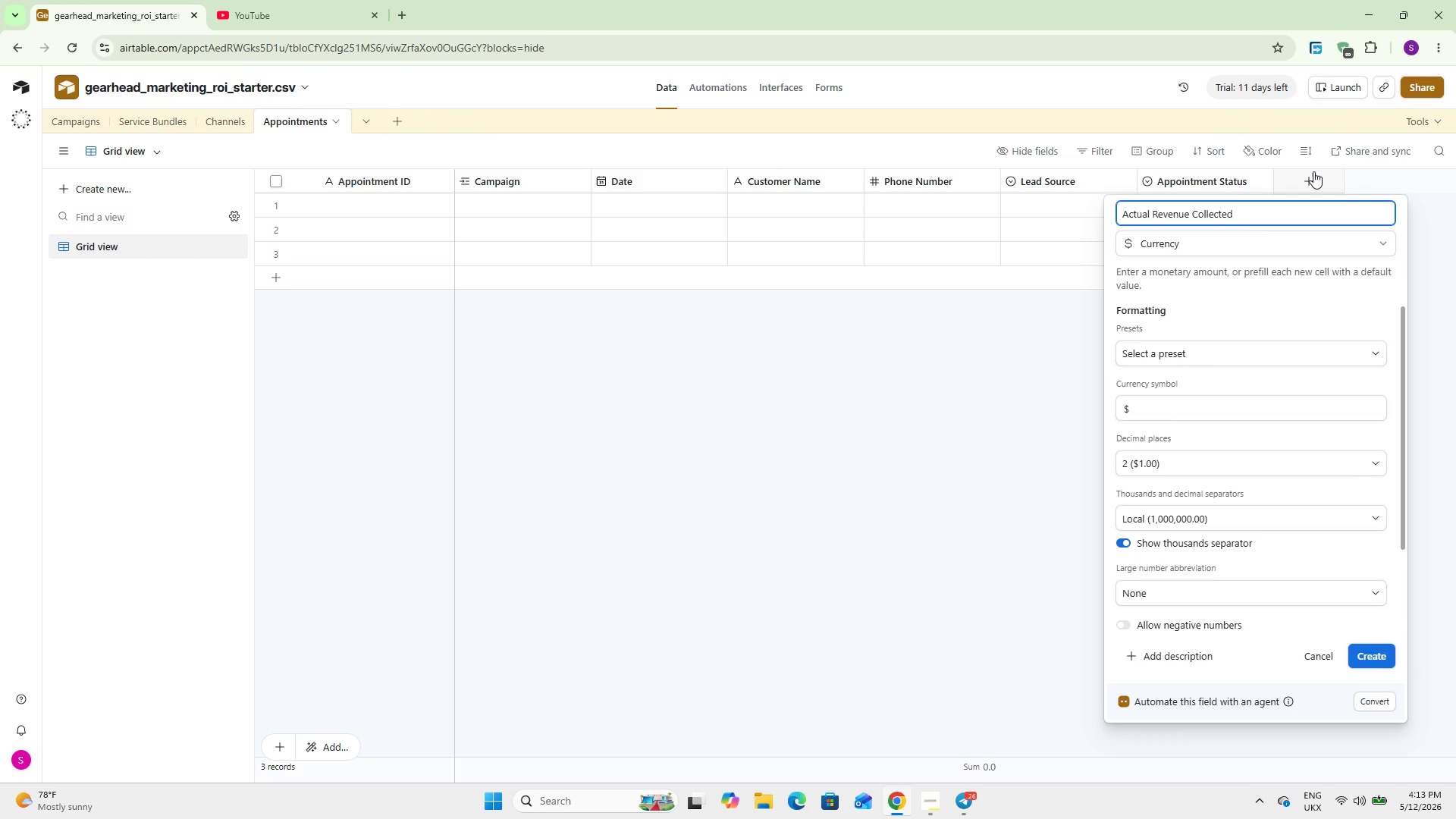 
key(Enter)
 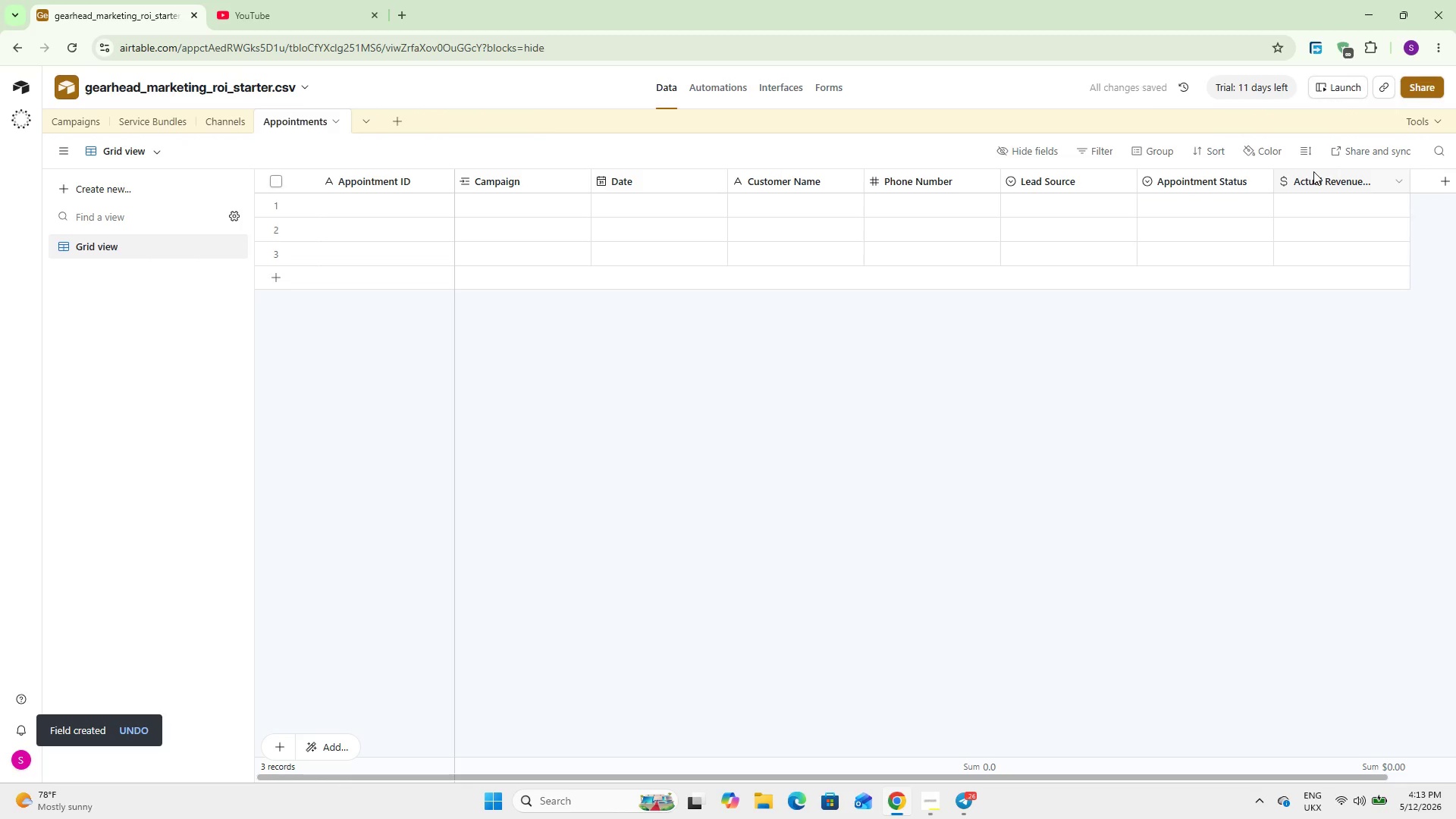 
hold_key(key=ShiftLeft, duration=1.56)
scroll: coordinate [635, 615], scroll_direction: down, amount: 3.0
 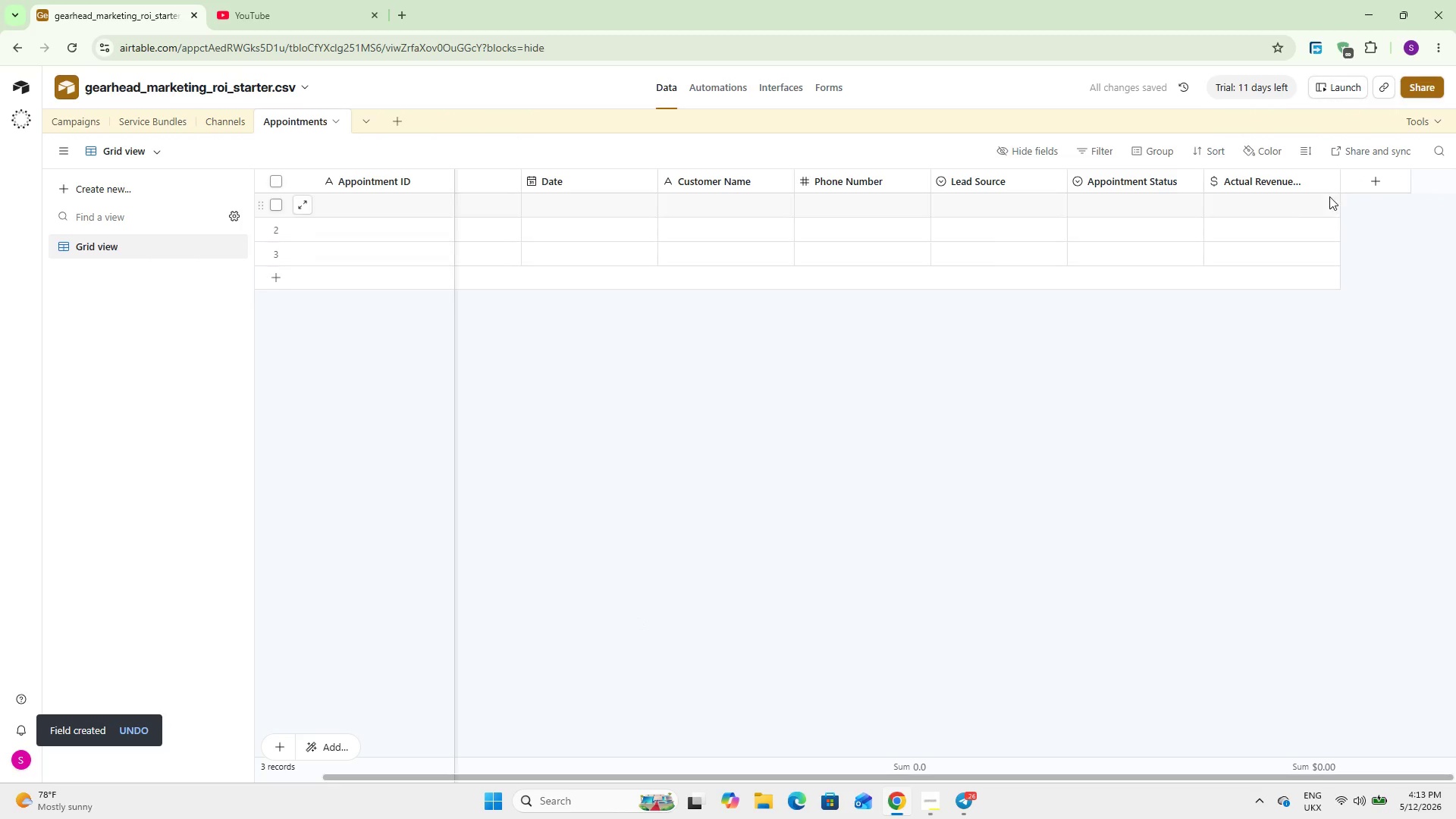 
mouse_move([1360, 185])
 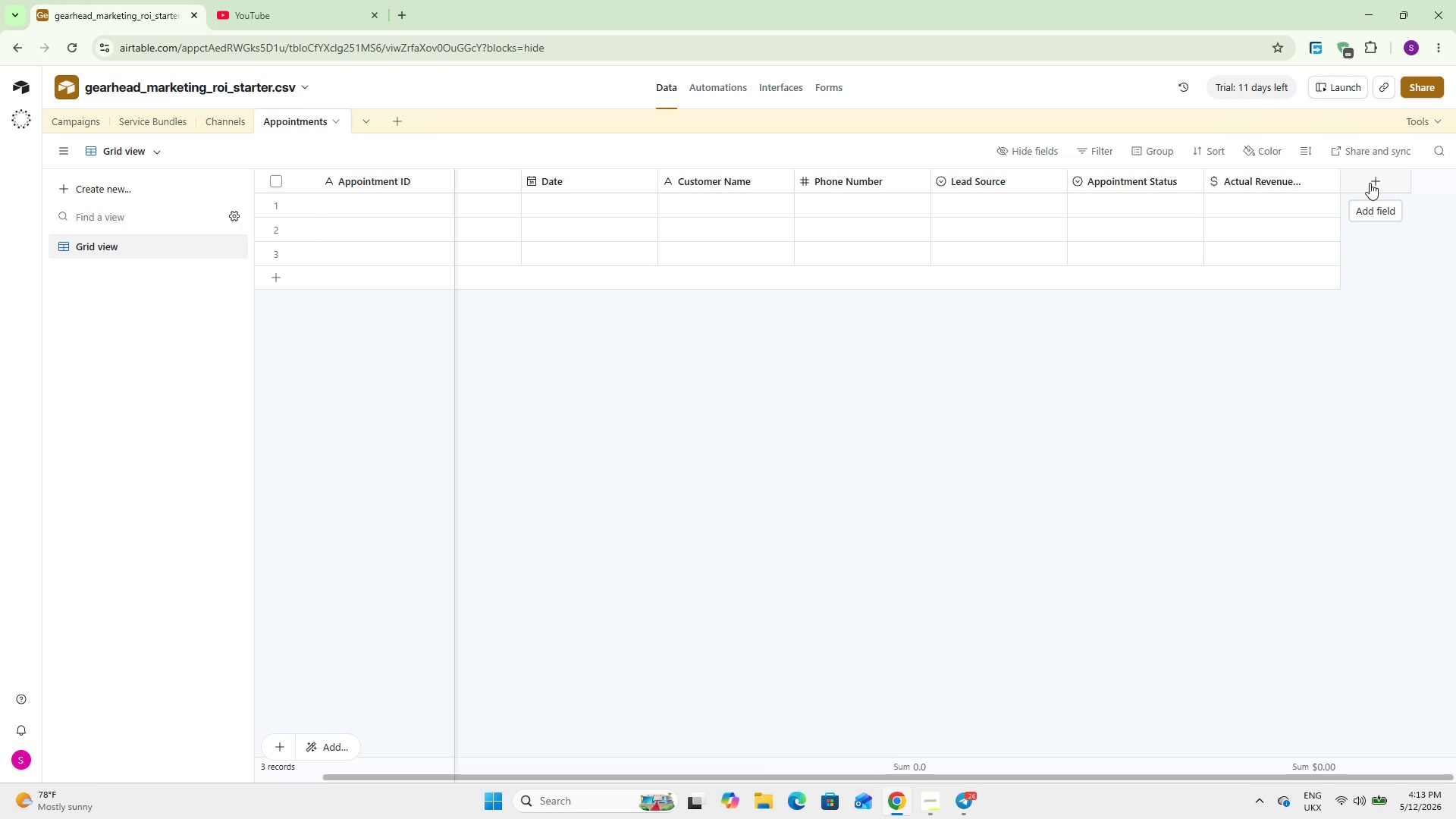 
left_click([1370, 183])
 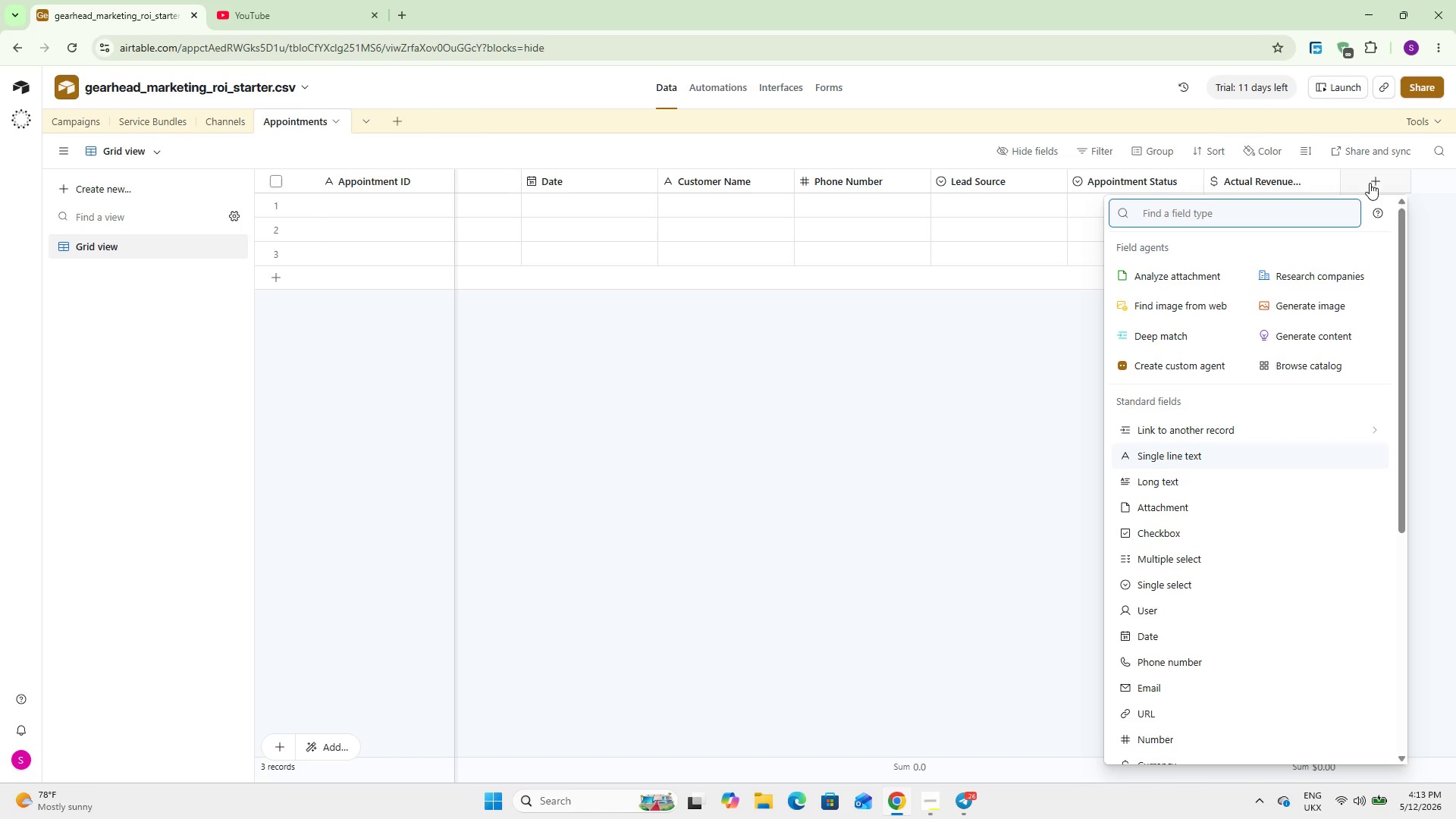 
type(Ups)
key(Backspace)
key(Backspace)
key(Backspace)
key(Backspace)
type(check)
 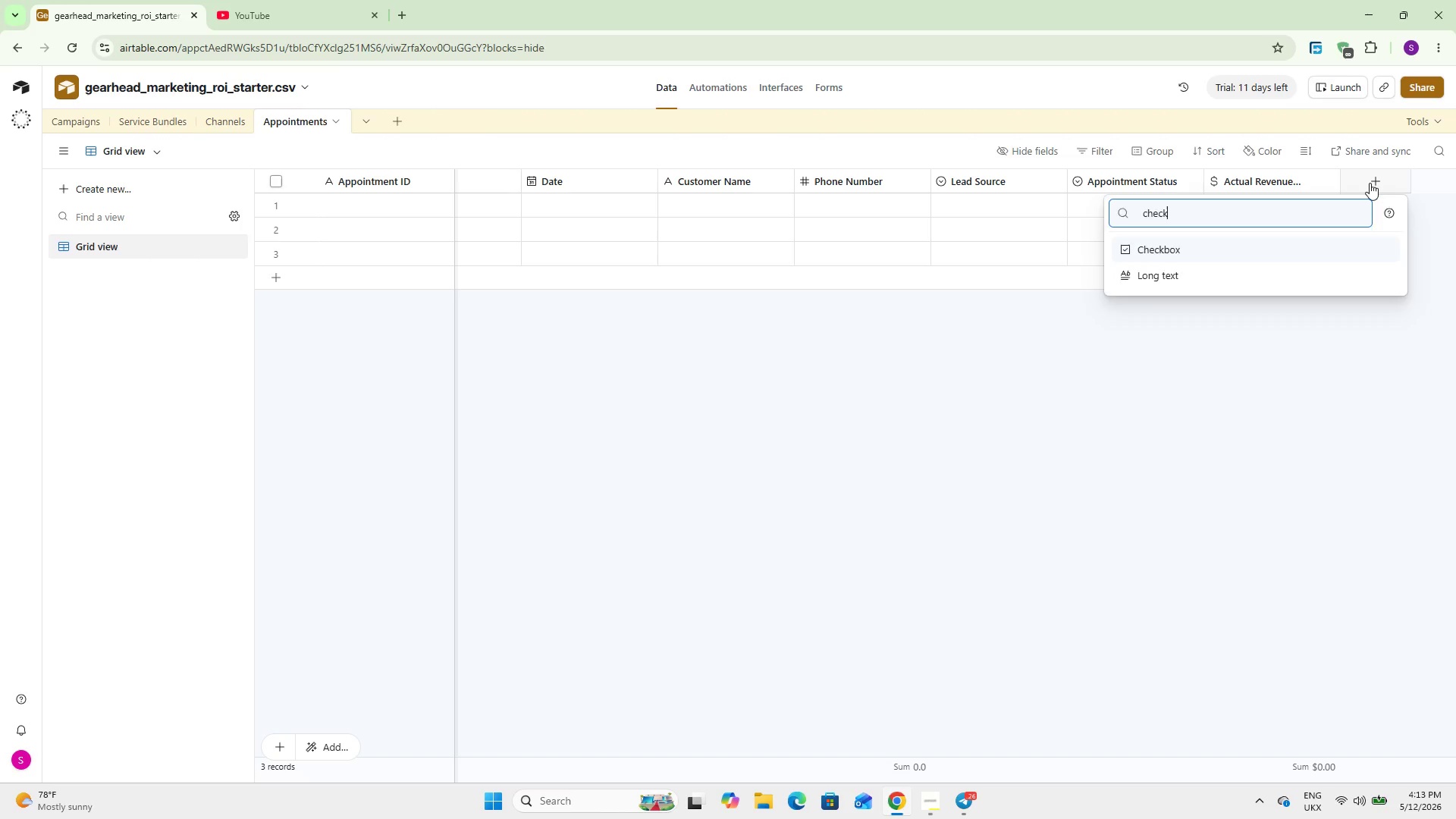 
key(Enter)
 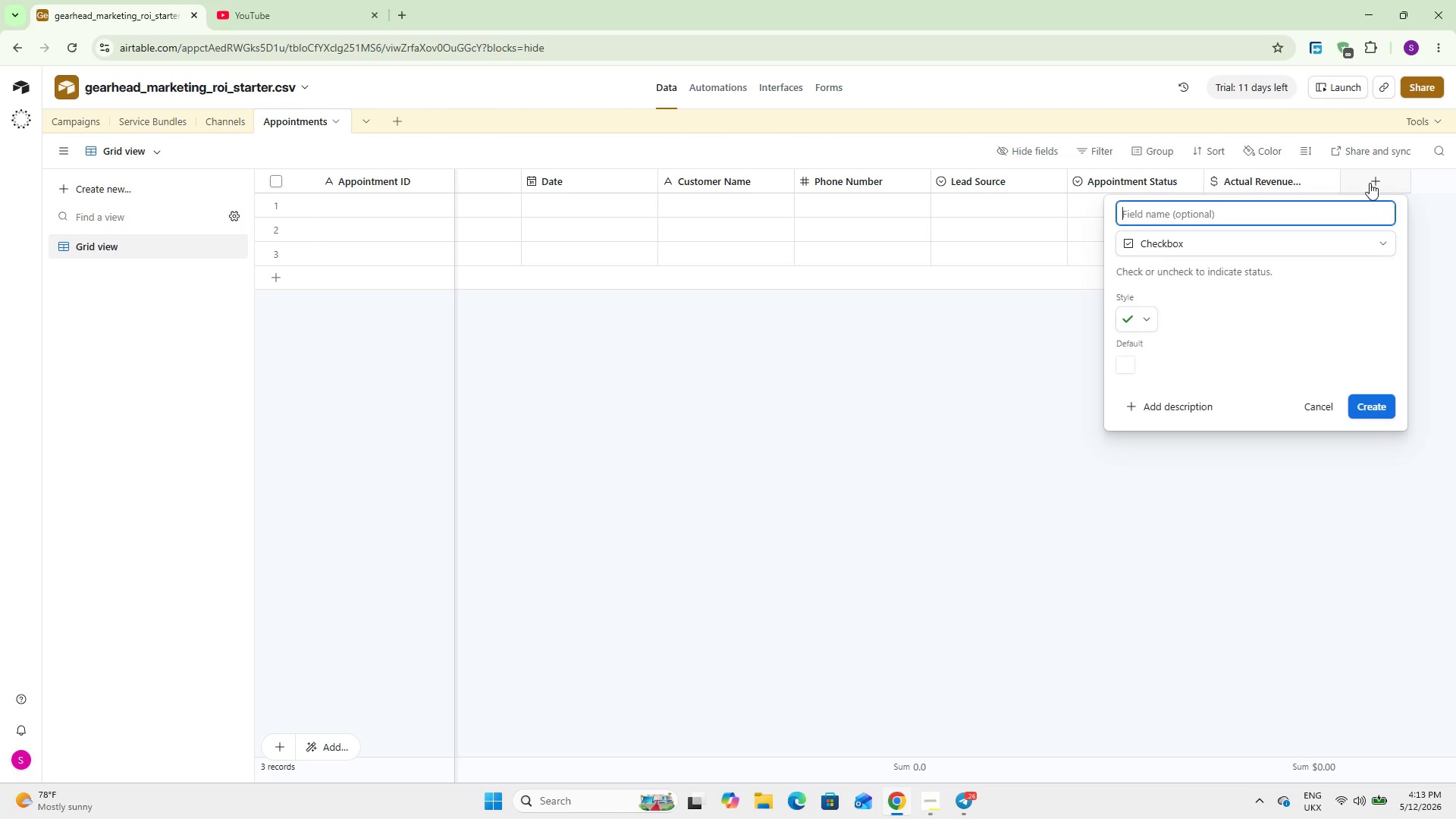 
type(Upsell Purchased)
 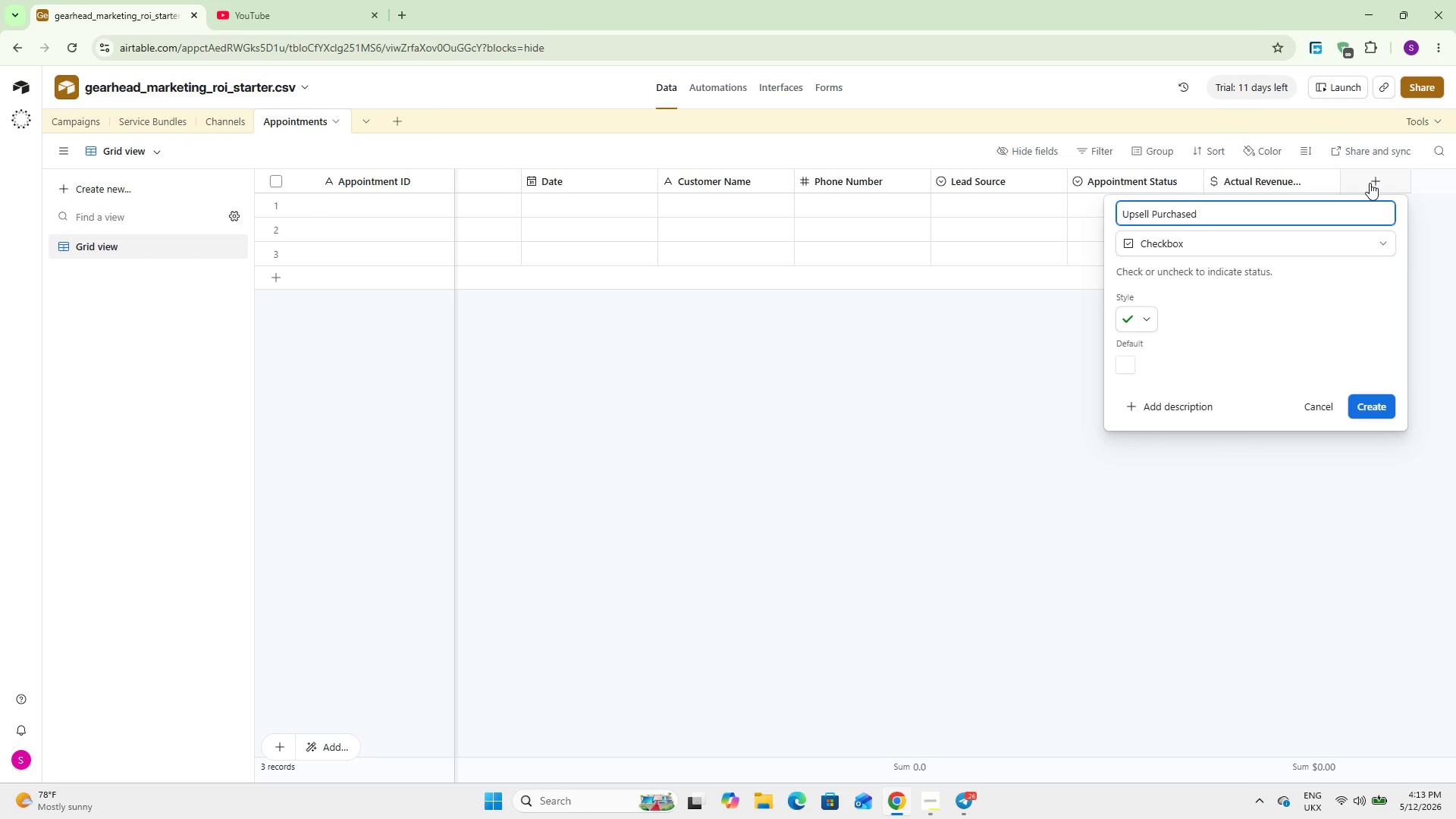 
key(Enter)
 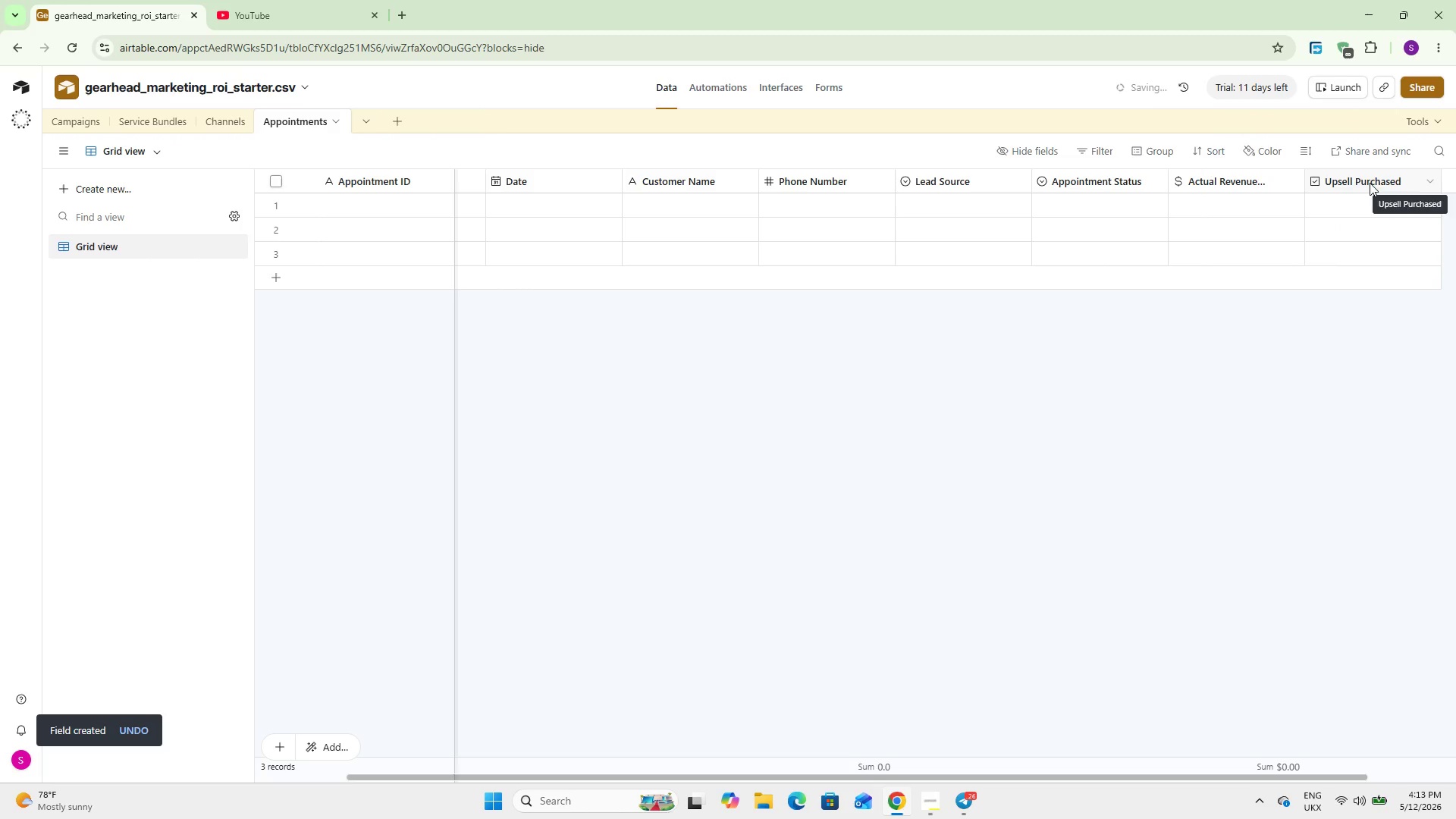 
scroll: coordinate [1176, 388], scroll_direction: down, amount: 7.0
 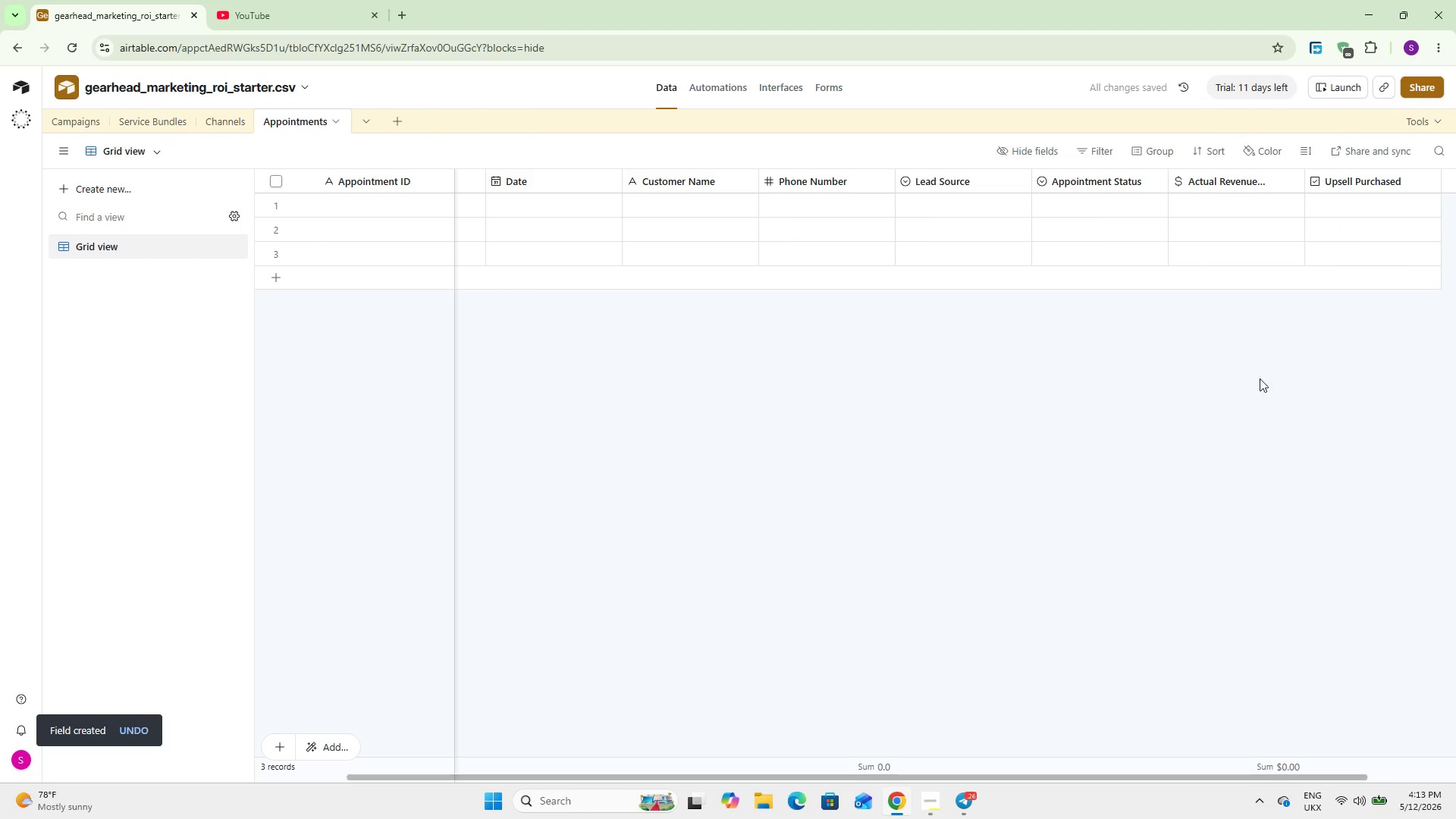 
scroll: coordinate [1169, 483], scroll_direction: up, amount: 8.0
 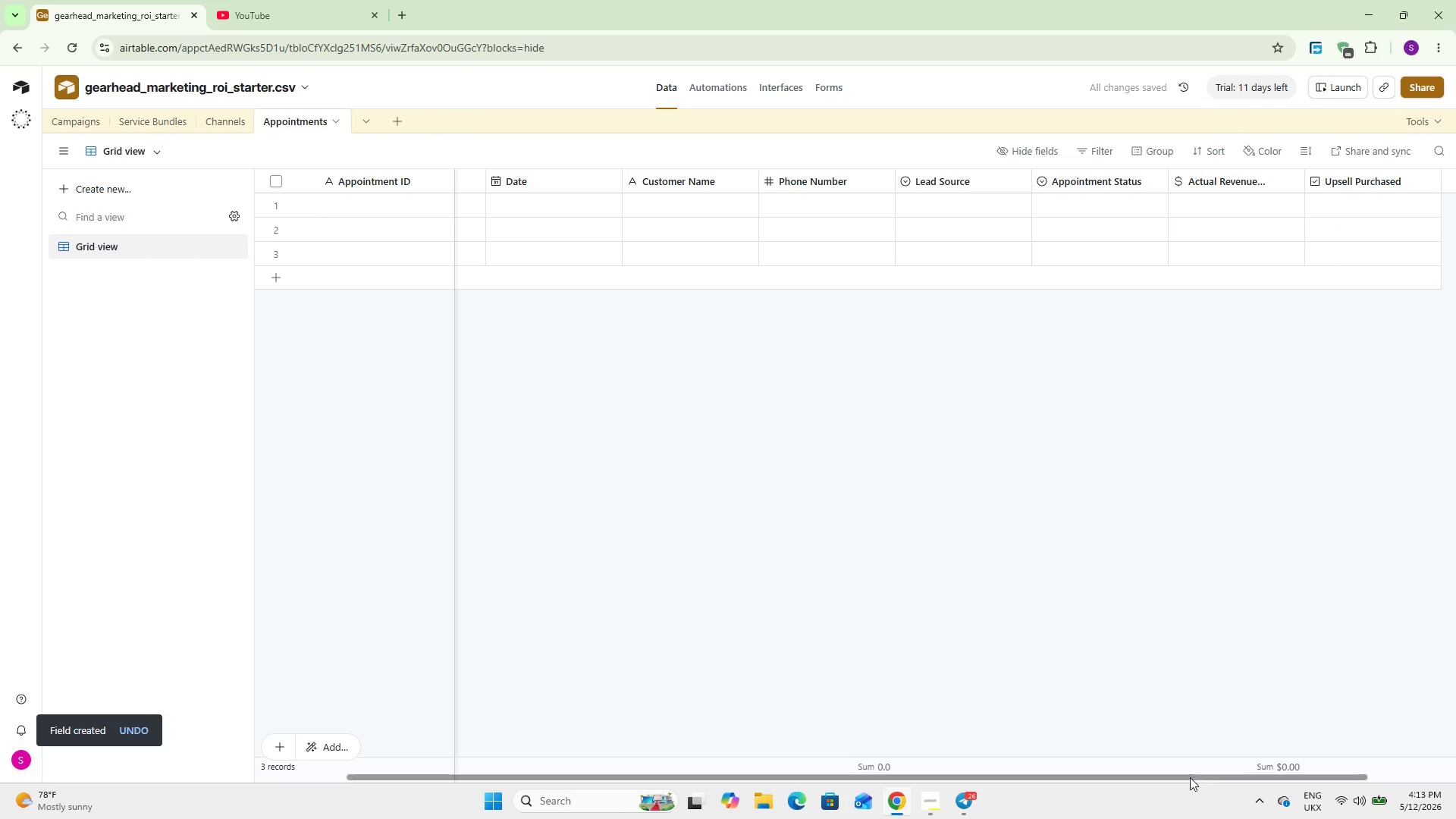 
left_click_drag(start_coordinate=[1190, 777], to_coordinate=[1373, 756])
 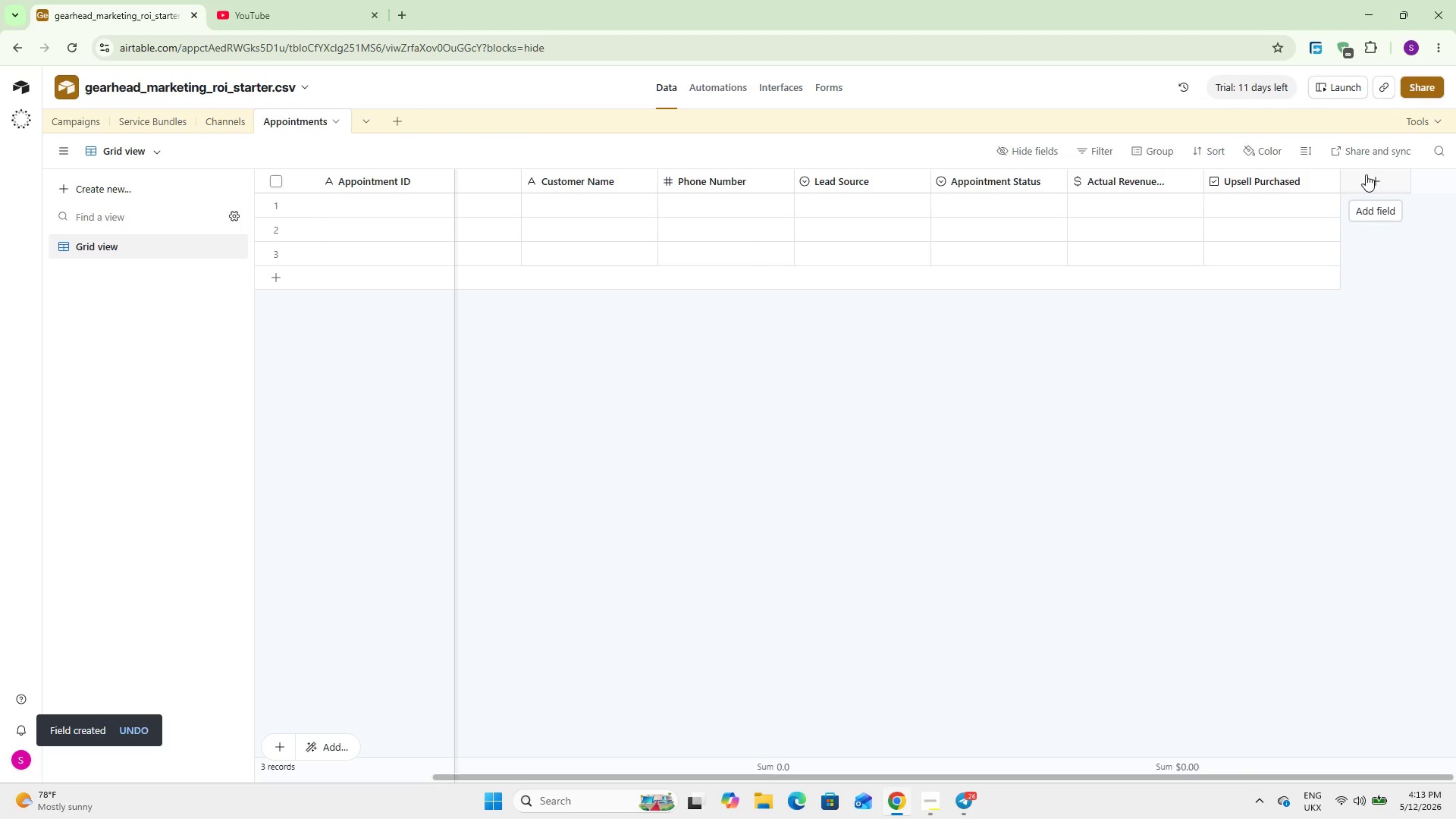 
left_click([1366, 174])
 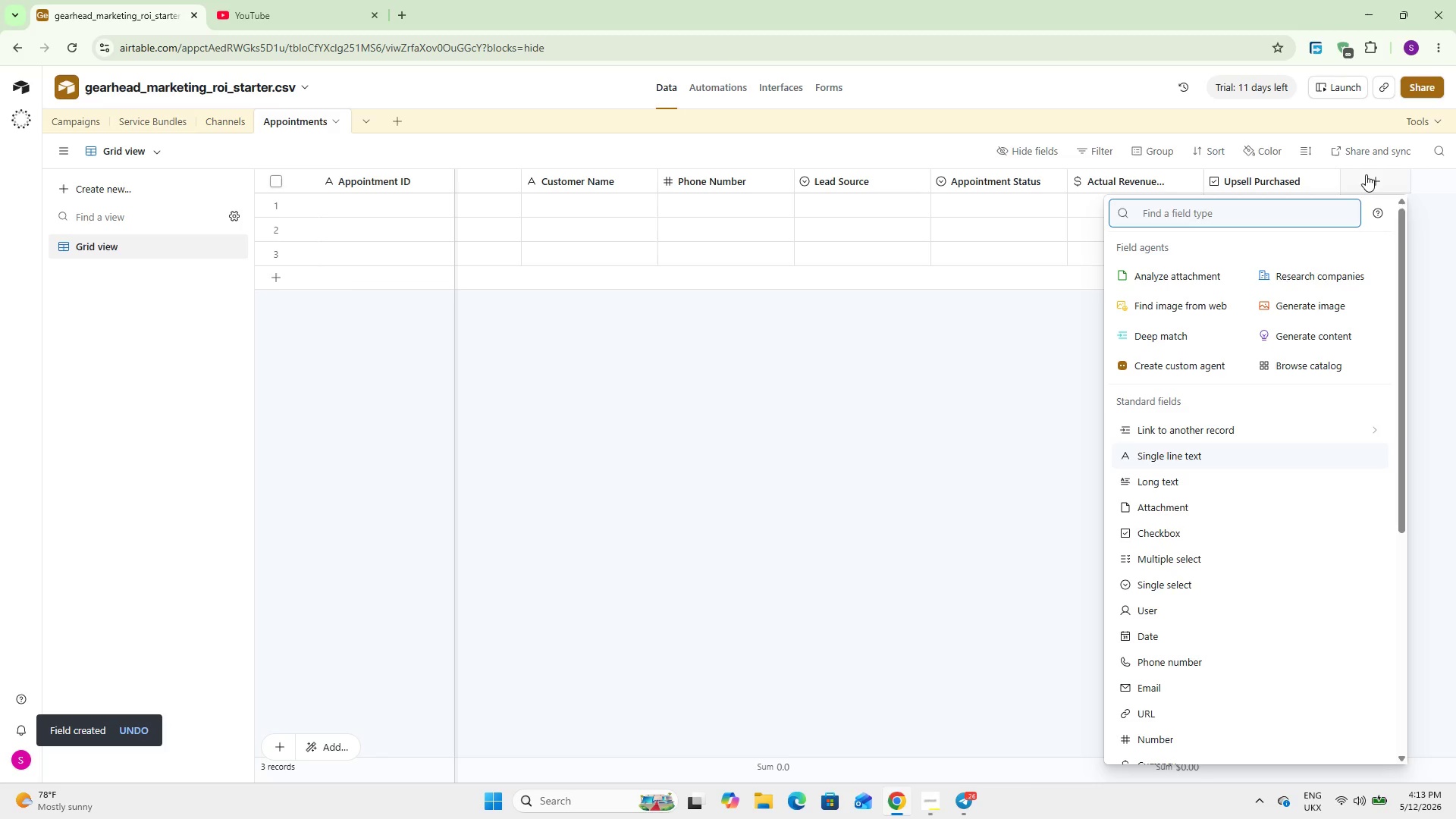 
type(Curr)
 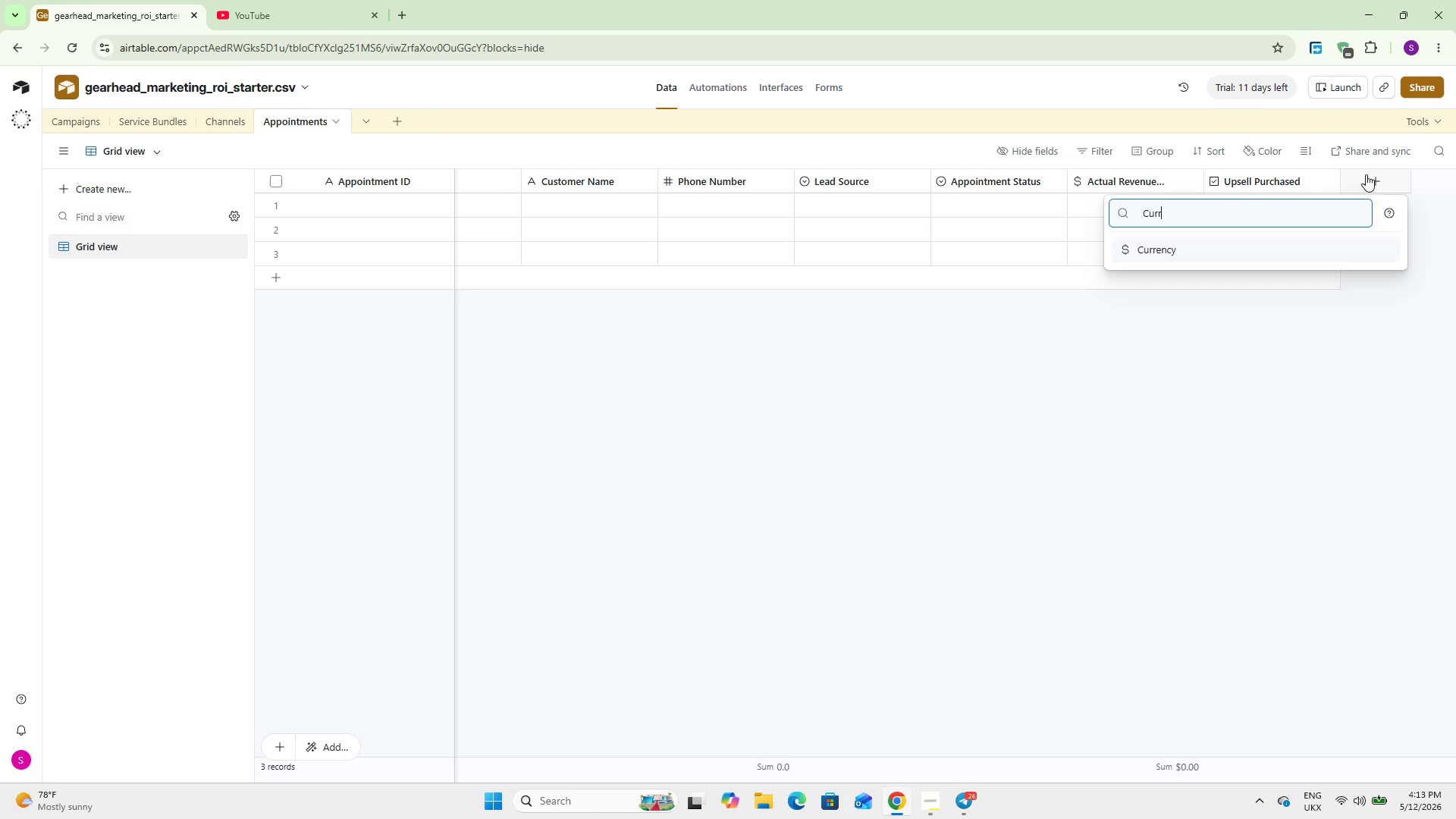 
key(Enter)
 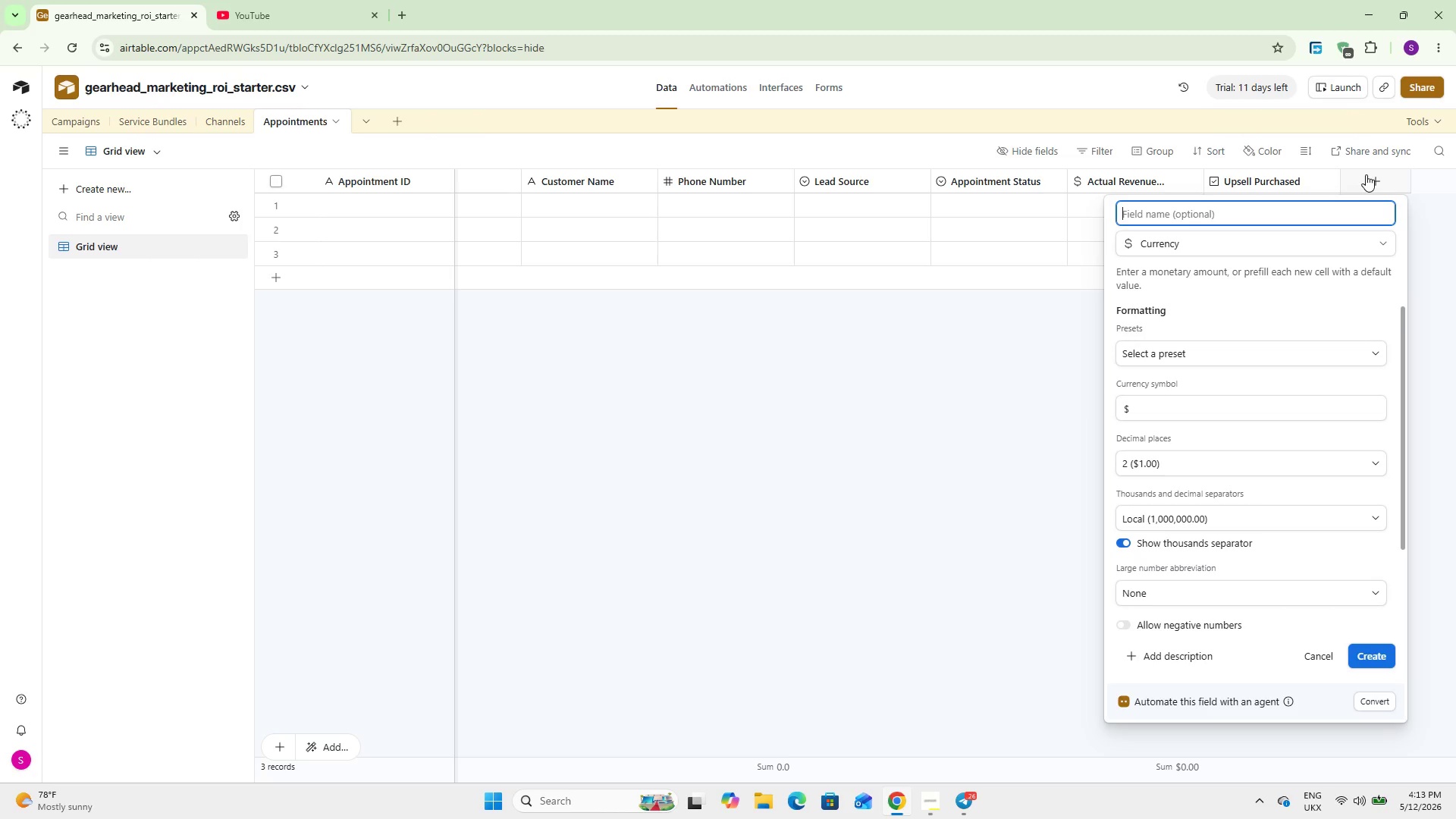 
type(Upsell Amount)
 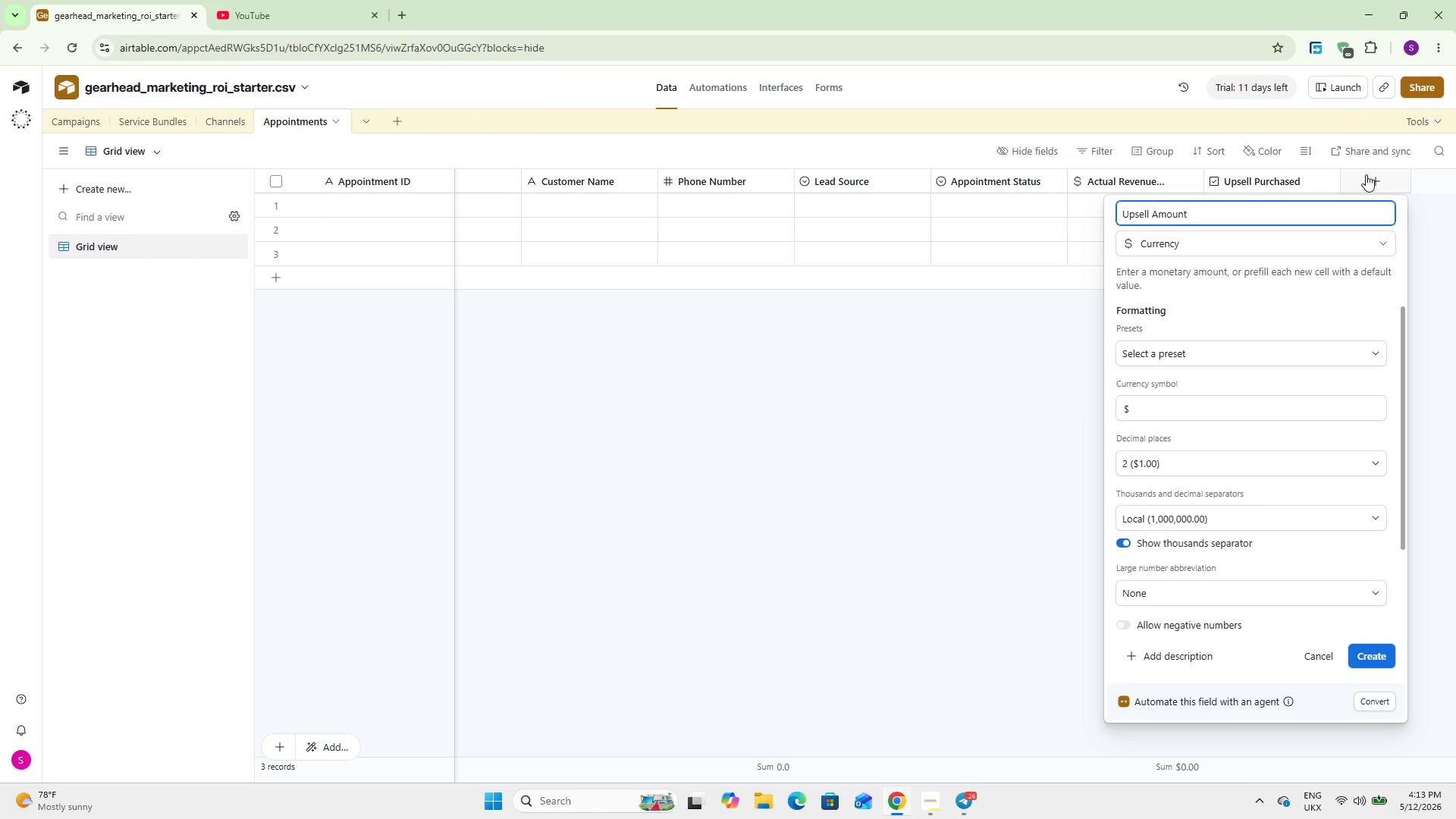 
wait(6.41)
 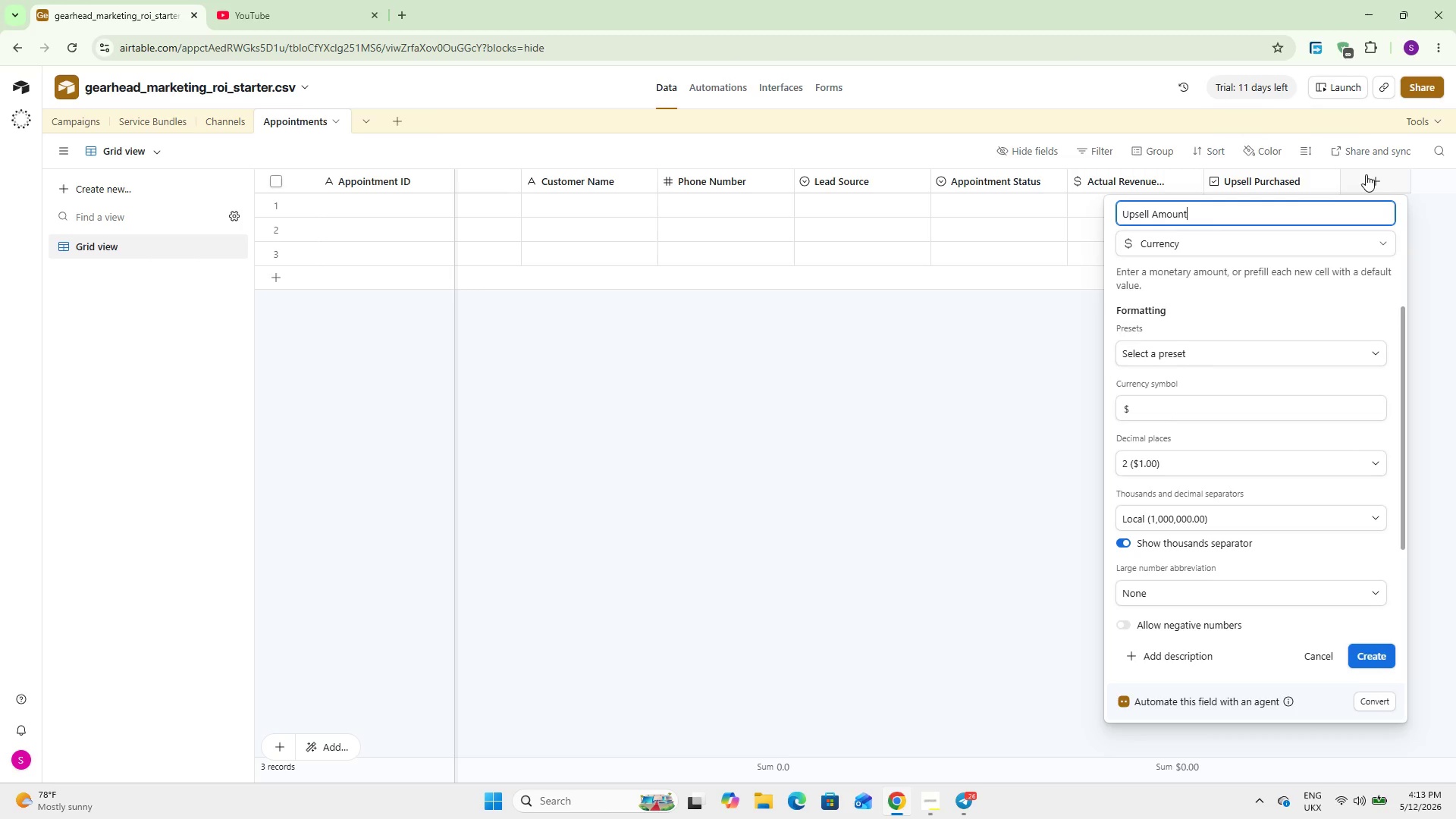 
key(Enter)
 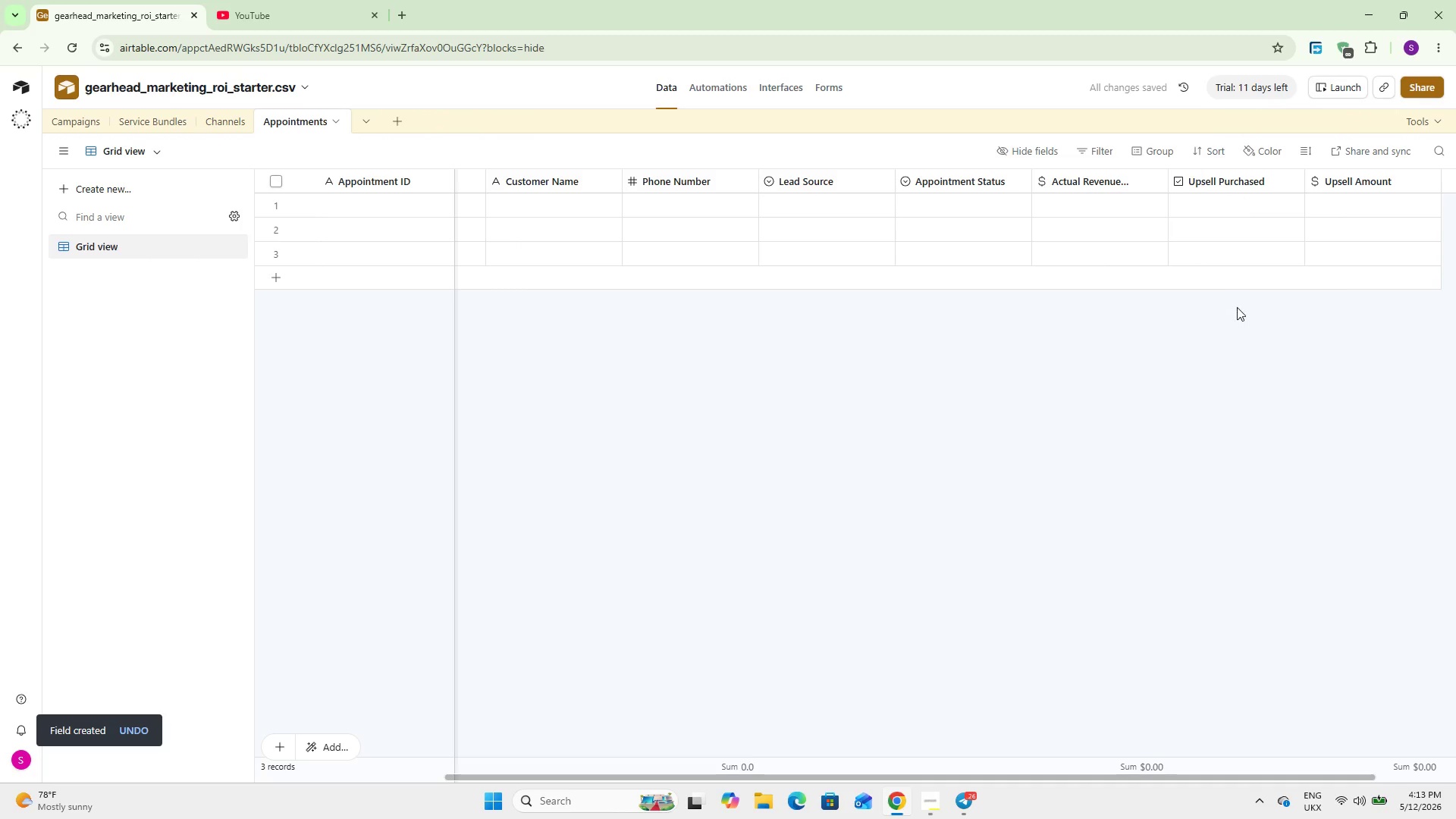 
hold_key(key=ShiftLeft, duration=0.67)
scroll: coordinate [1248, 358], scroll_direction: down, amount: 5.0
 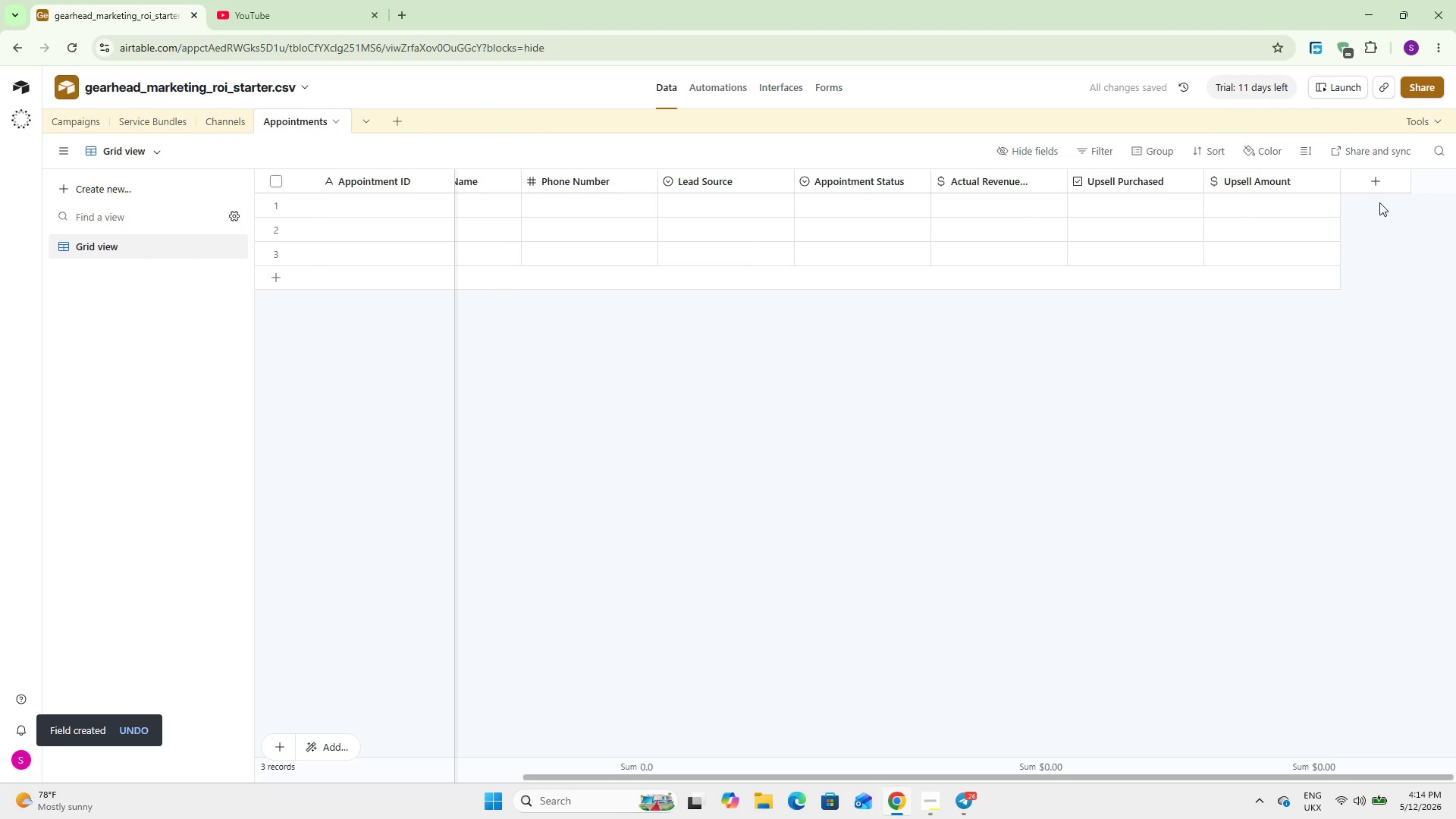 
left_click_drag(start_coordinate=[1379, 202], to_coordinate=[1383, 200])
 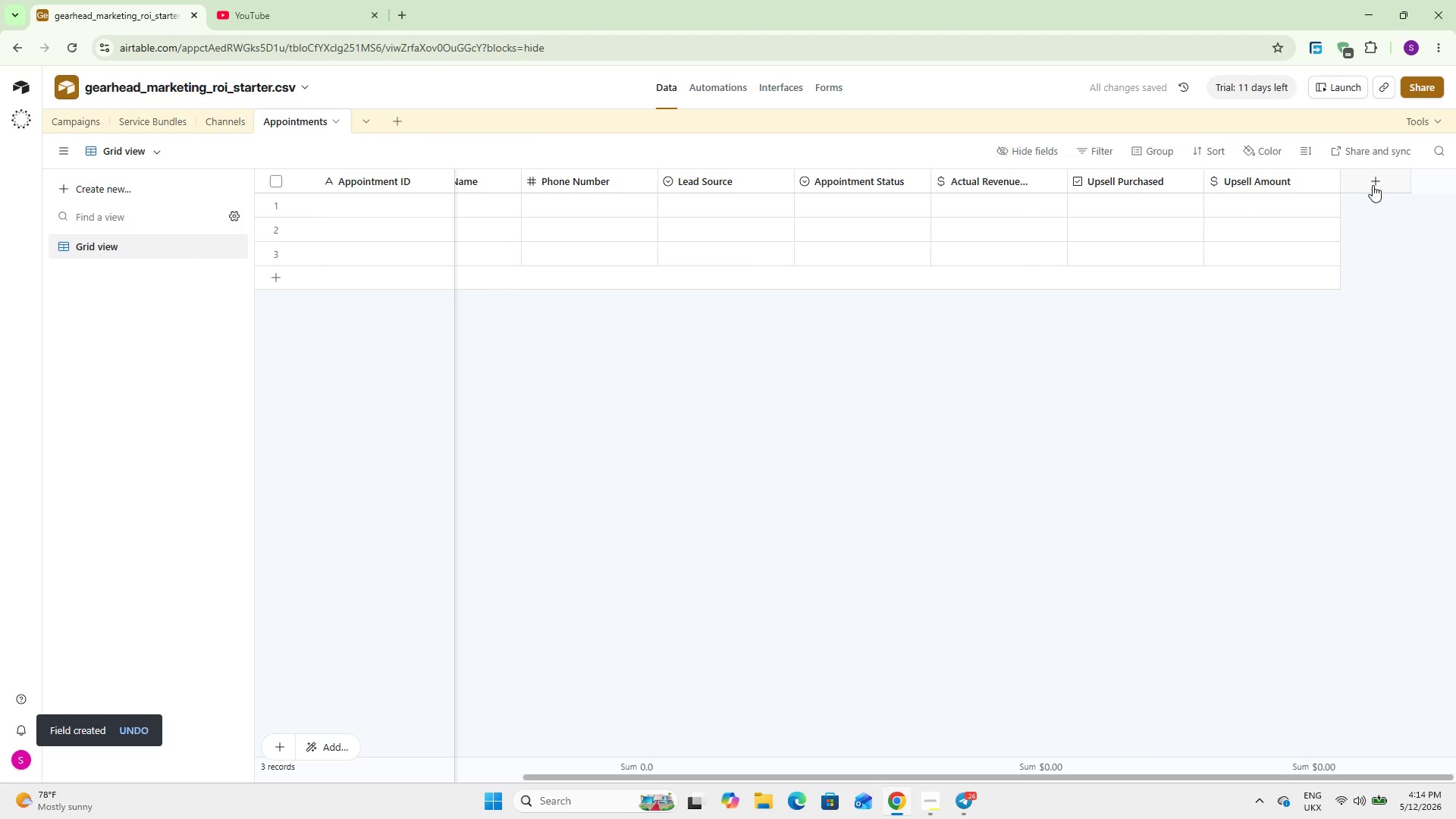 
double_click([1373, 185])
 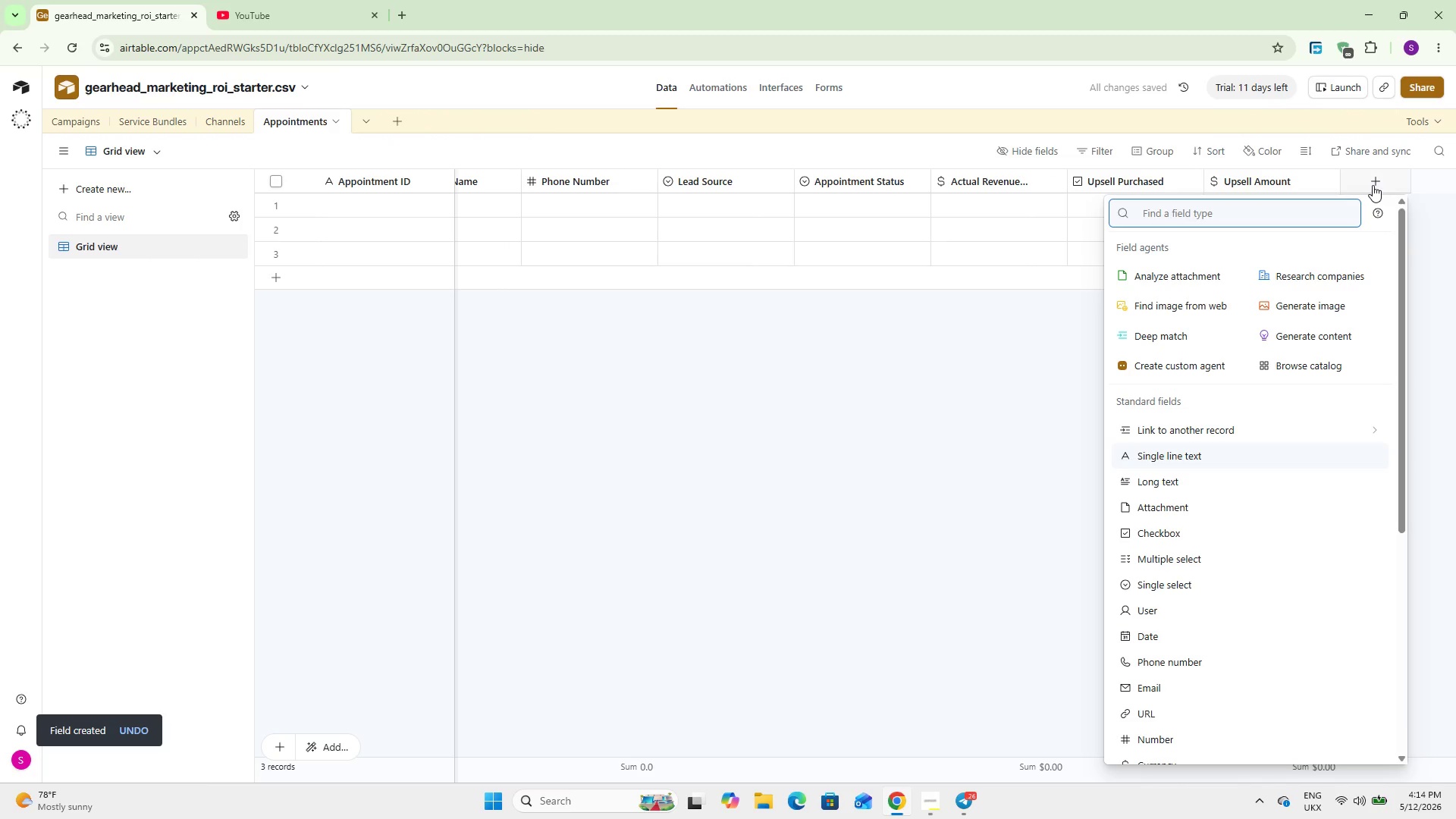 
type(for)
 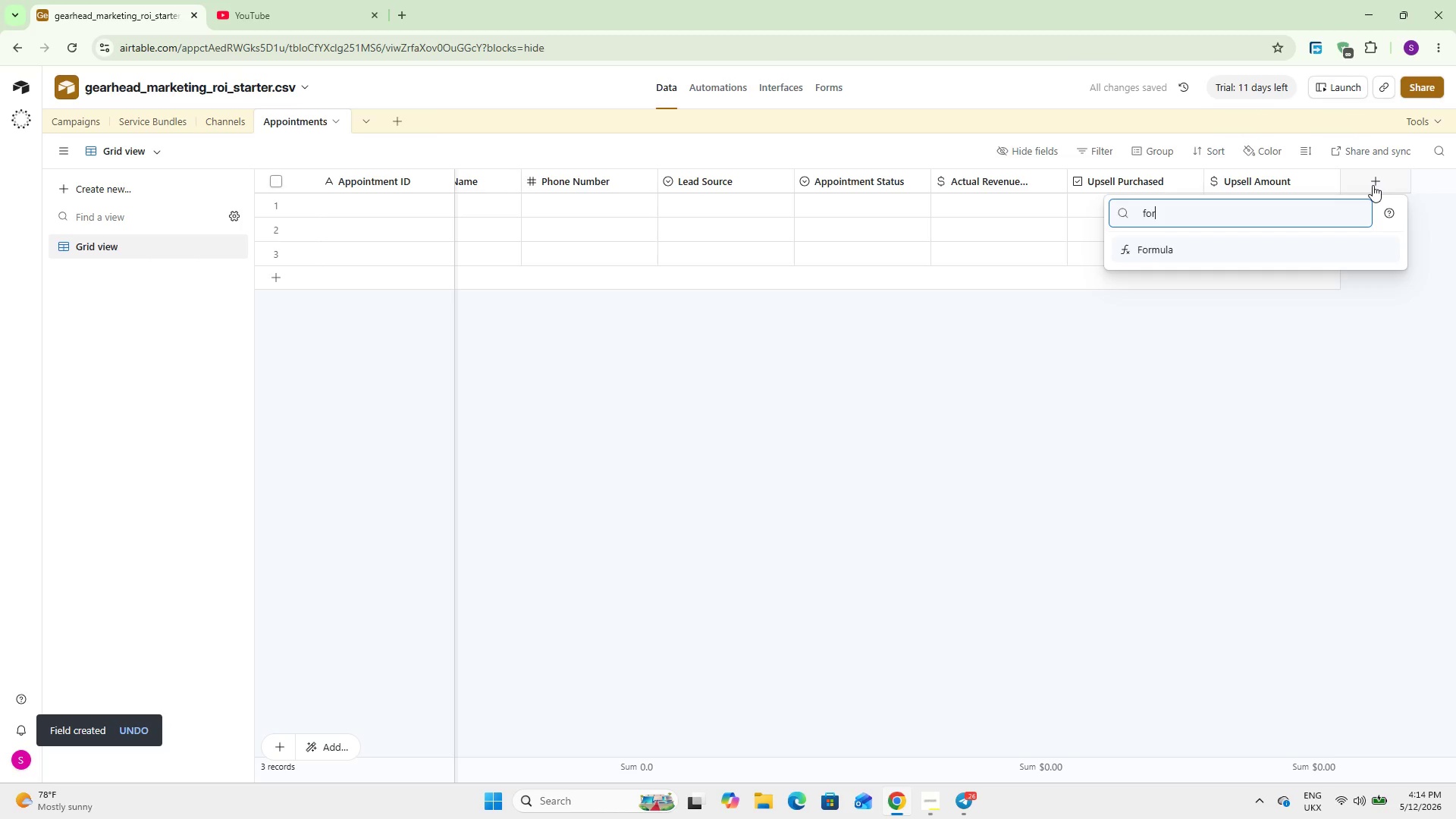 
key(Enter)
 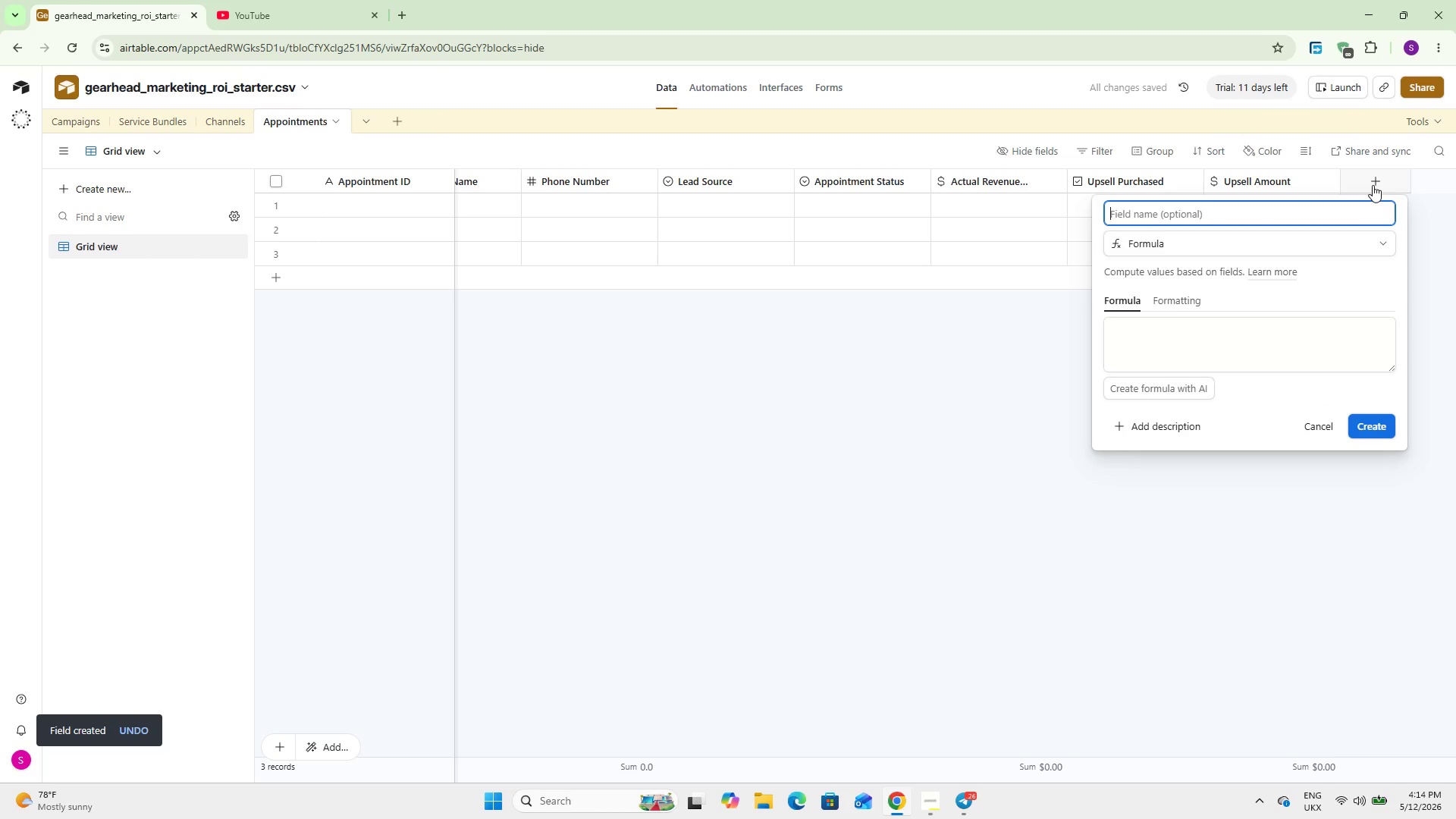 
type(Notes)
 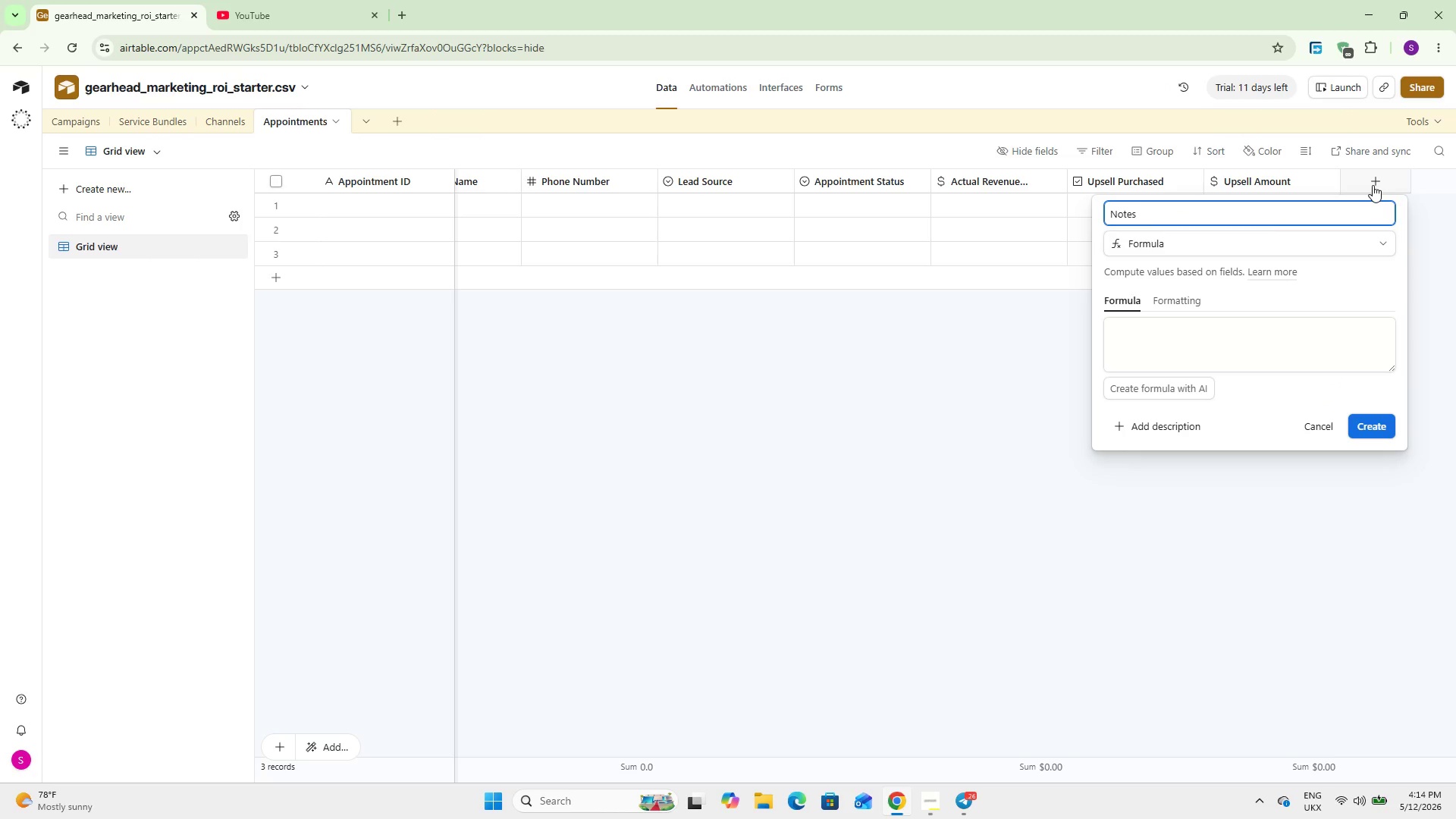 
left_click([1192, 244])
 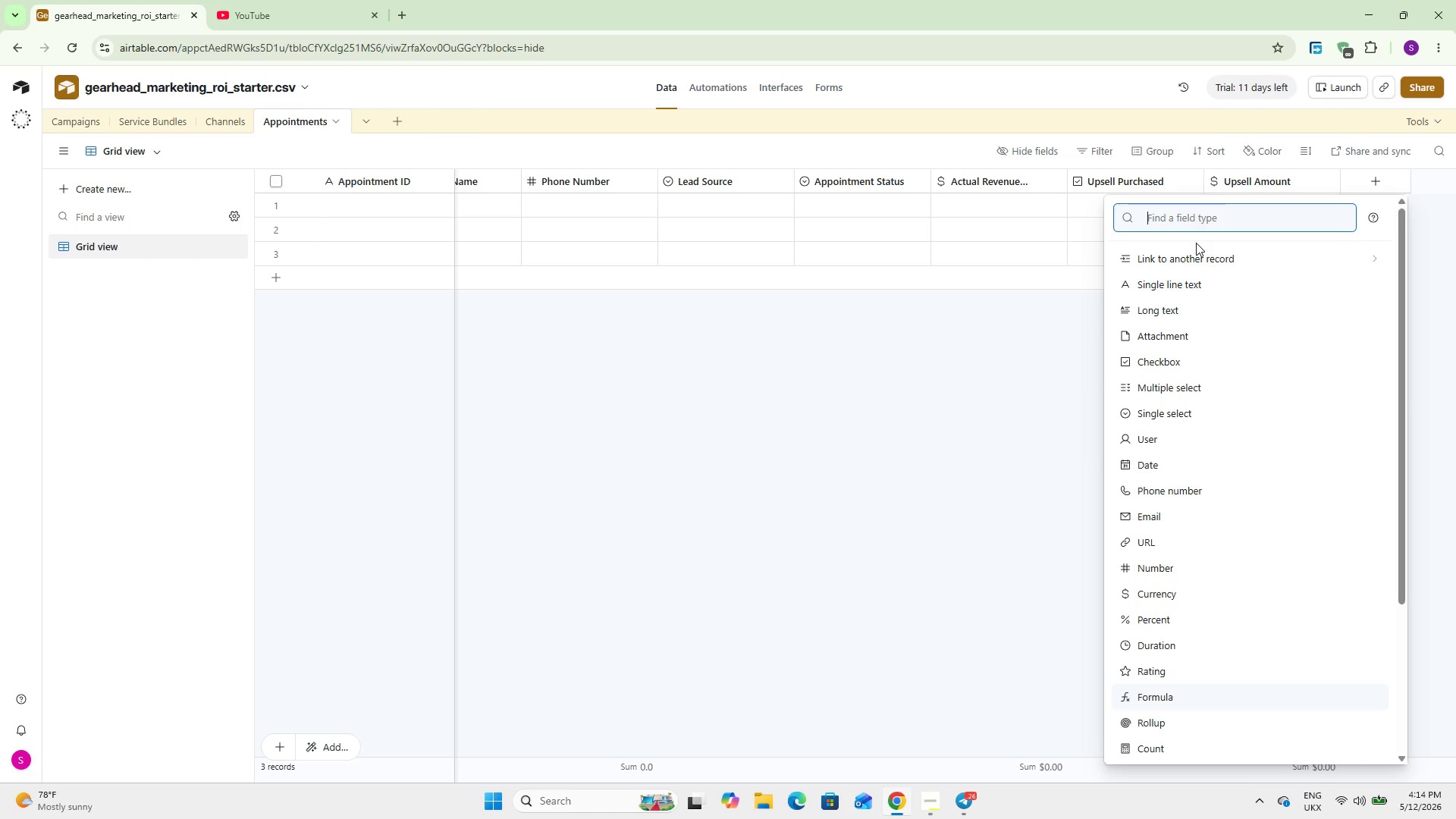 
type(Long)
 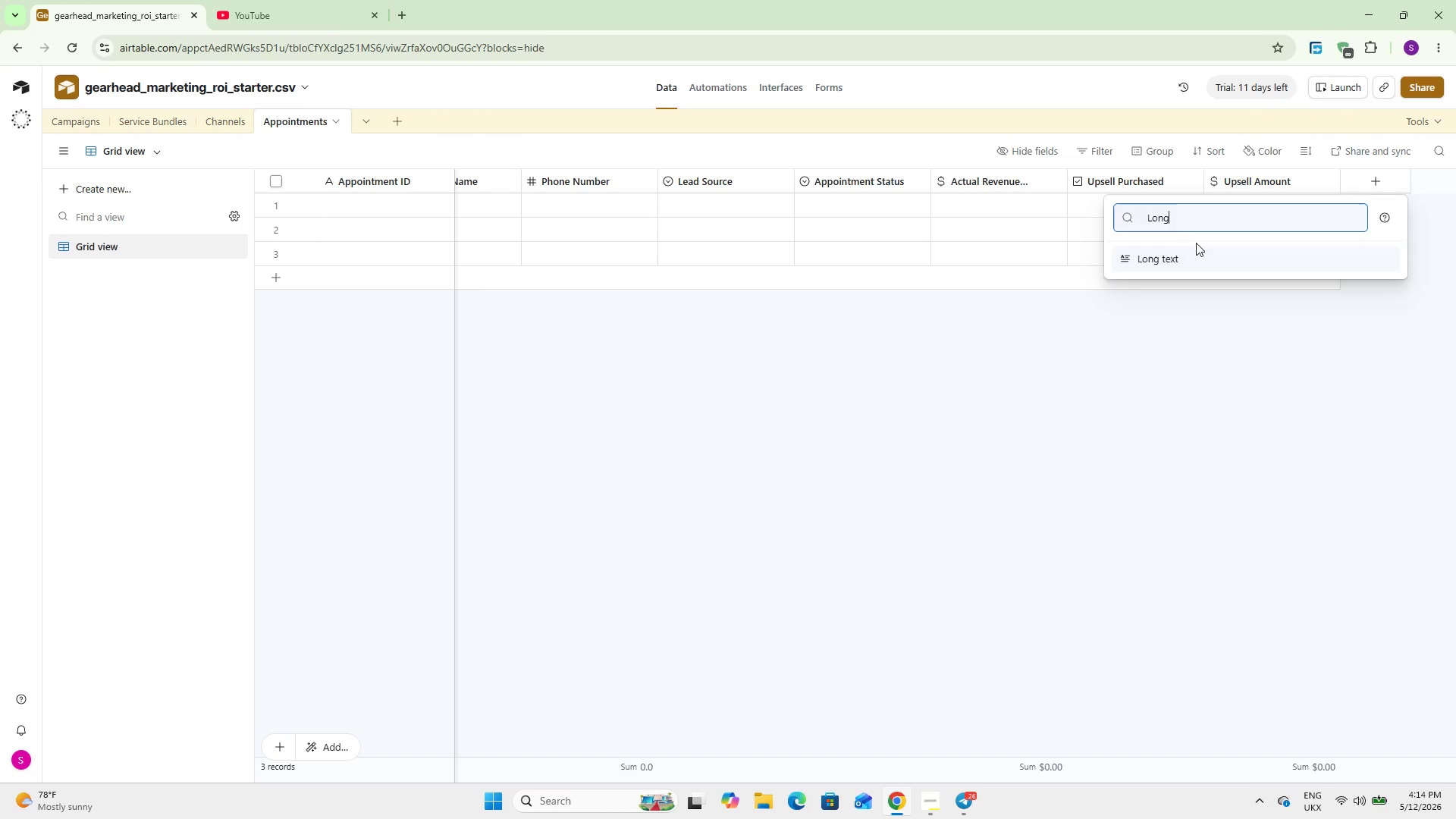 
key(Enter)
 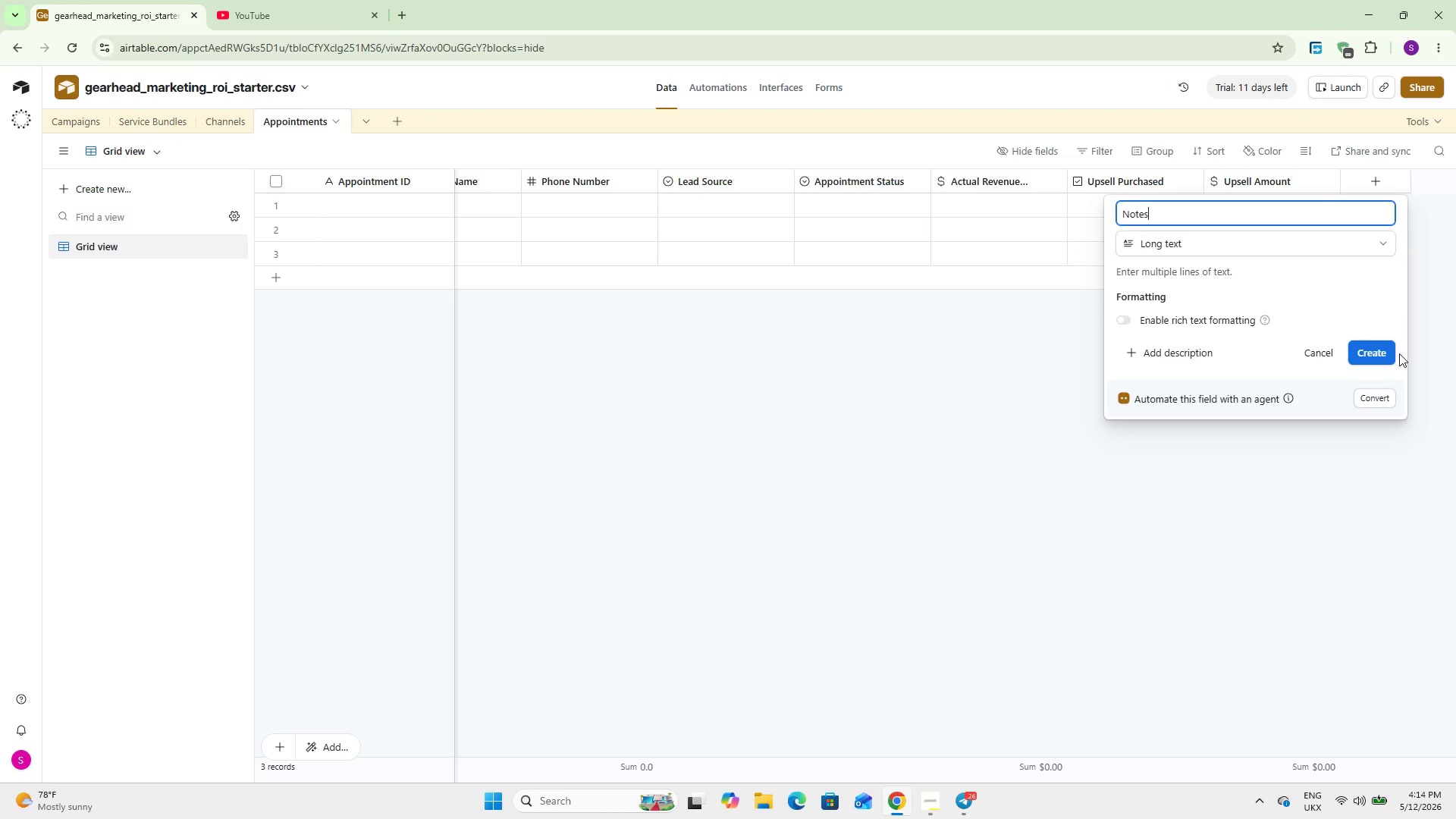 
left_click([1382, 350])
 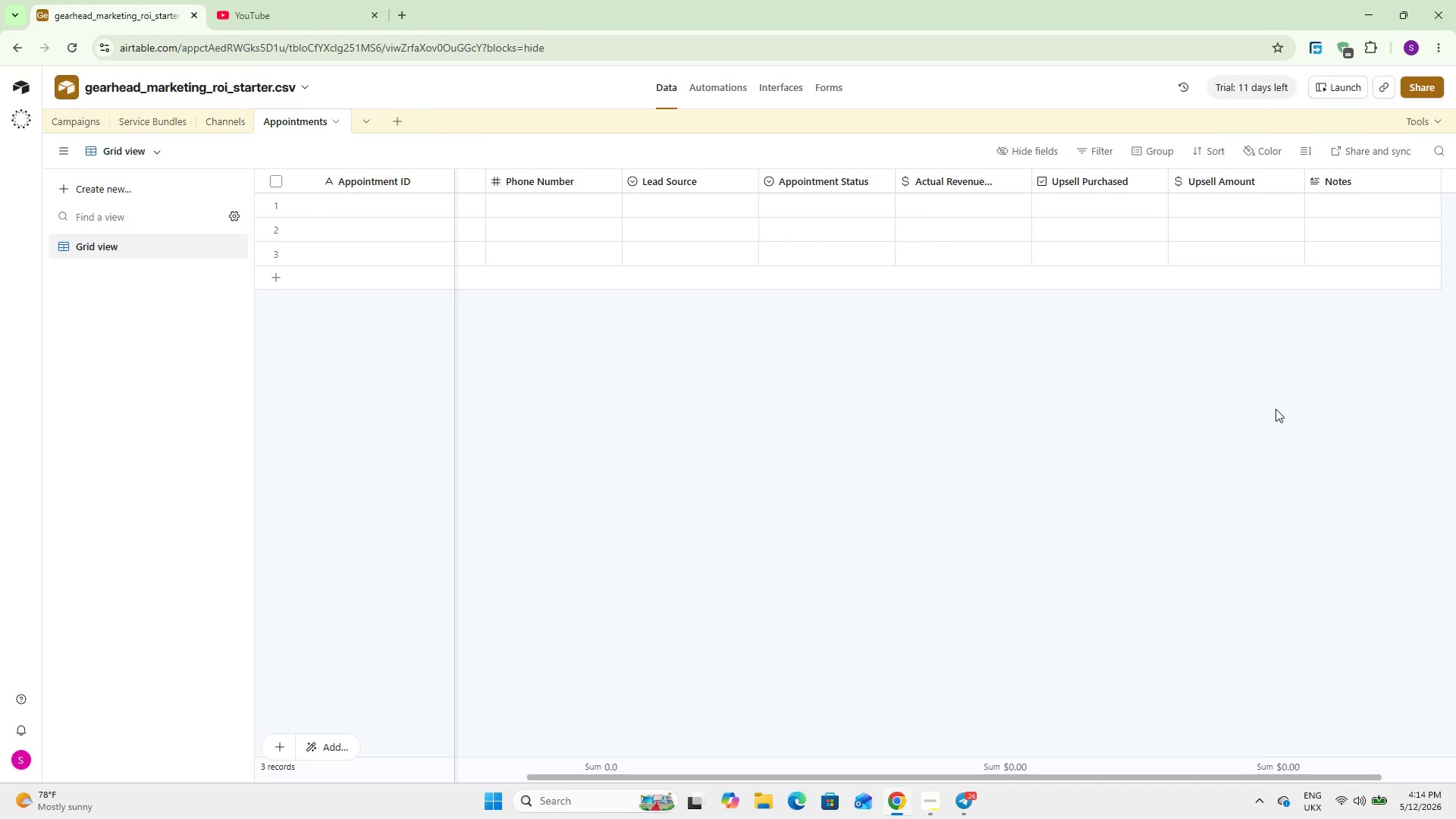 
wait(14.83)
 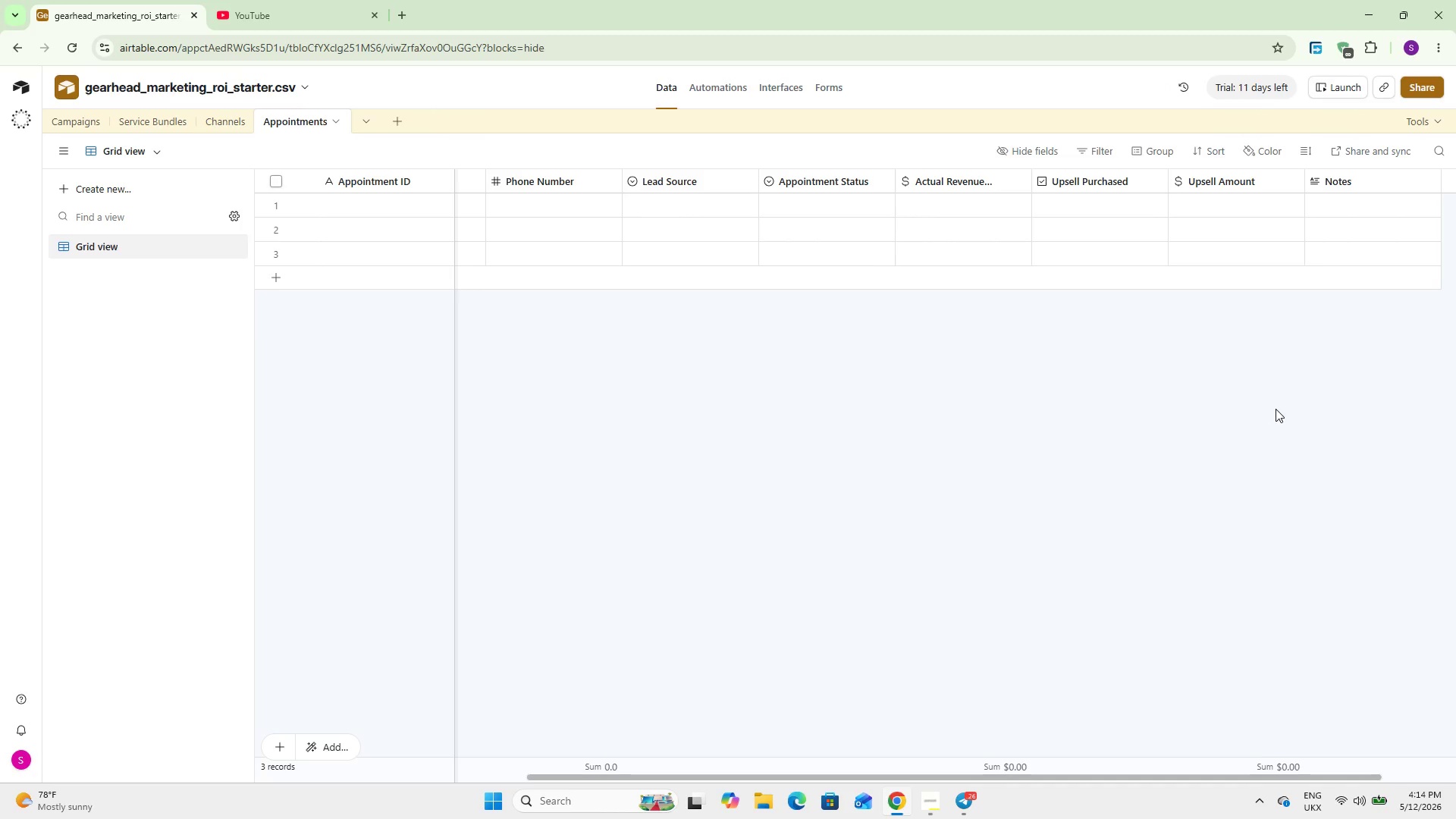 
left_click([140, 127])
 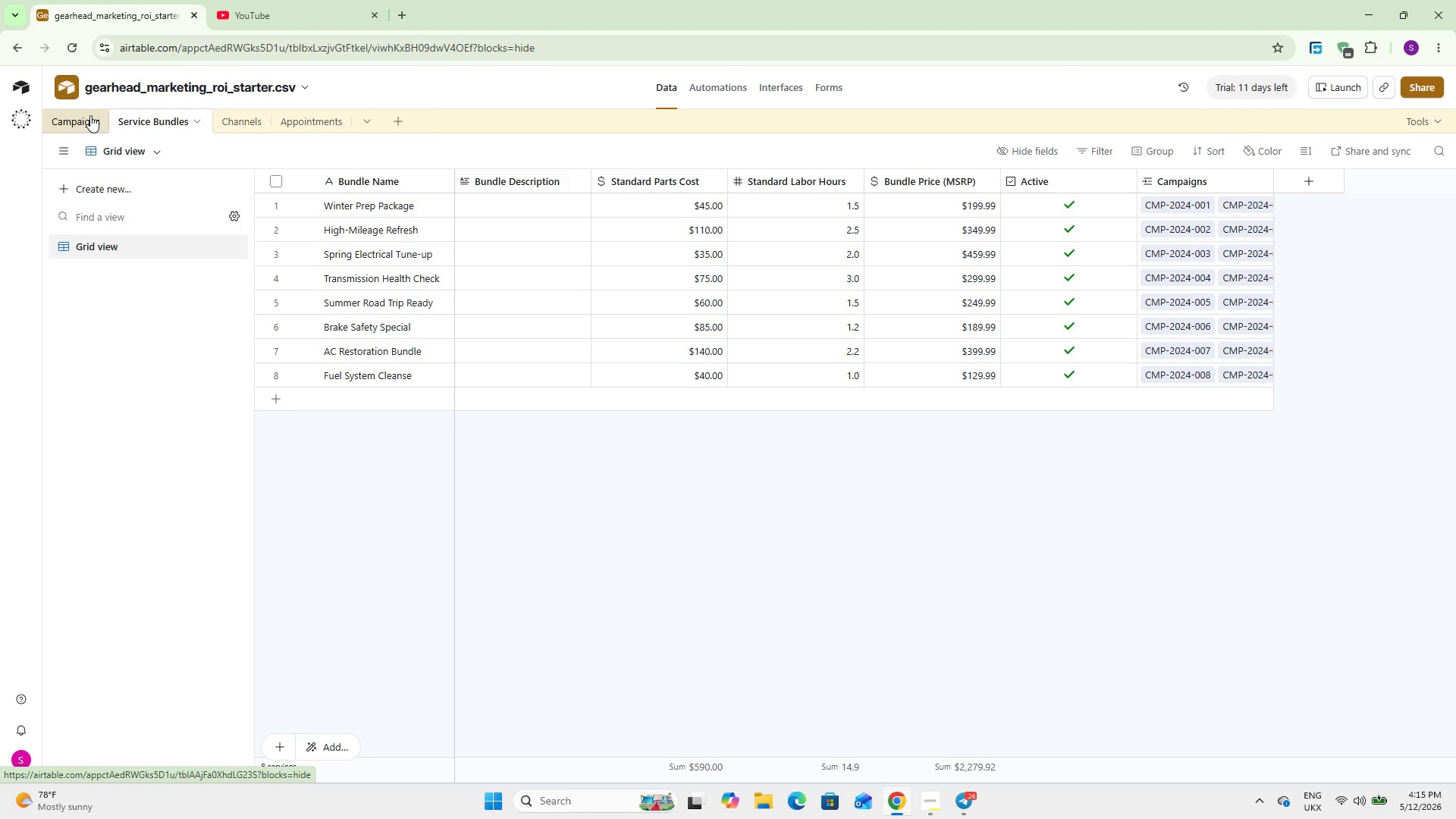 
wait(46.02)
 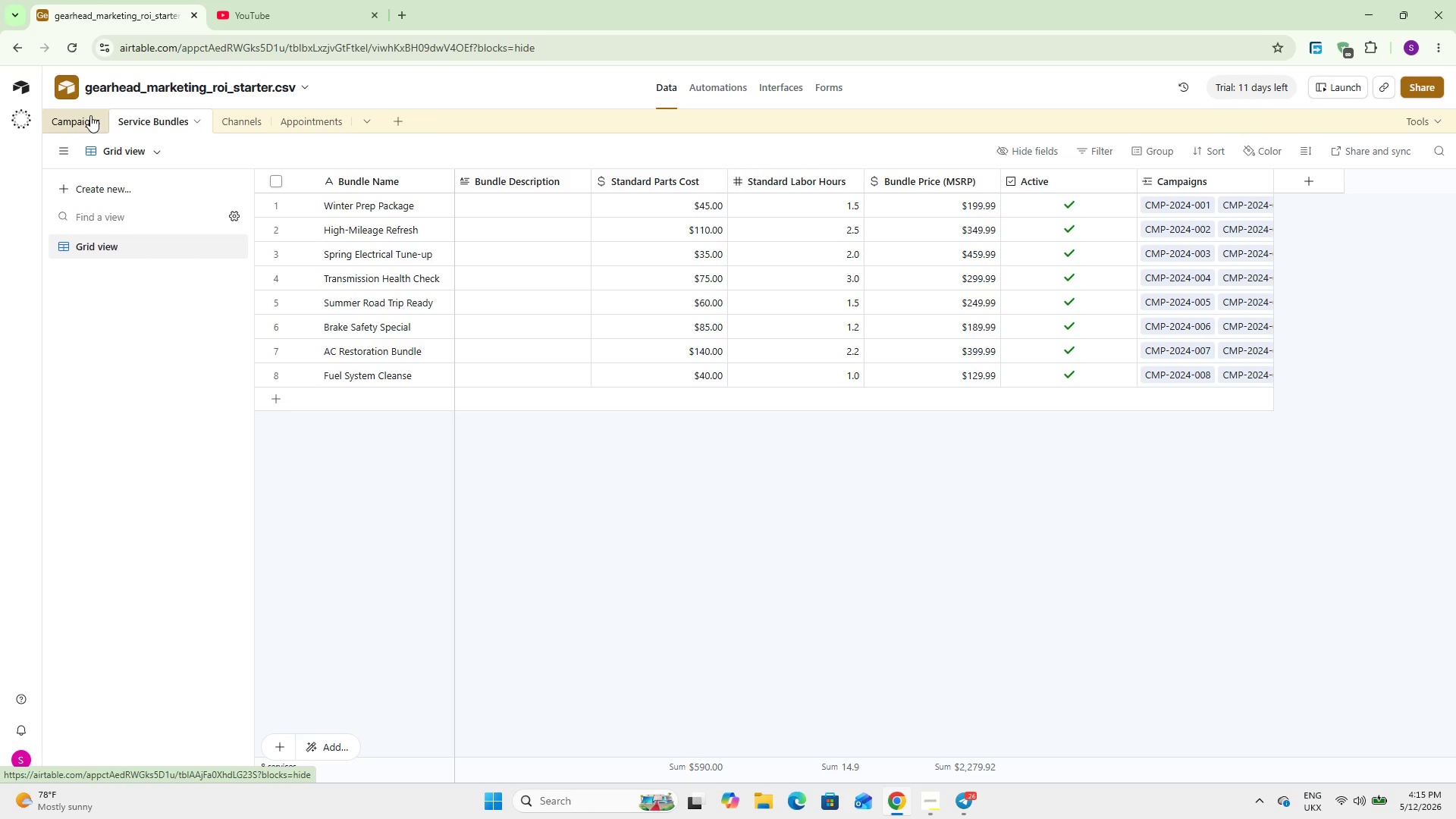 
left_click([90, 115])
 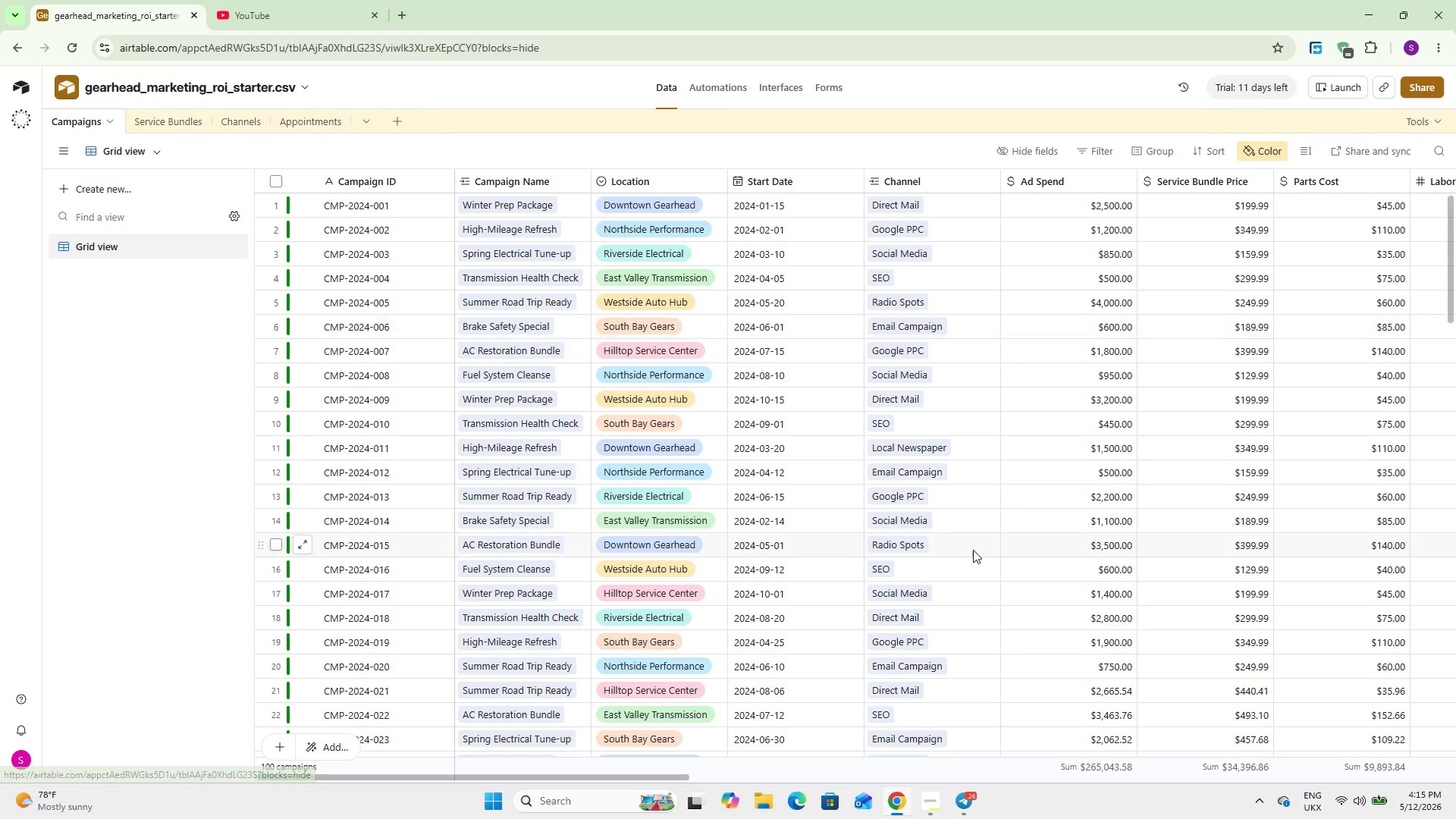 
scroll: coordinate [710, 682], scroll_direction: up, amount: 7.0
 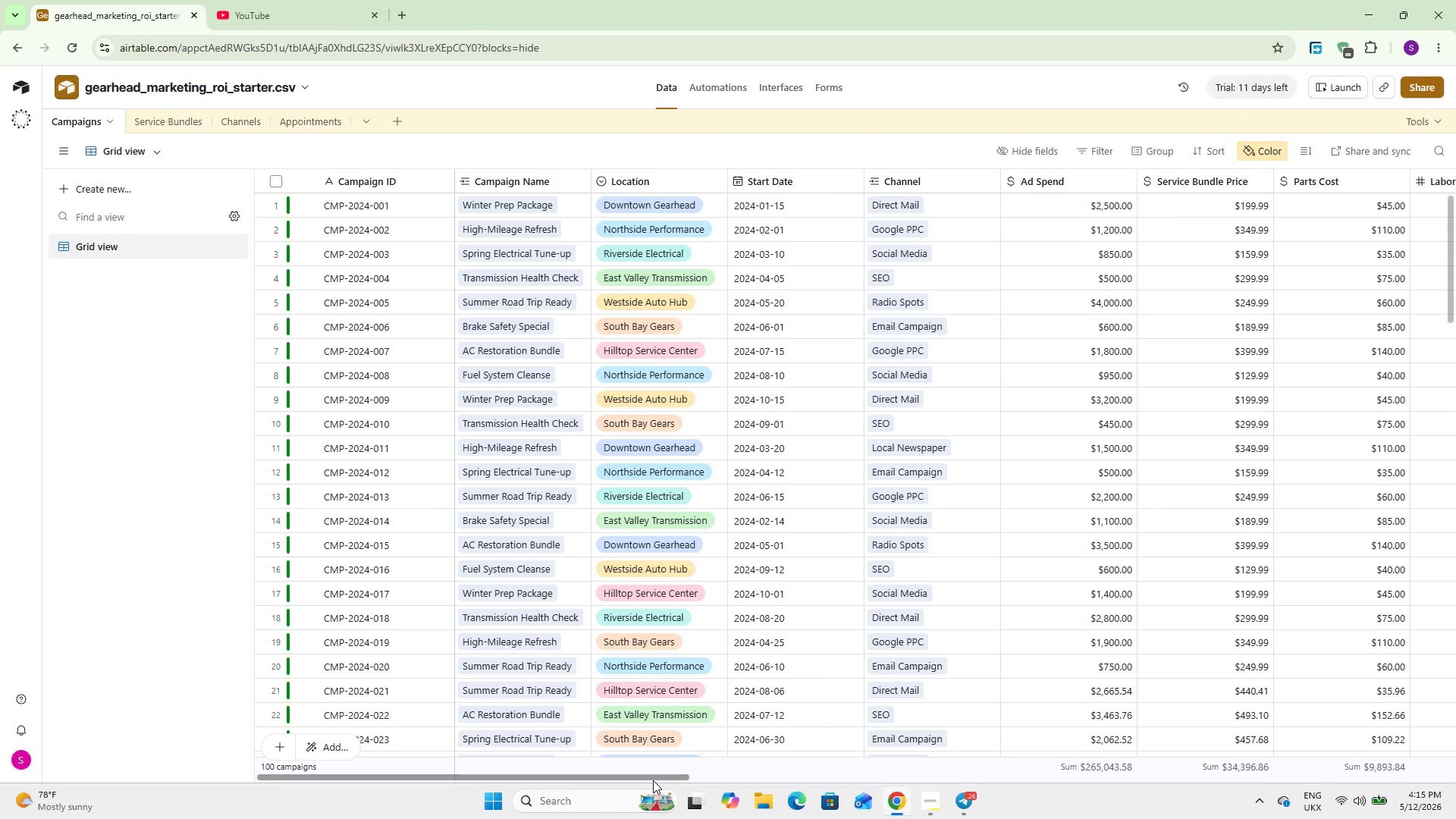 
left_click_drag(start_coordinate=[653, 780], to_coordinate=[869, 779])
 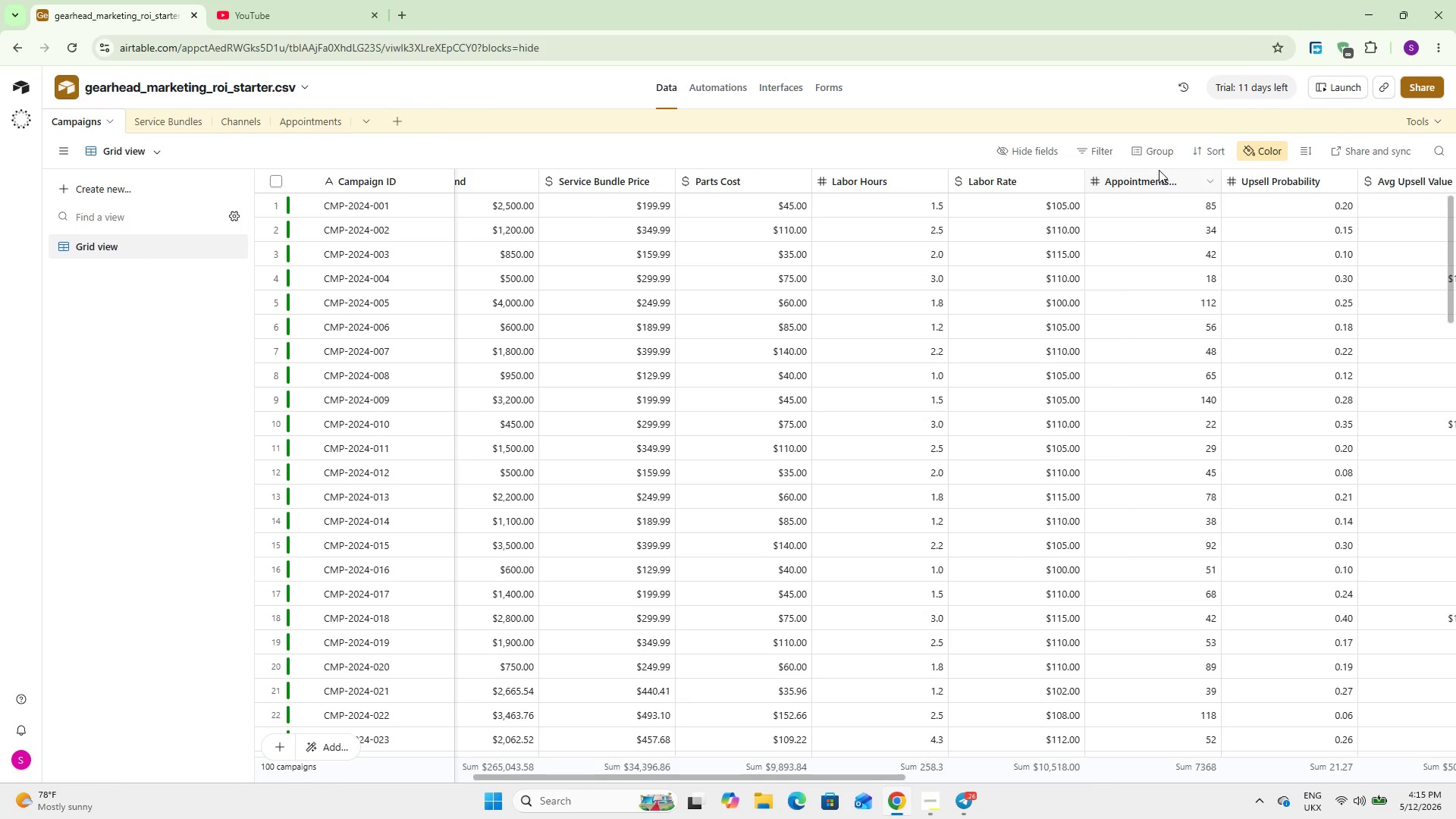 
double_click([1159, 170])
 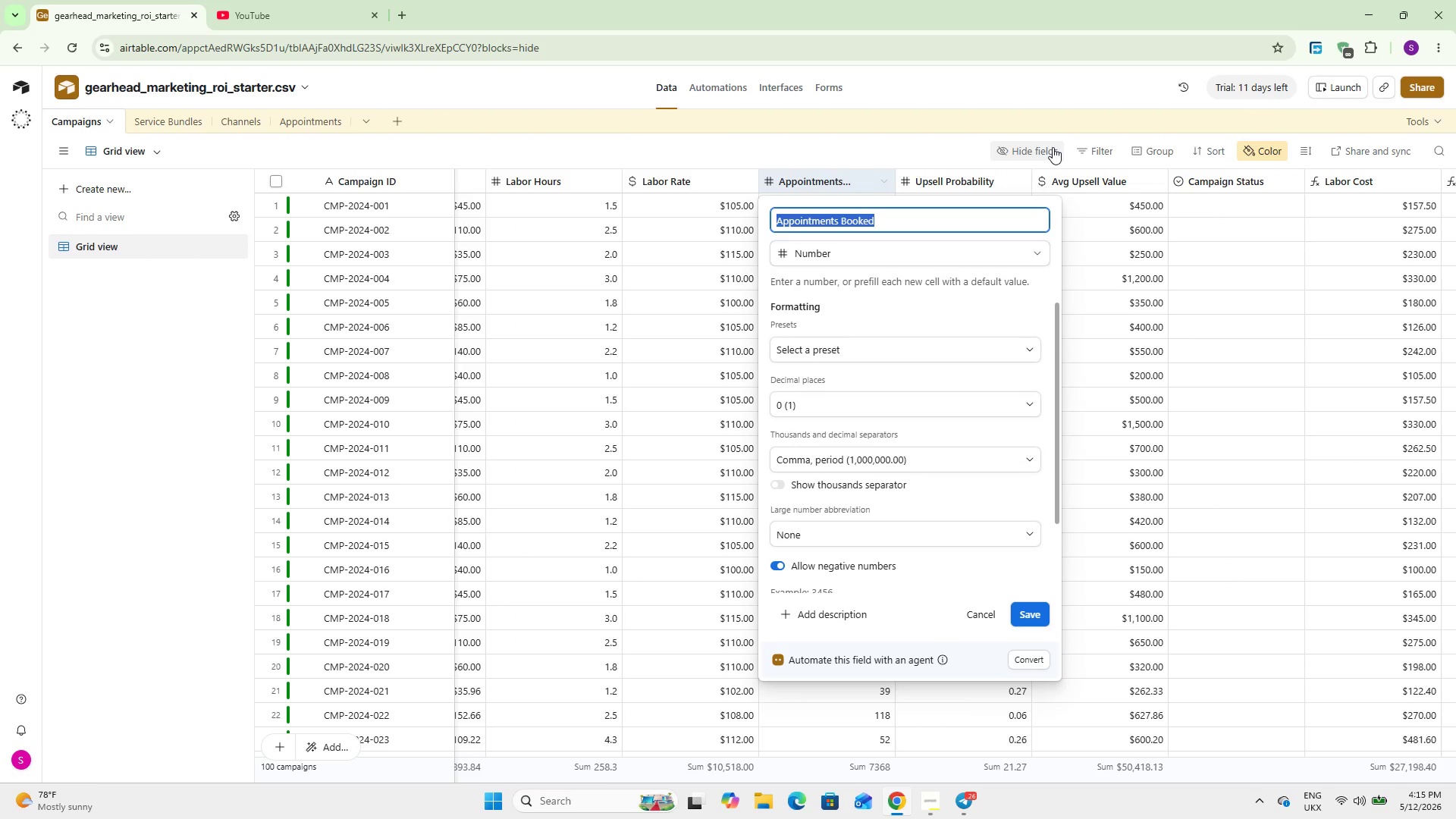 
left_click([940, 141])
 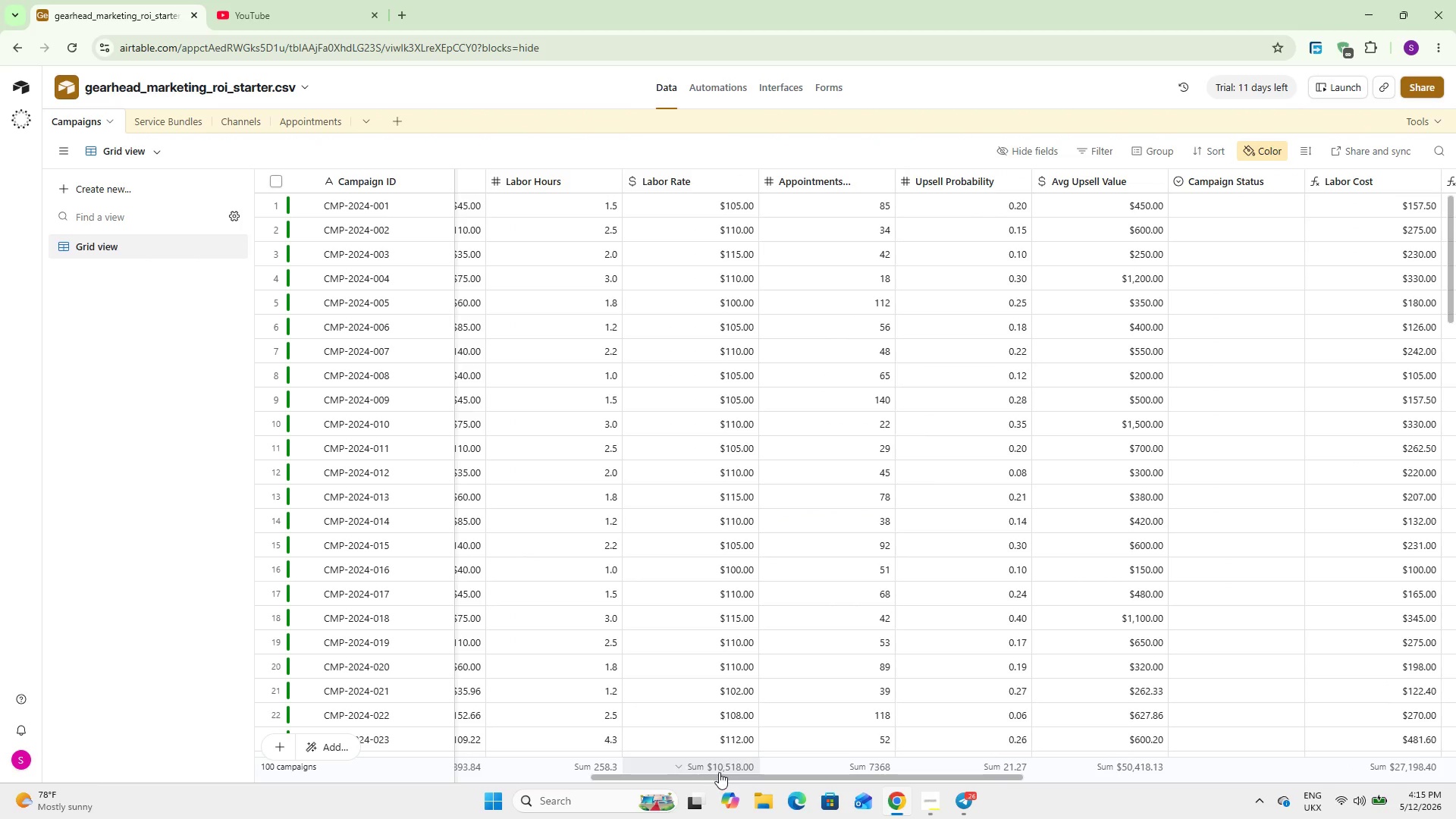 
left_click_drag(start_coordinate=[714, 774], to_coordinate=[294, 785])
 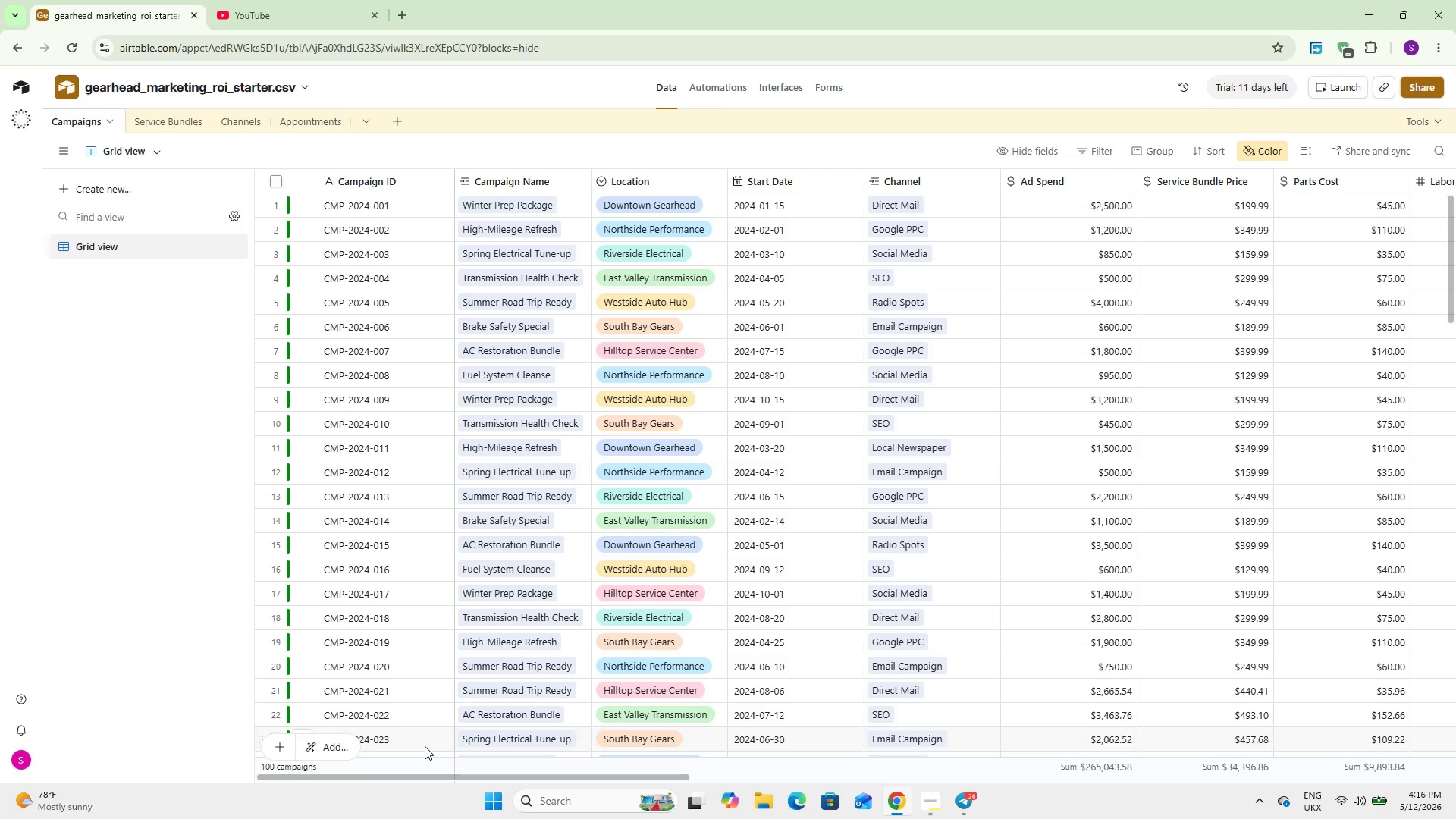 
wait(64.2)
 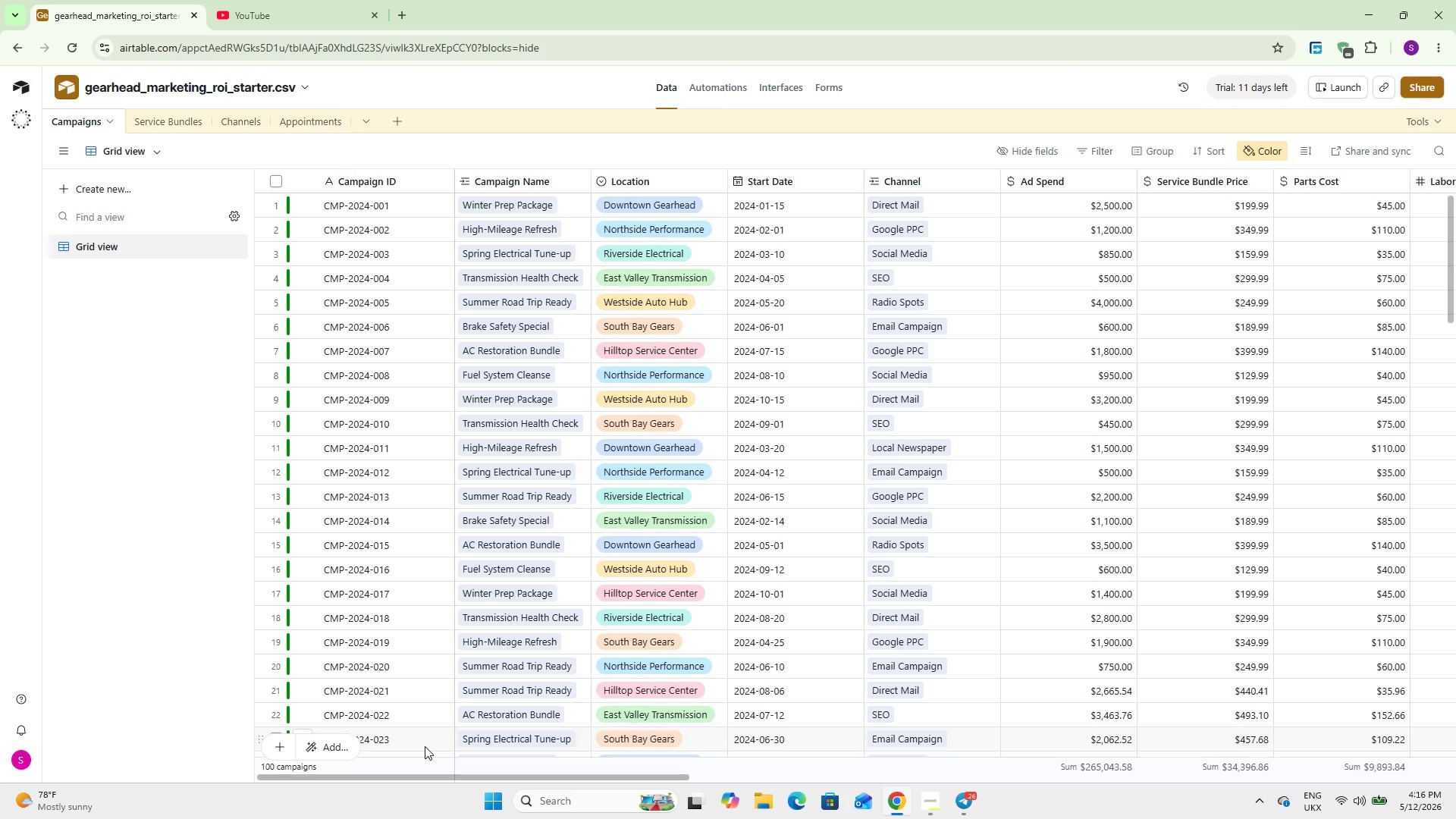 
left_click_drag(start_coordinate=[431, 779], to_coordinate=[826, 779])
 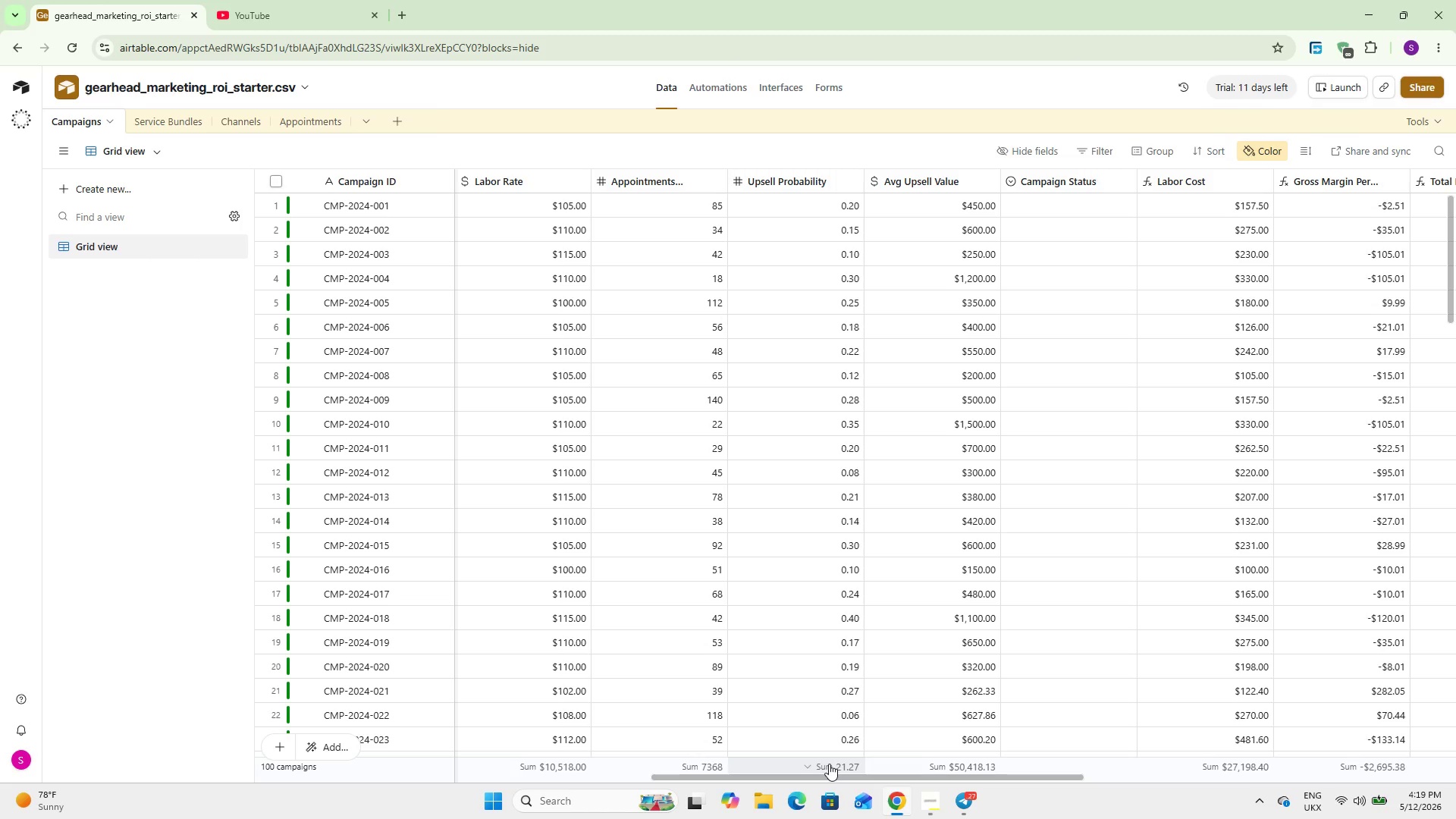 
wait(168.38)
 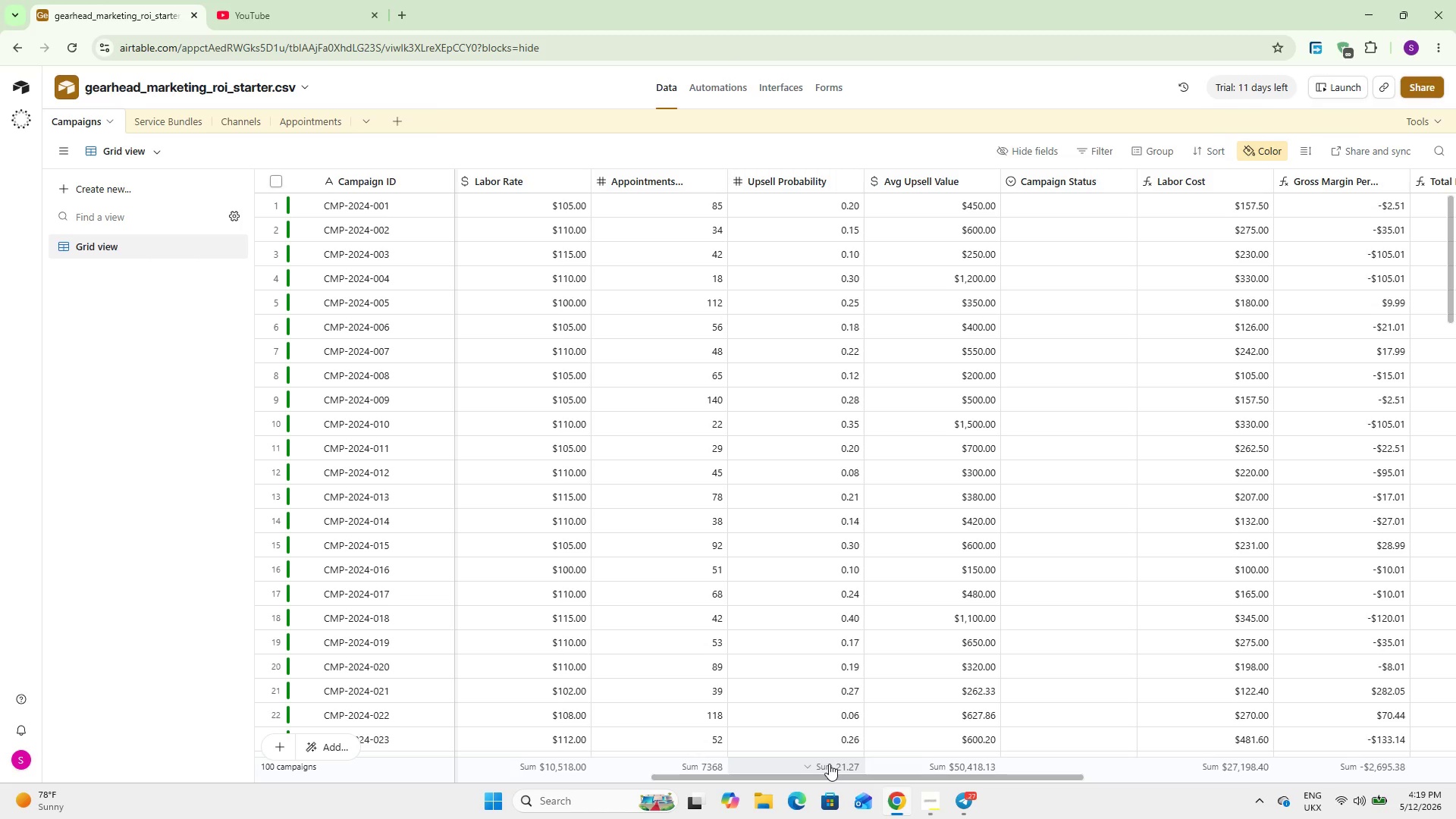 
left_click_drag(start_coordinate=[906, 777], to_coordinate=[1455, 764])
 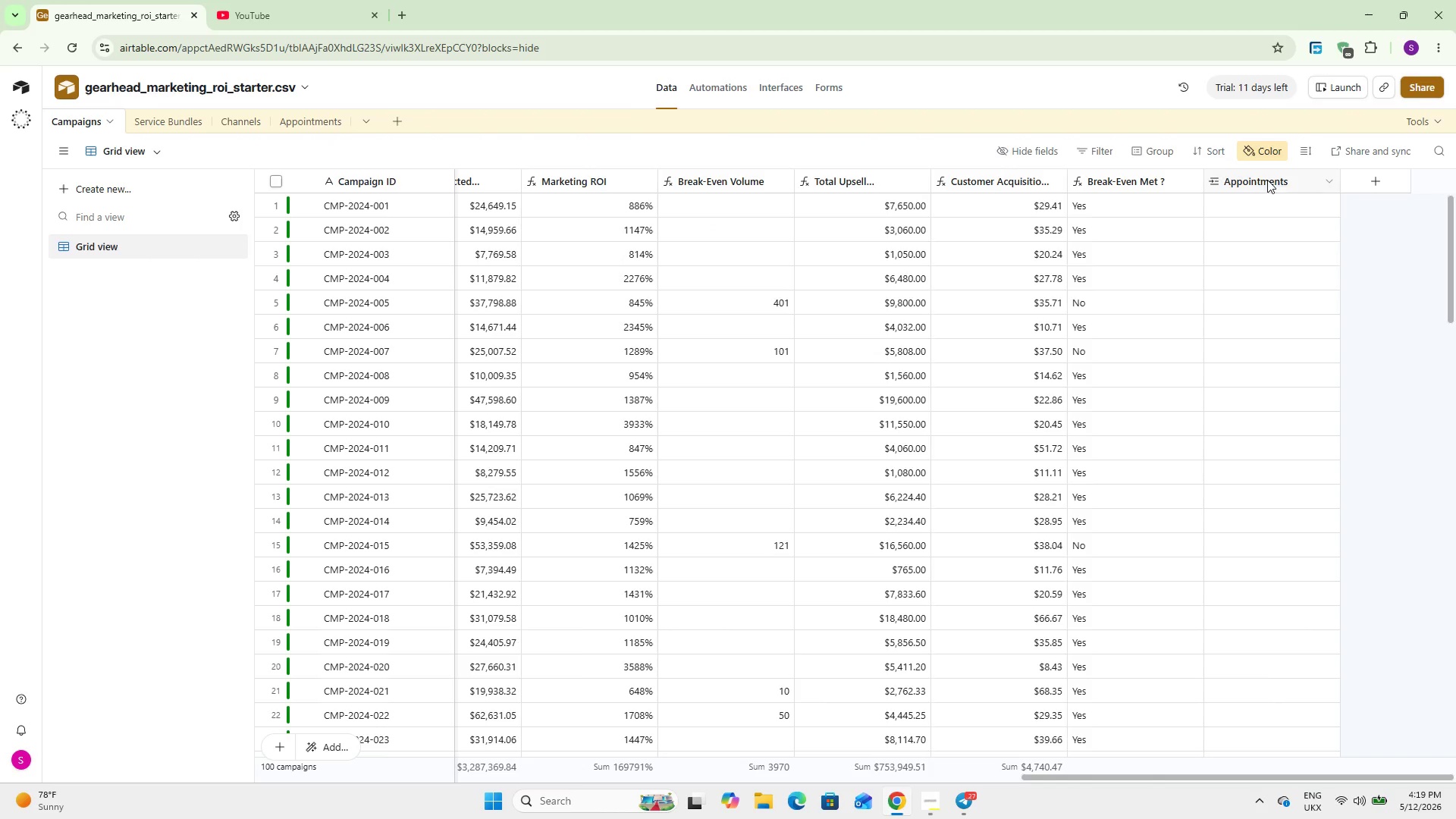 
scroll: coordinate [1232, 308], scroll_direction: up, amount: 4.0
 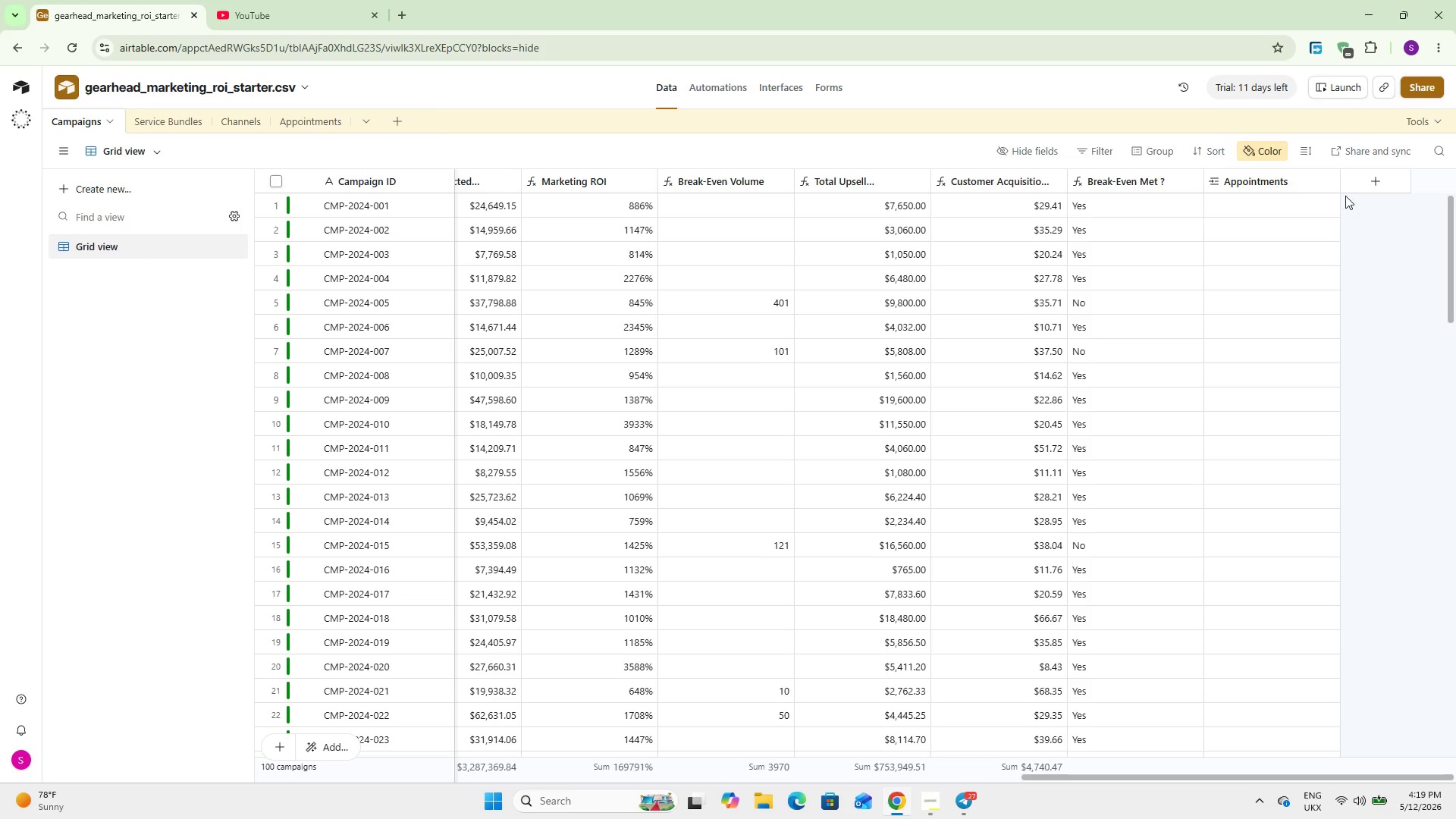 
double_click([1308, 185])
 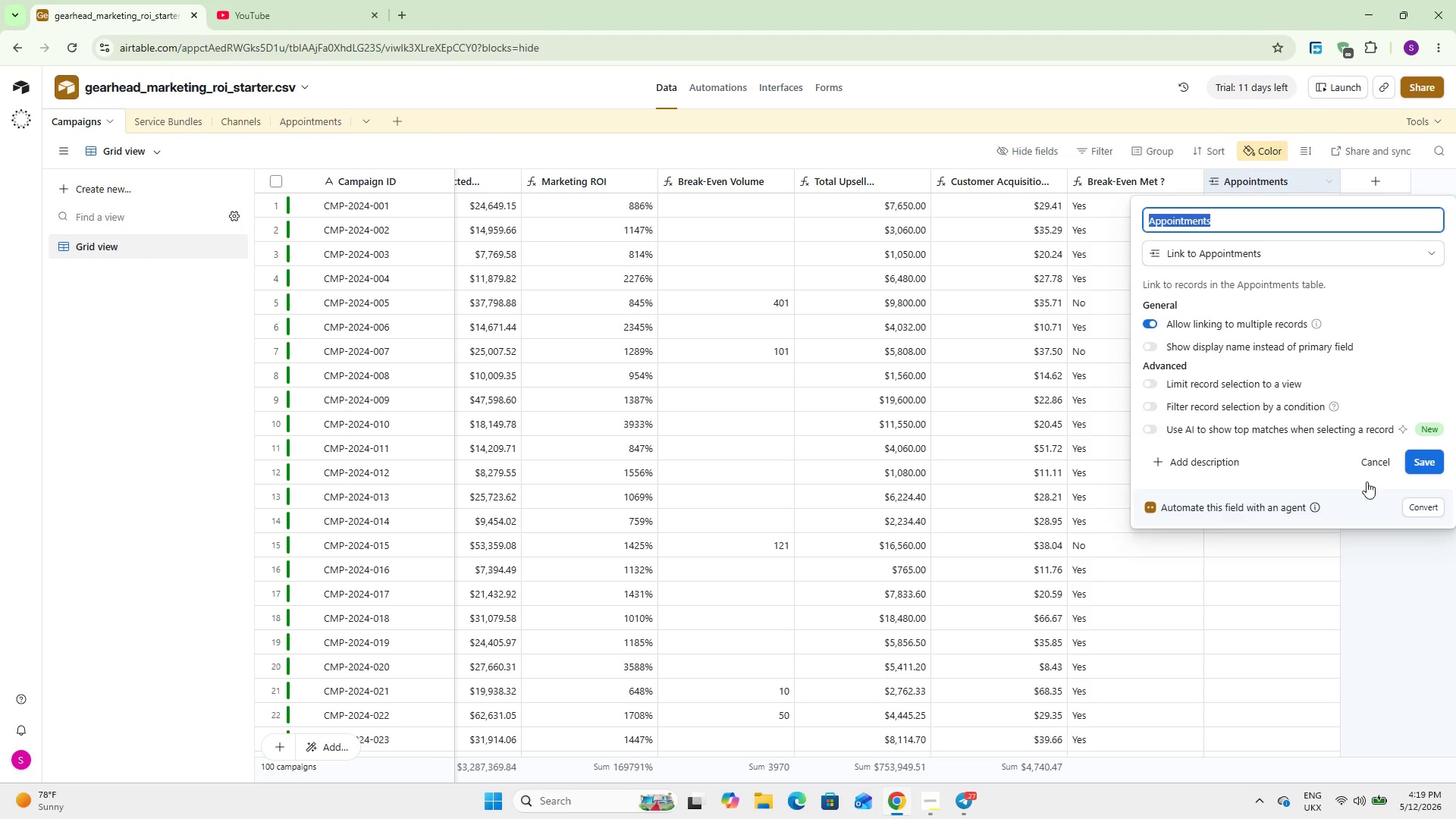 
left_click([1399, 585])
 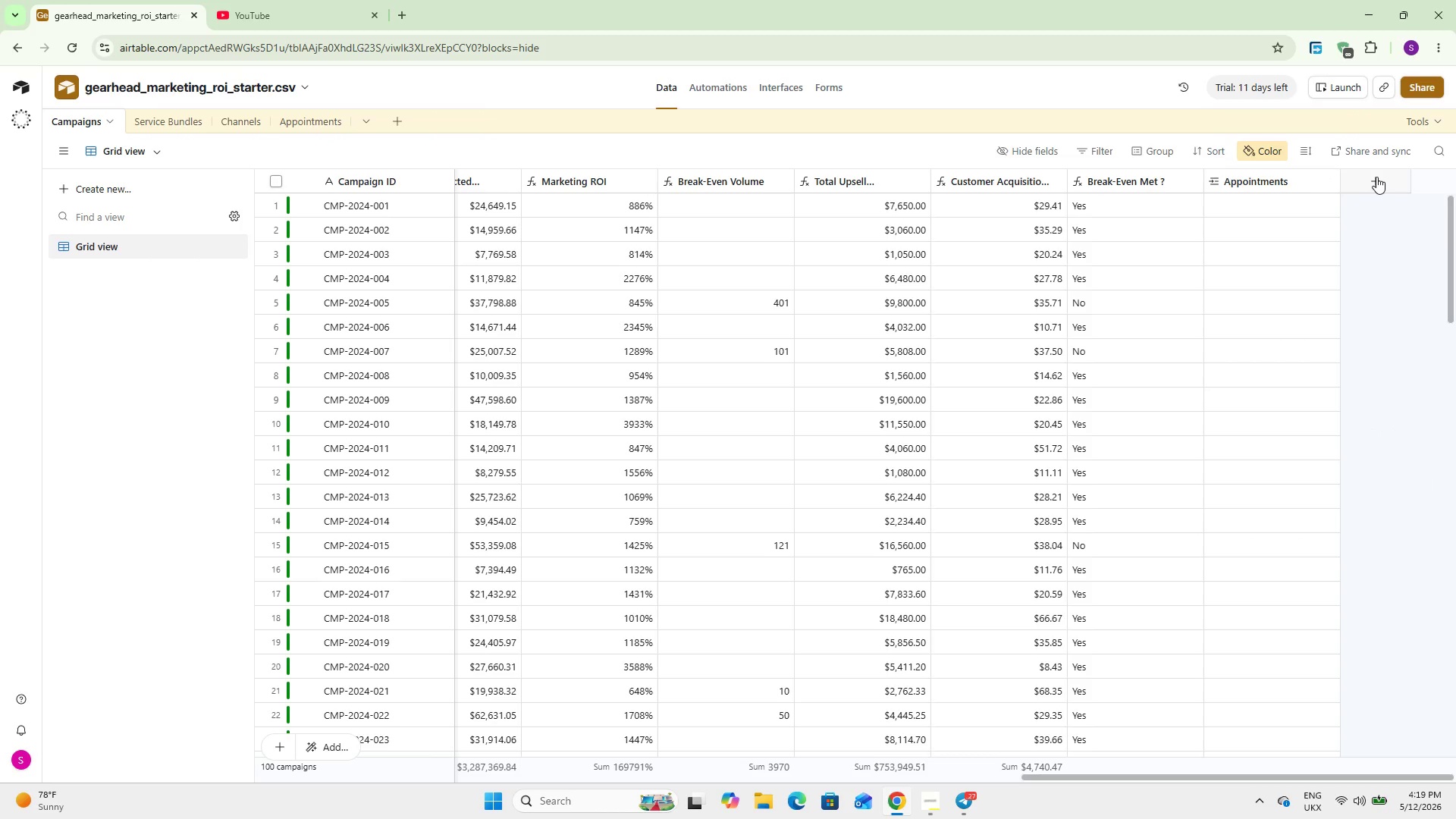 
left_click([1376, 177])
 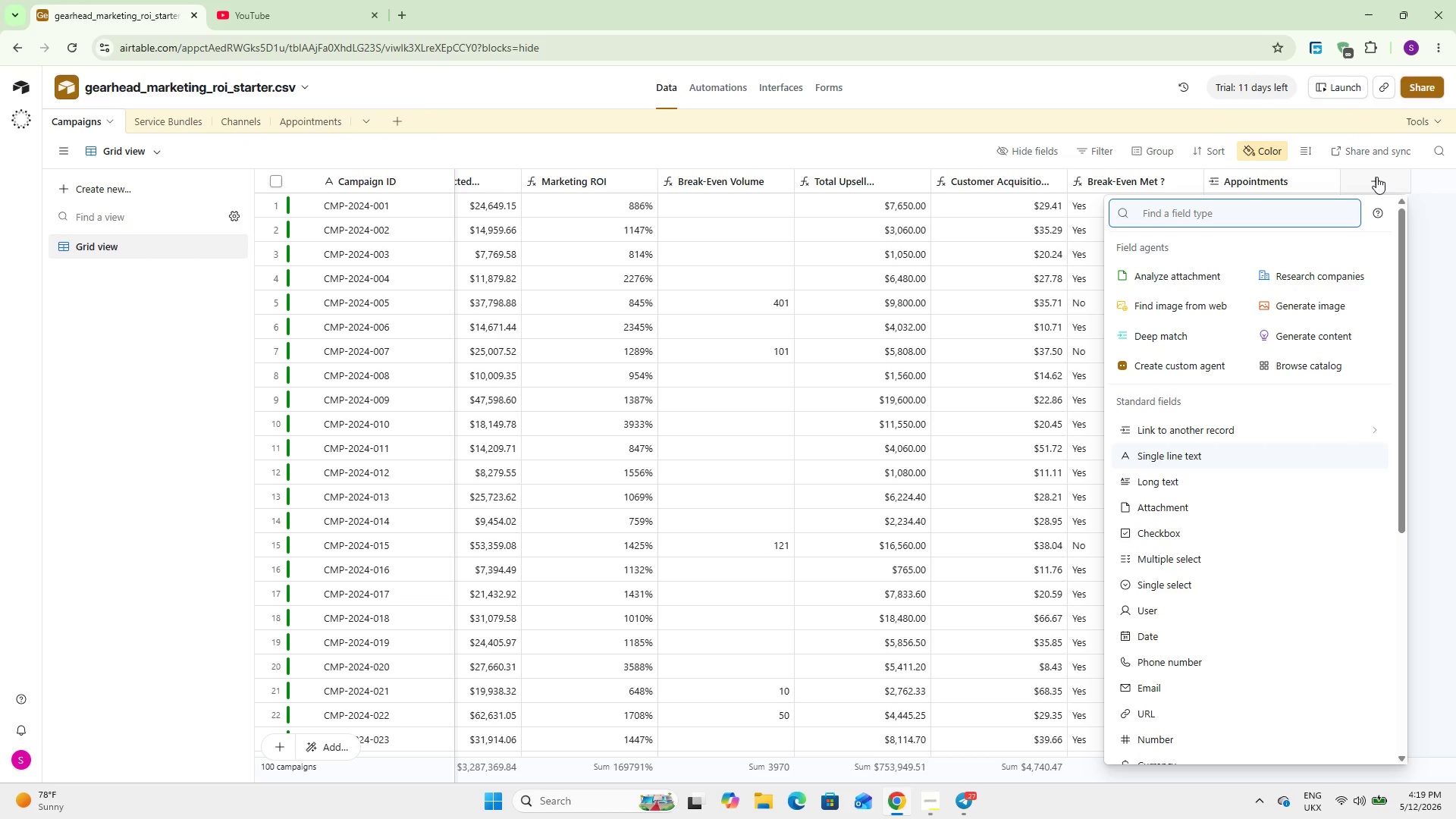 
wait(13.58)
 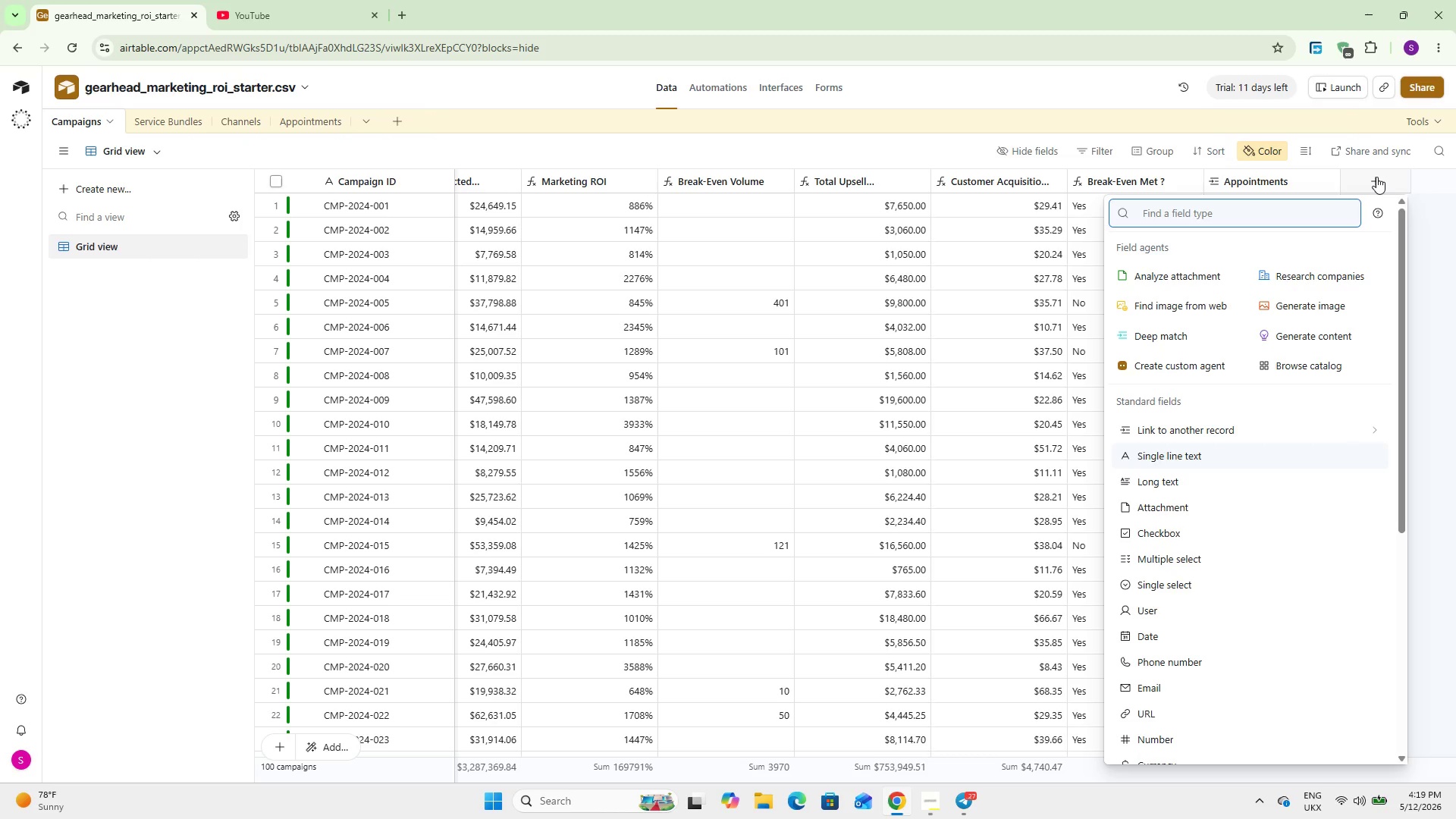 
type(roll)
 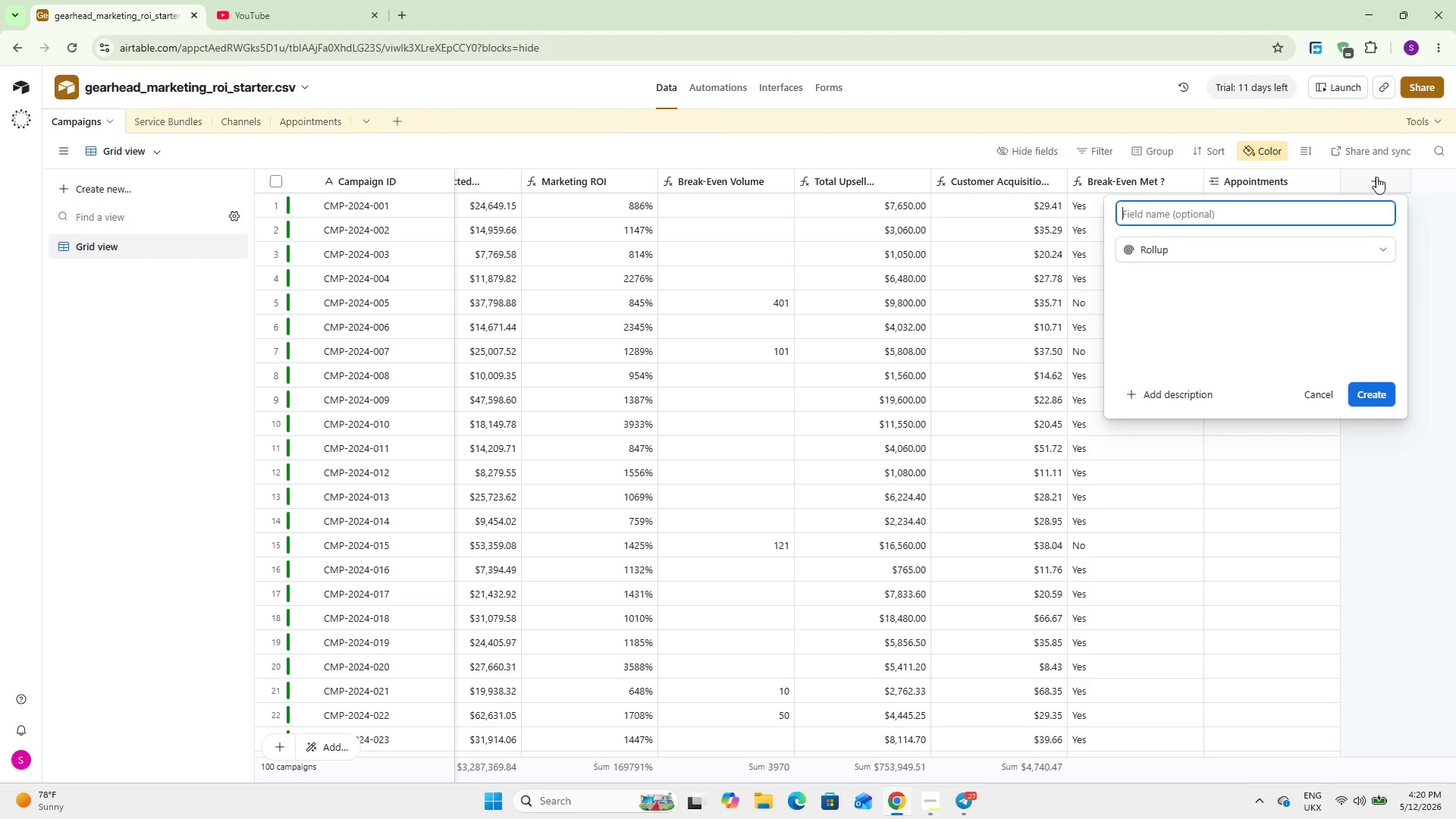 
key(Enter)
 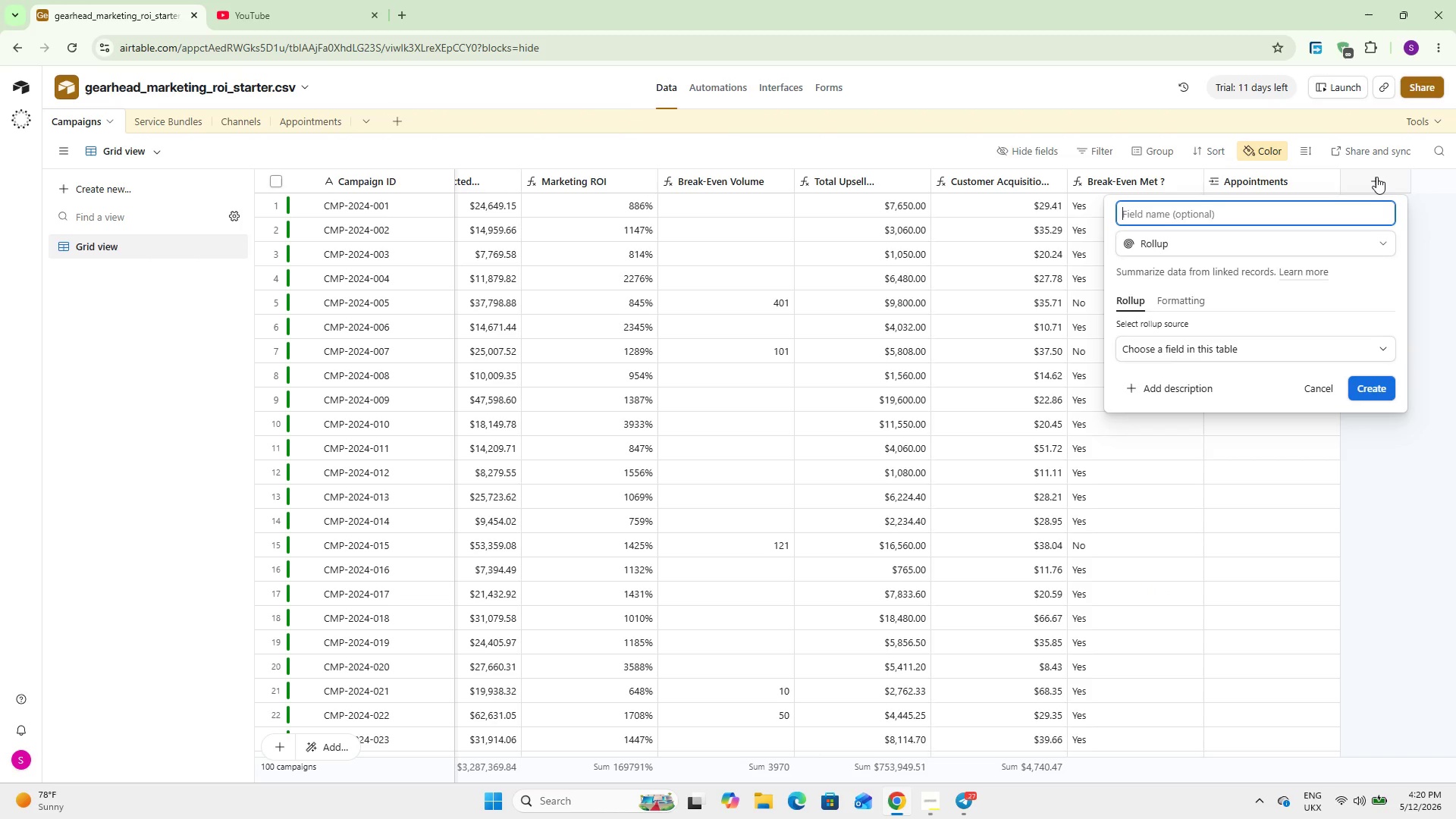 
type(Confirmed Appointments Count)
 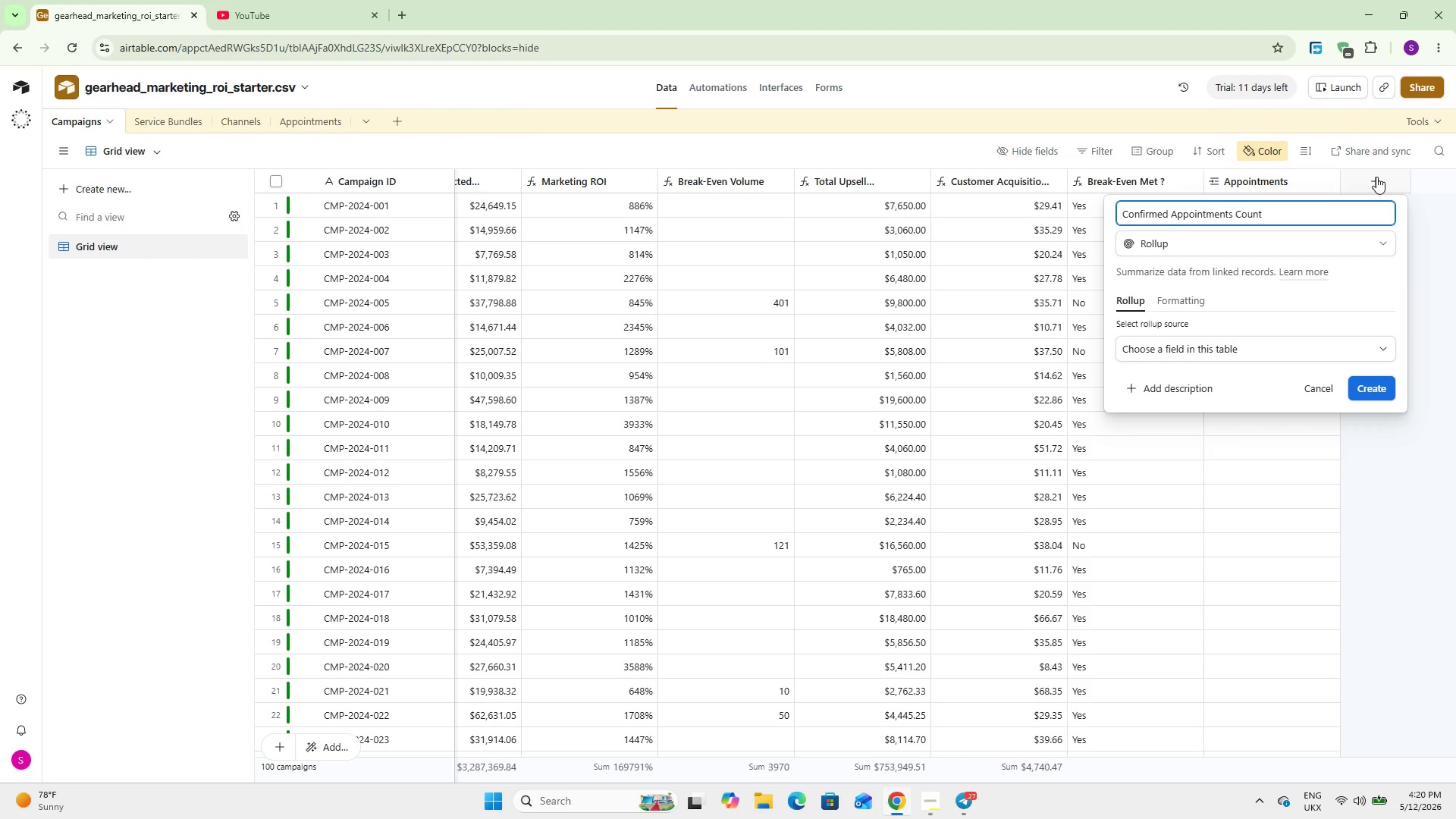 
left_click([1202, 349])
 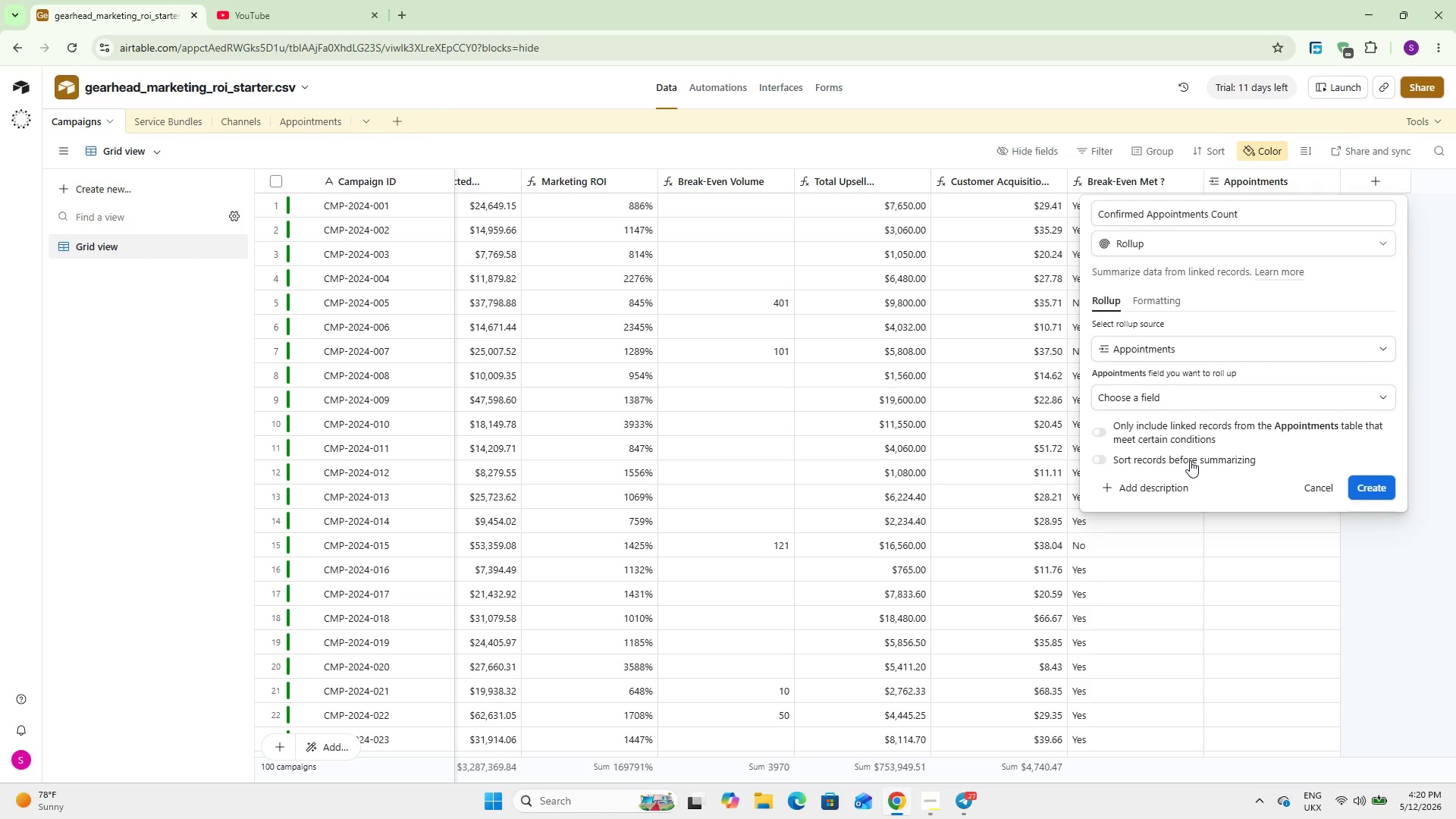 
left_click([1194, 396])
 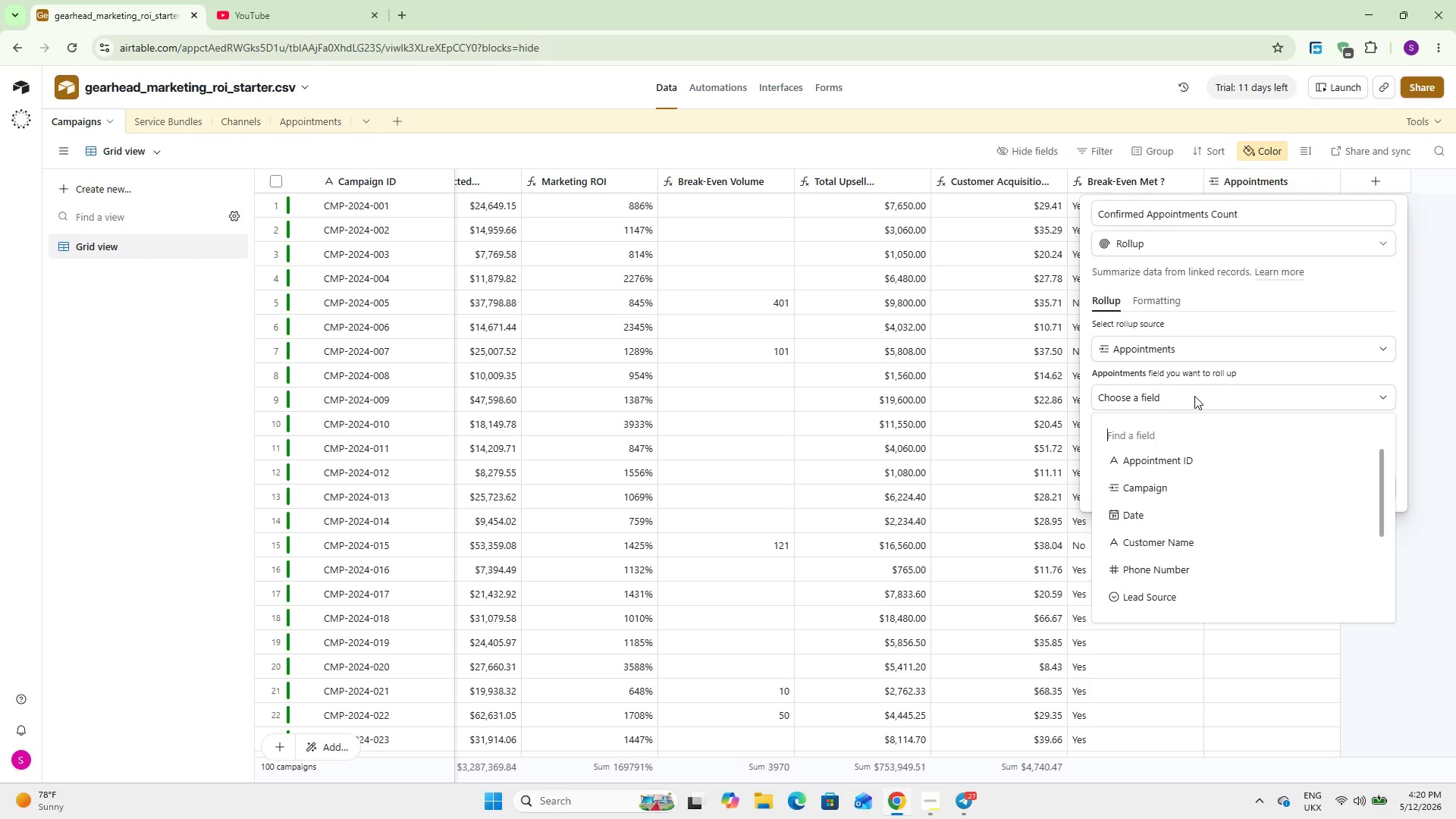 
scroll: coordinate [1222, 463], scroll_direction: down, amount: 6.0
 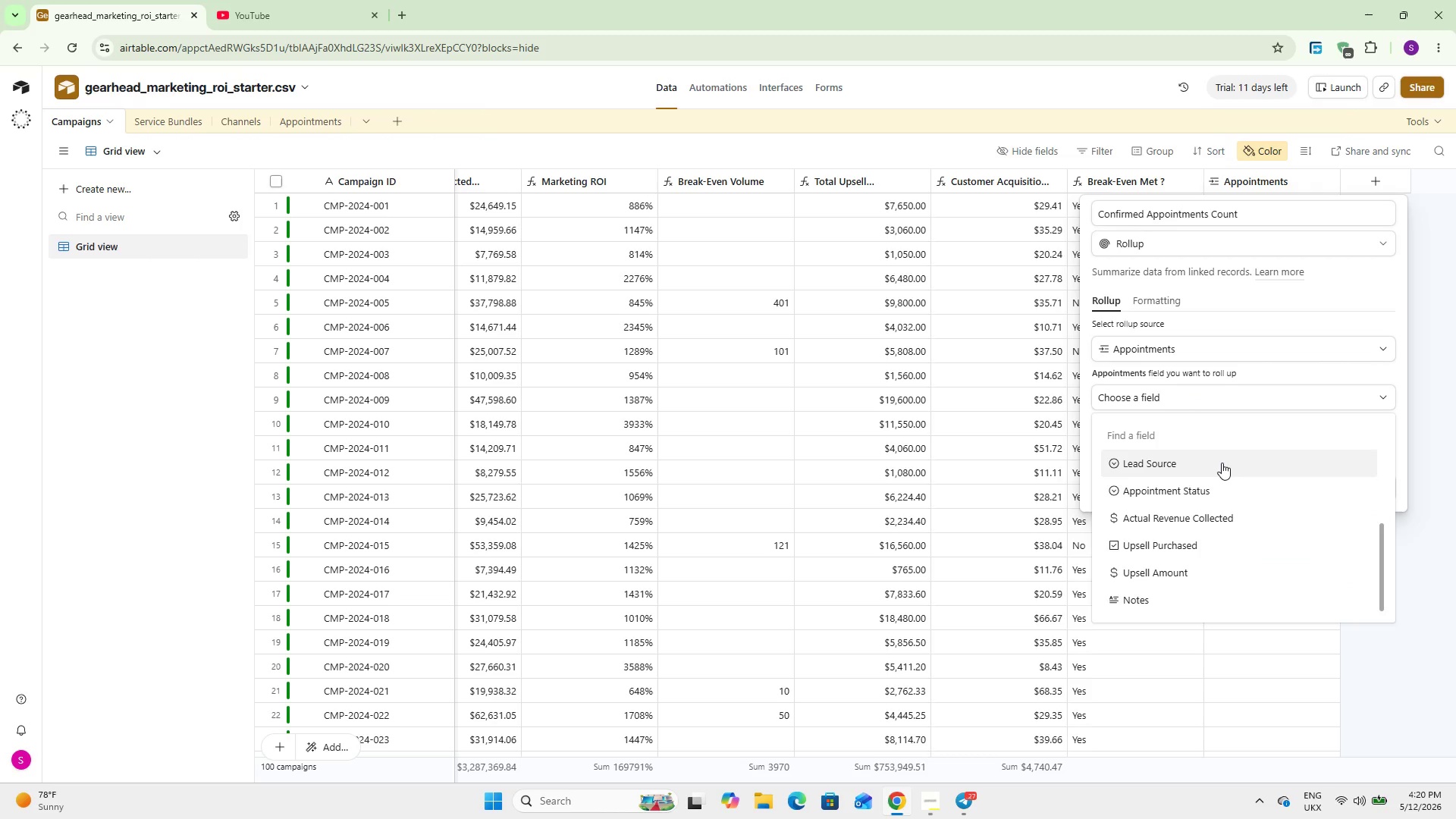 
scroll: coordinate [1222, 463], scroll_direction: up, amount: 8.0
 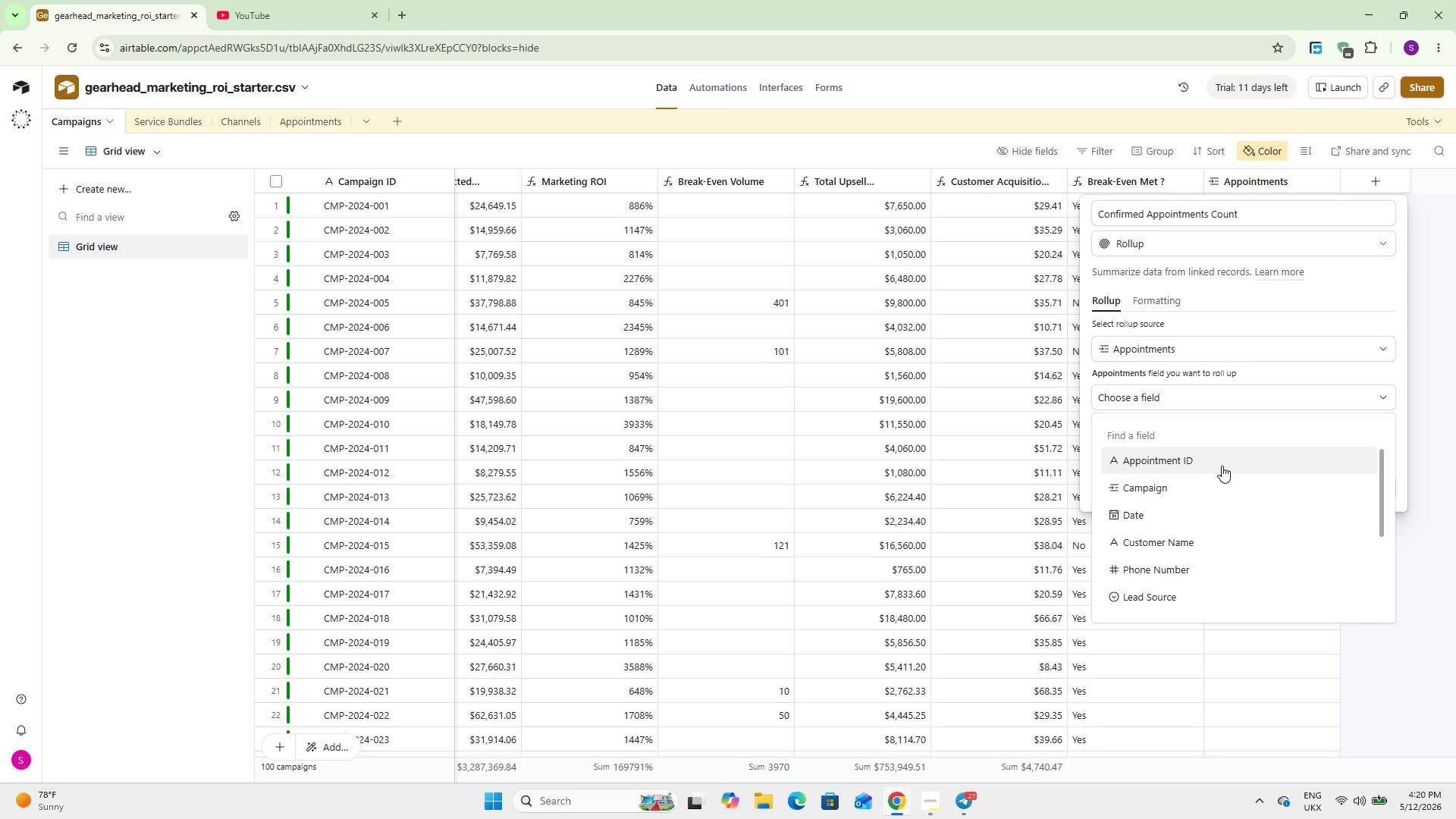 
scroll: coordinate [1199, 535], scroll_direction: down, amount: 2.0
 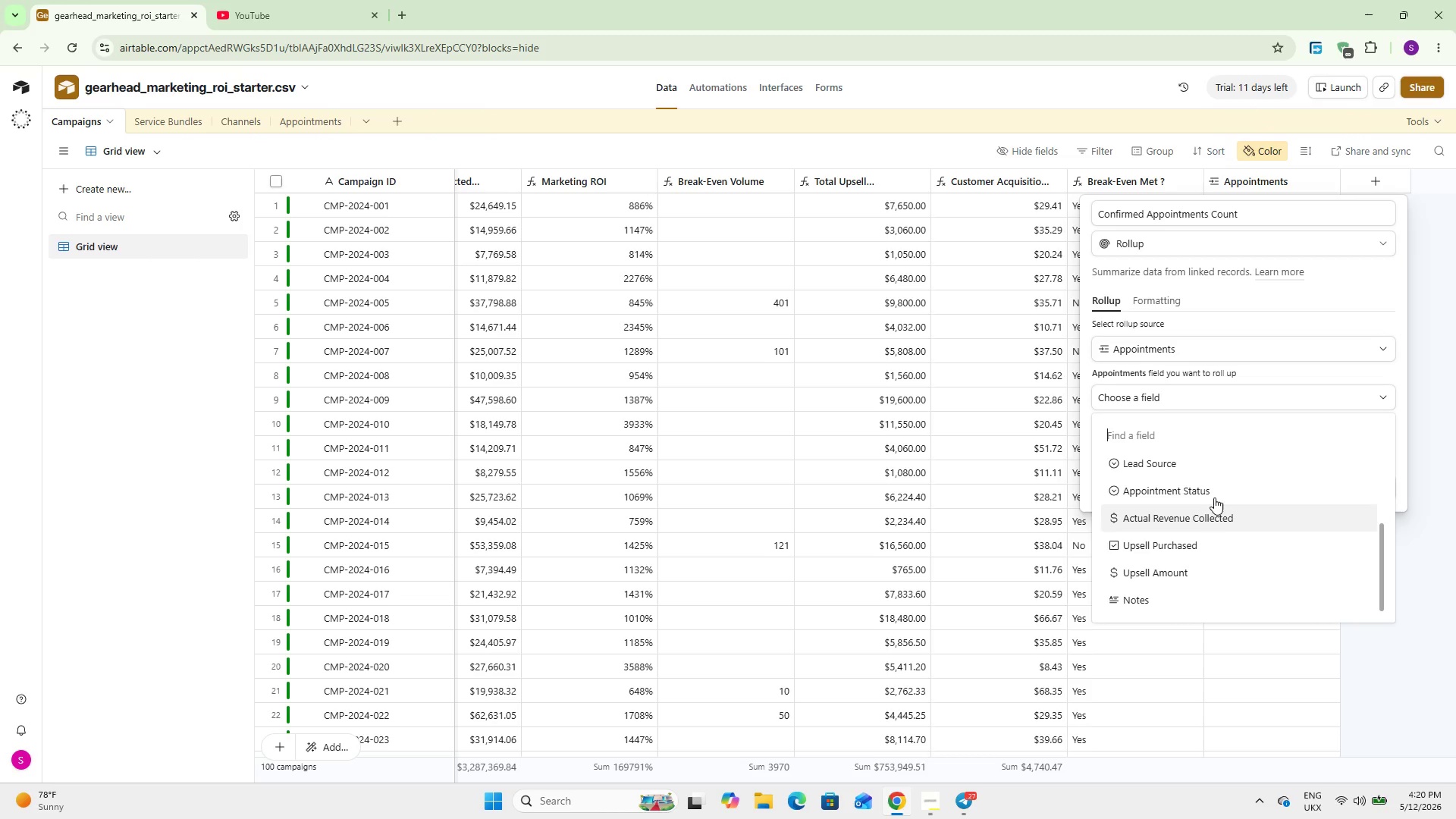 
left_click([1220, 488])
 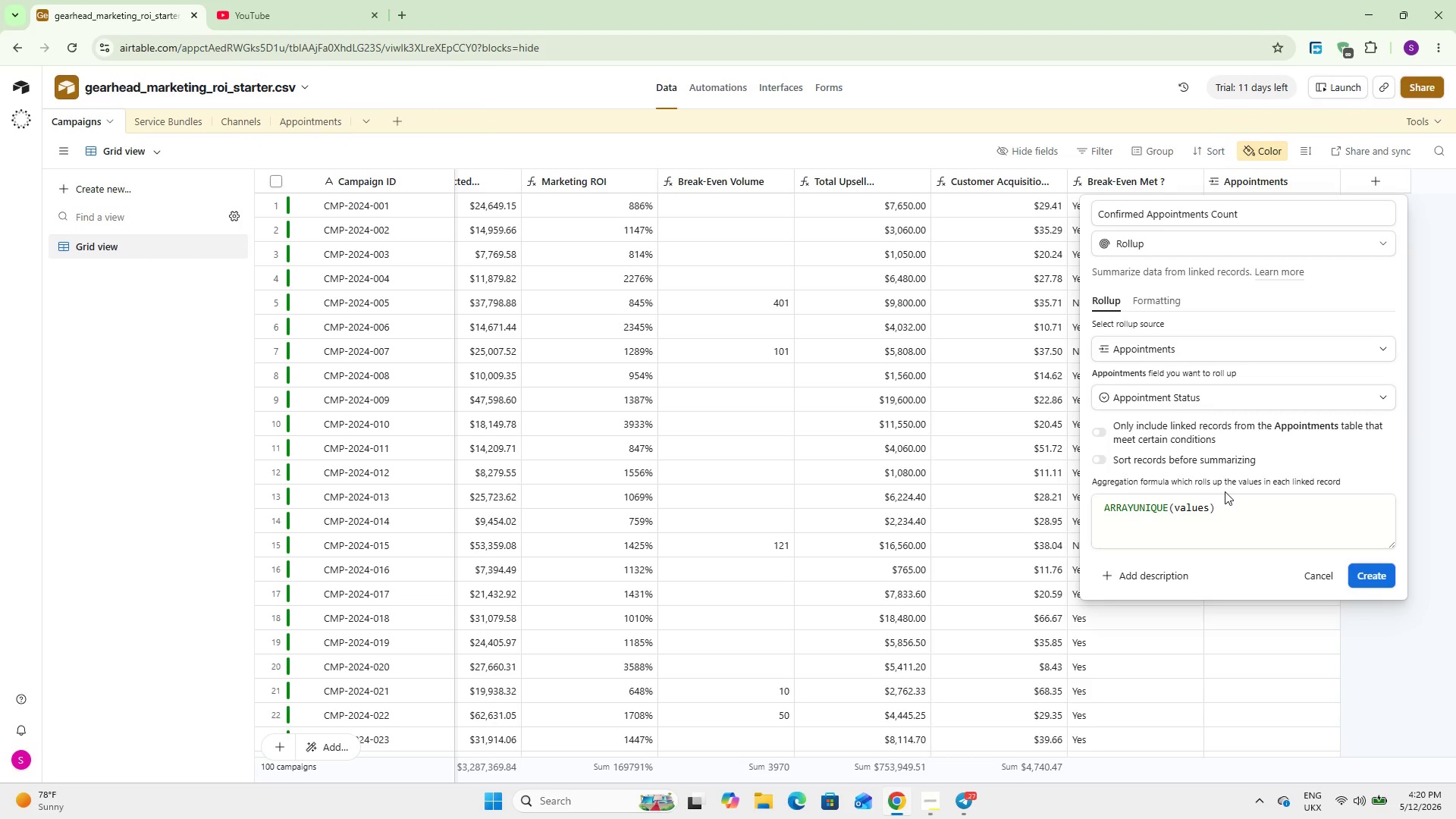 
wait(7.75)
 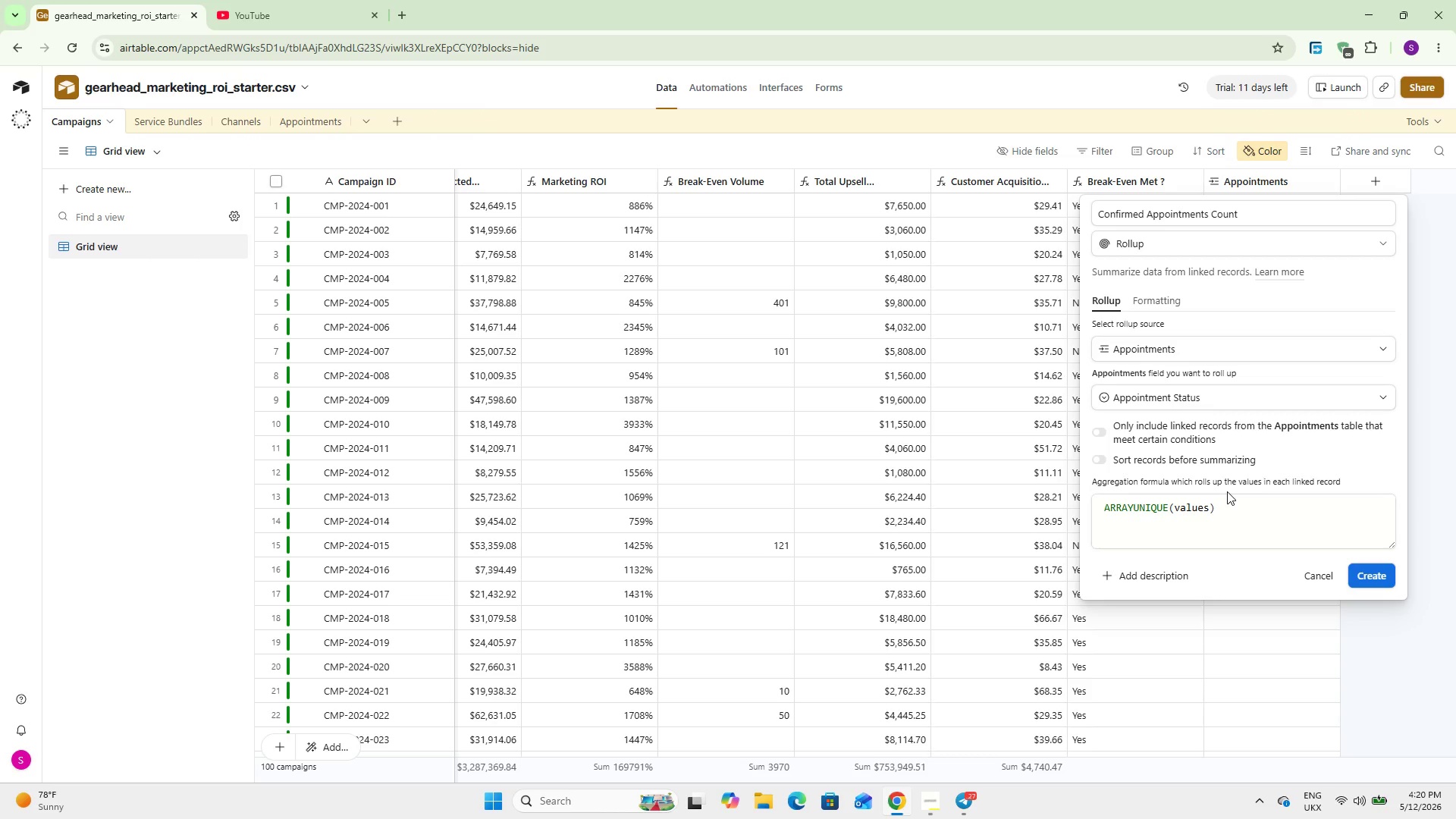 
left_click([1214, 394])
 